 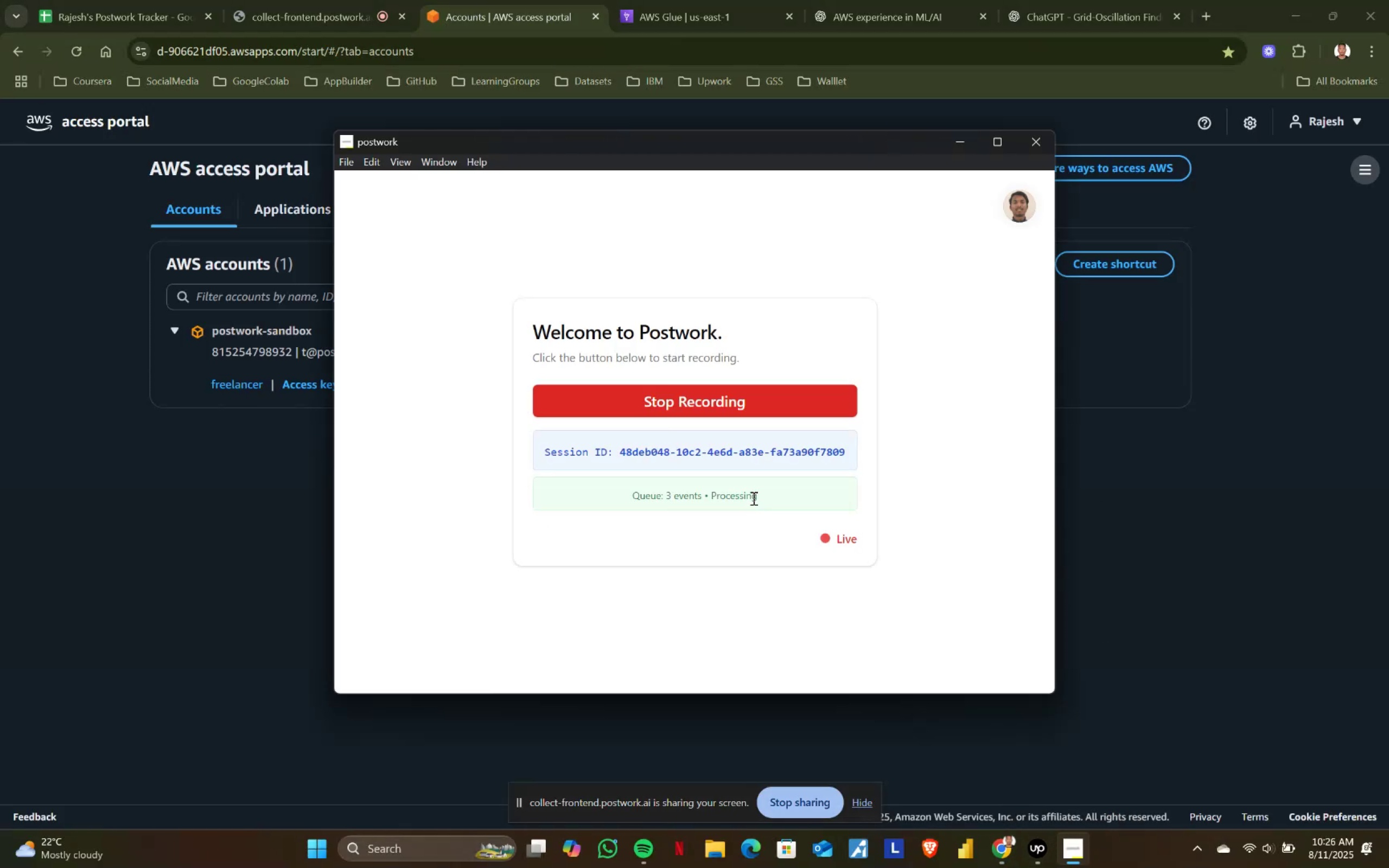 
left_click([958, 143])
 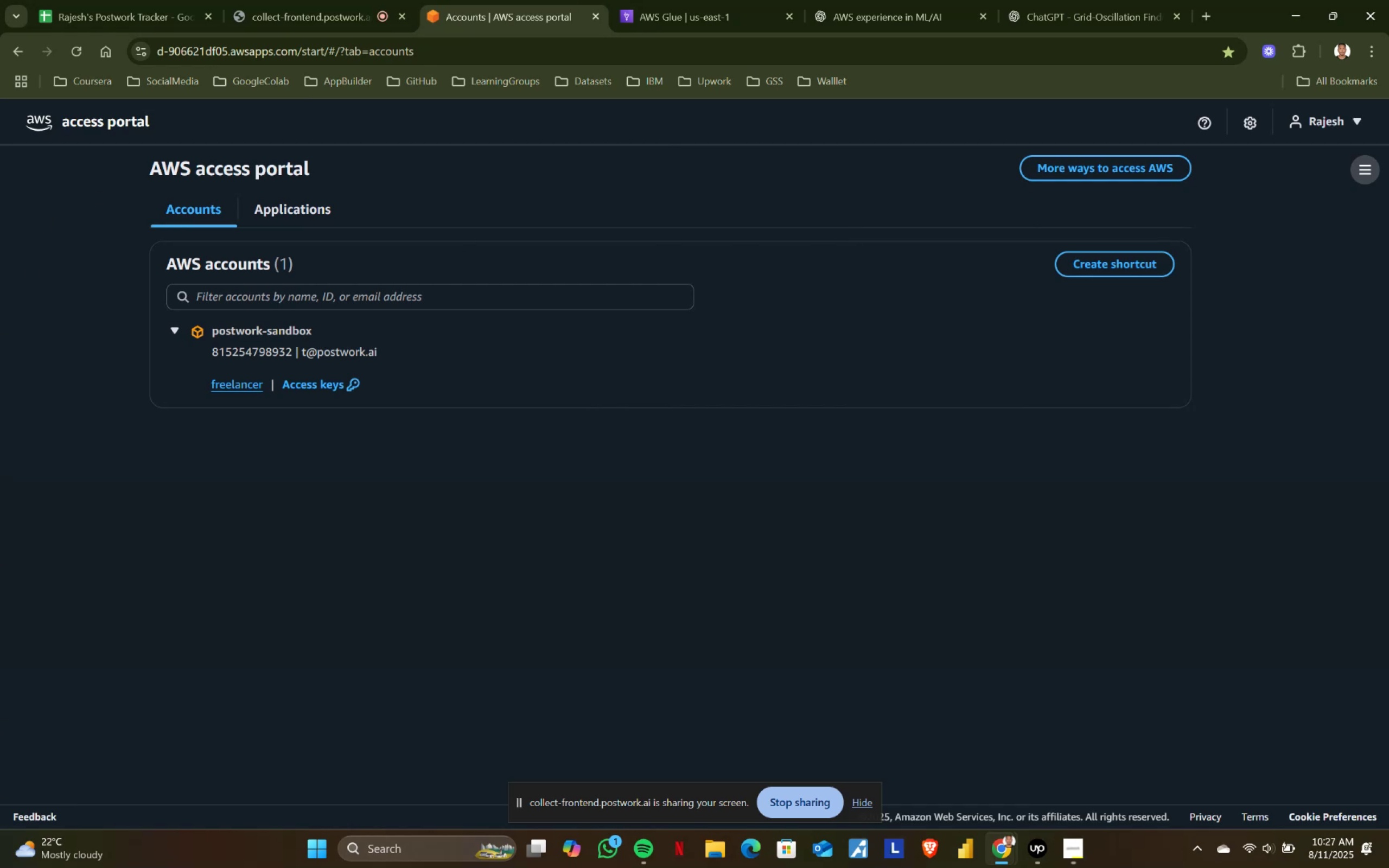 
wait(13.65)
 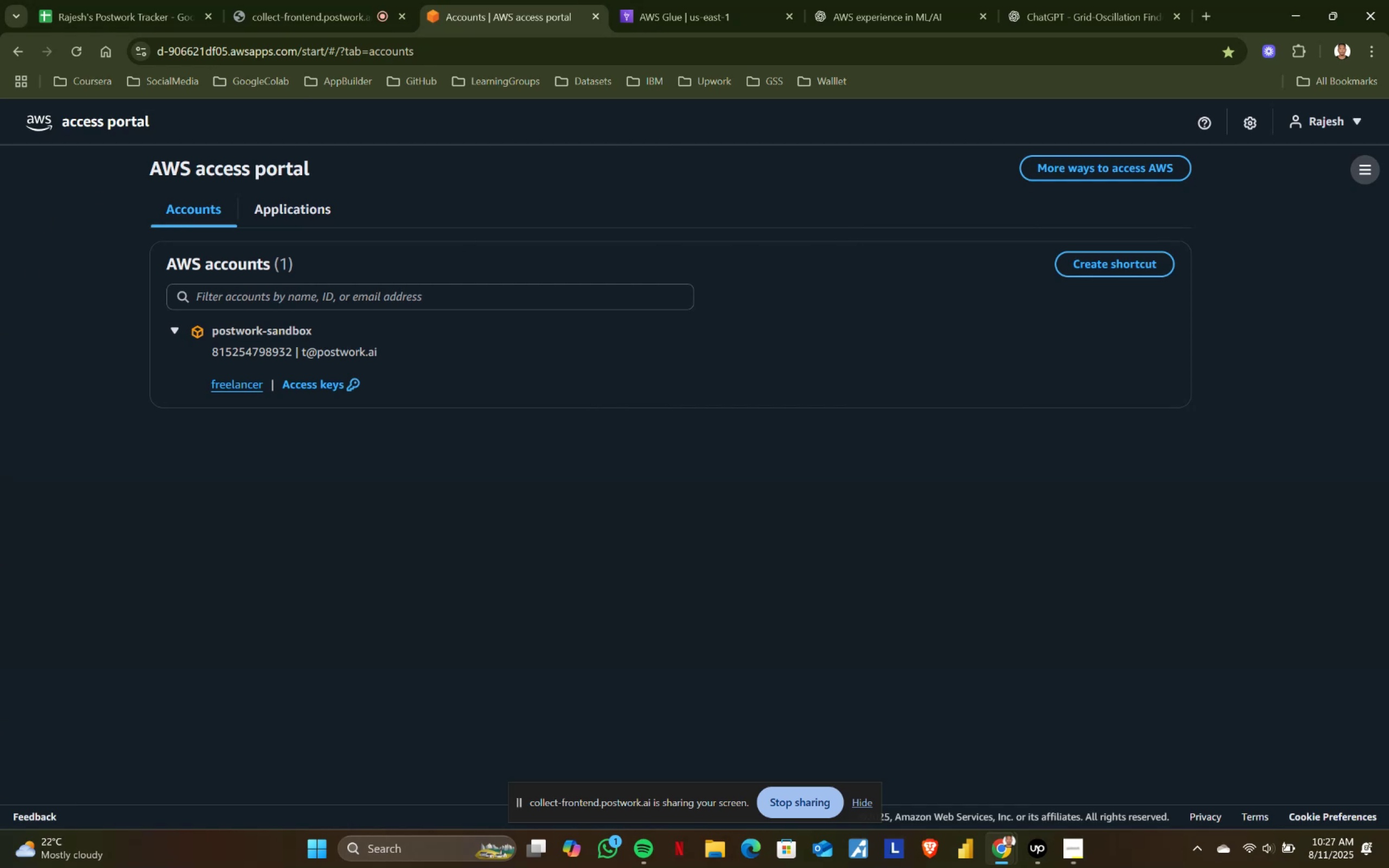 
left_click([659, 0])
 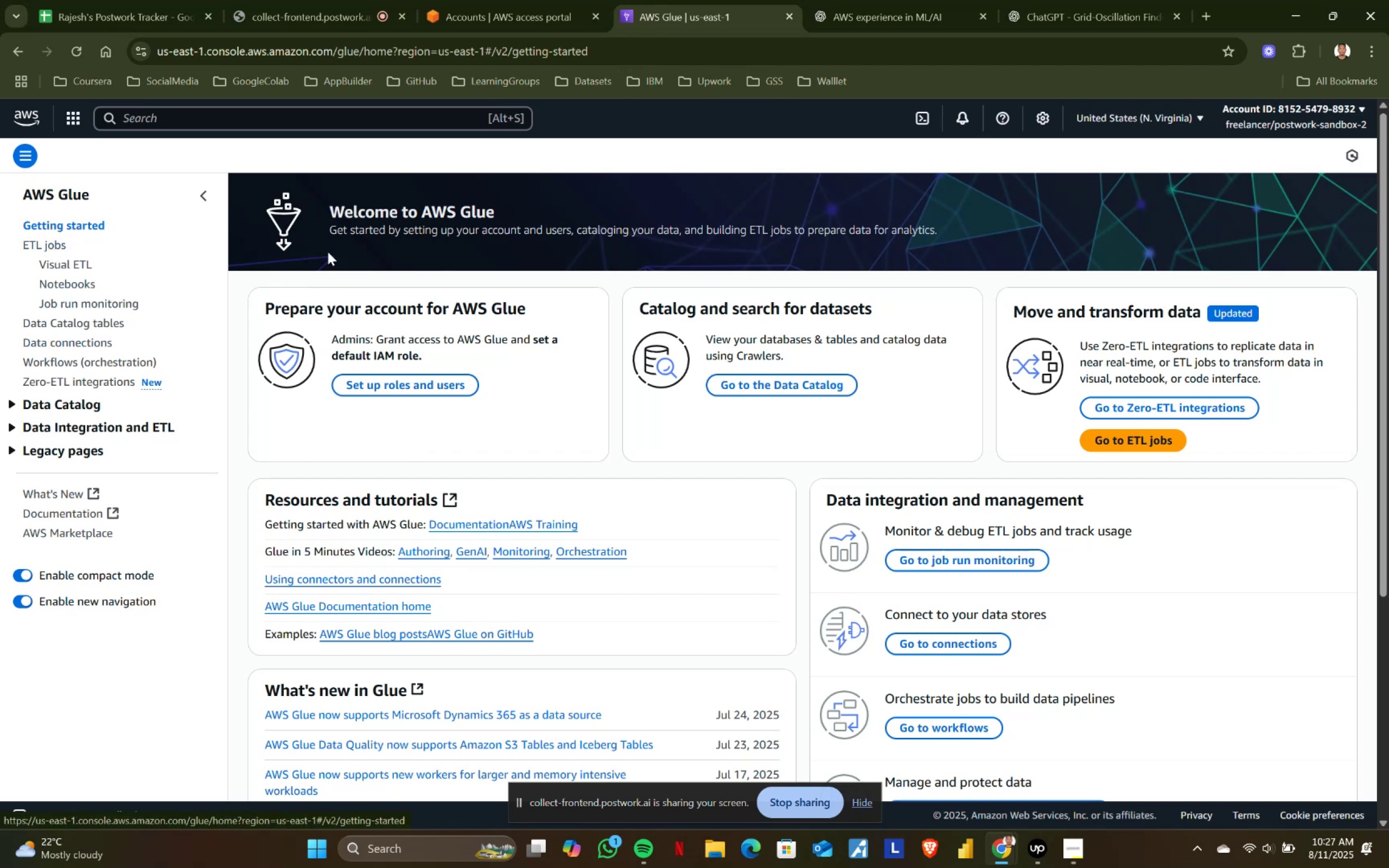 
left_click([792, 381])
 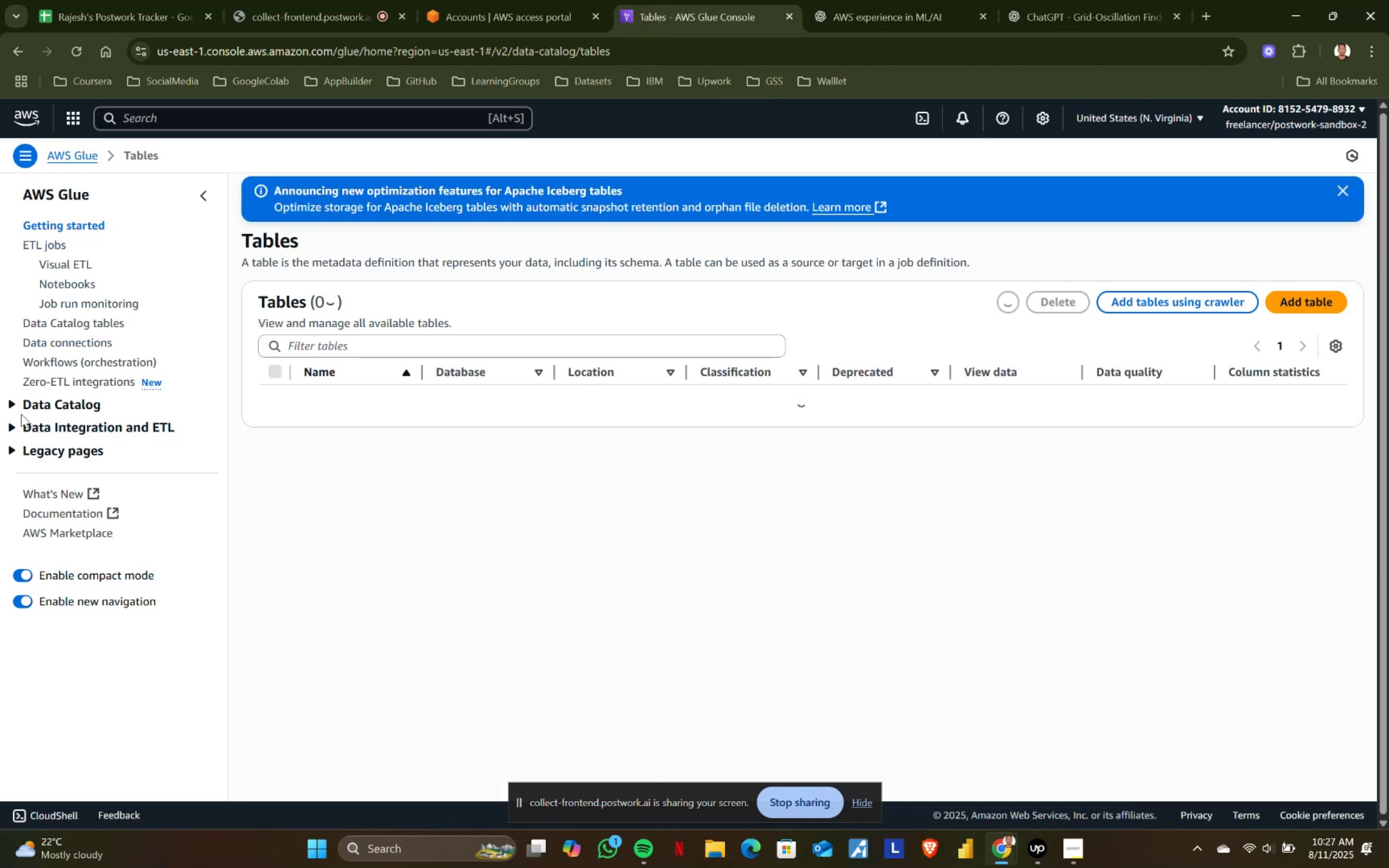 
double_click([30, 408])
 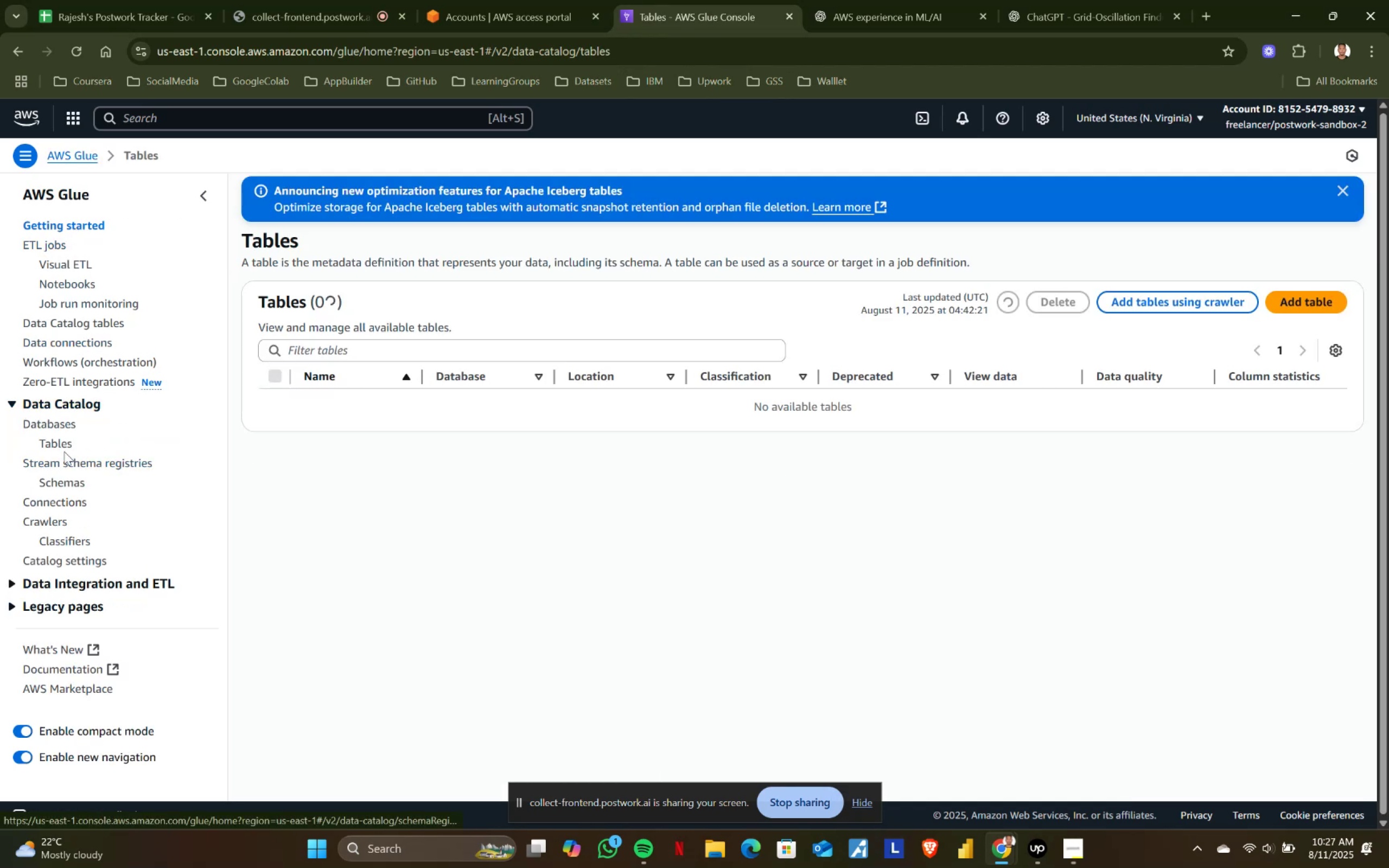 
left_click([60, 418])
 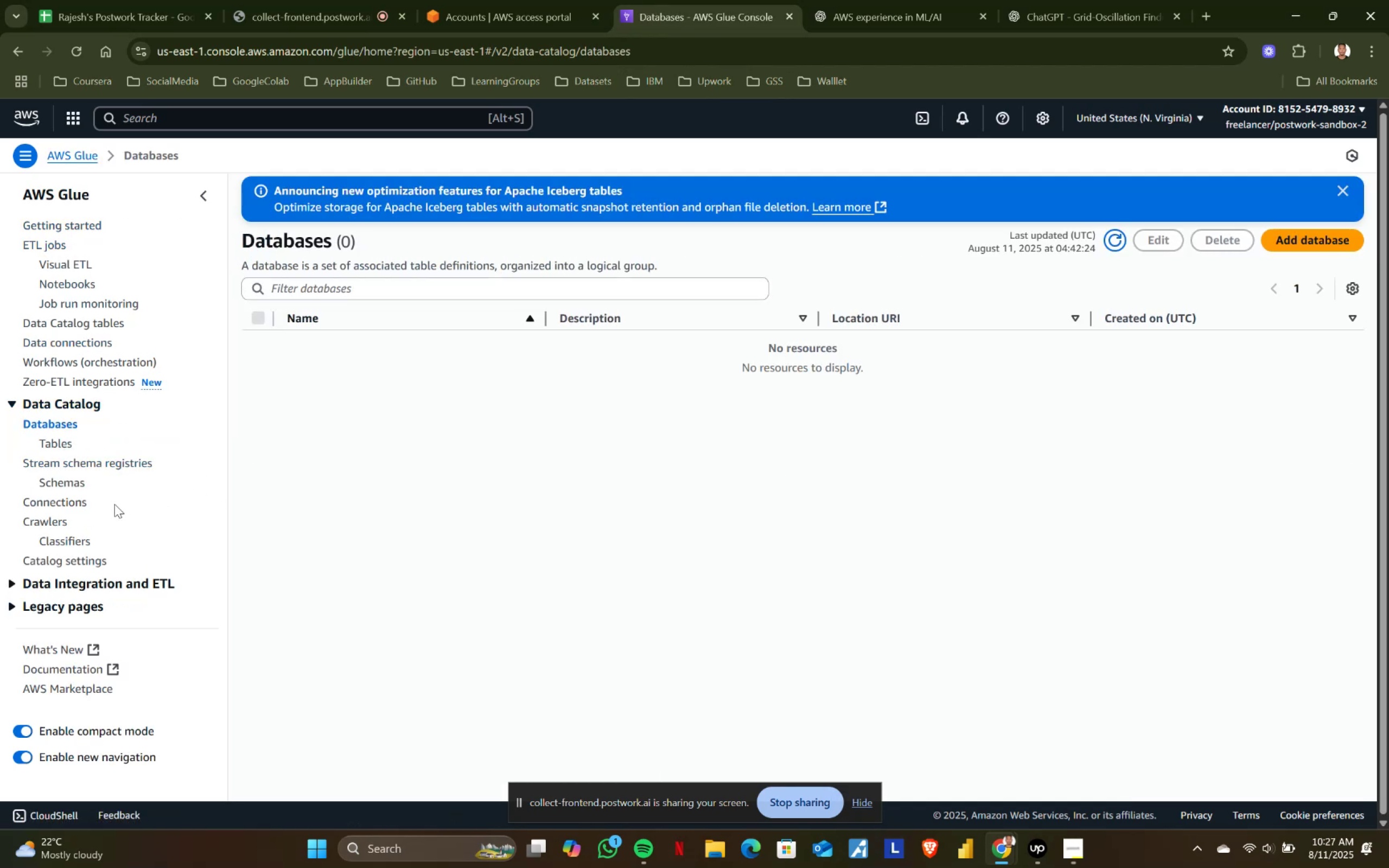 
mouse_move([43, 259])
 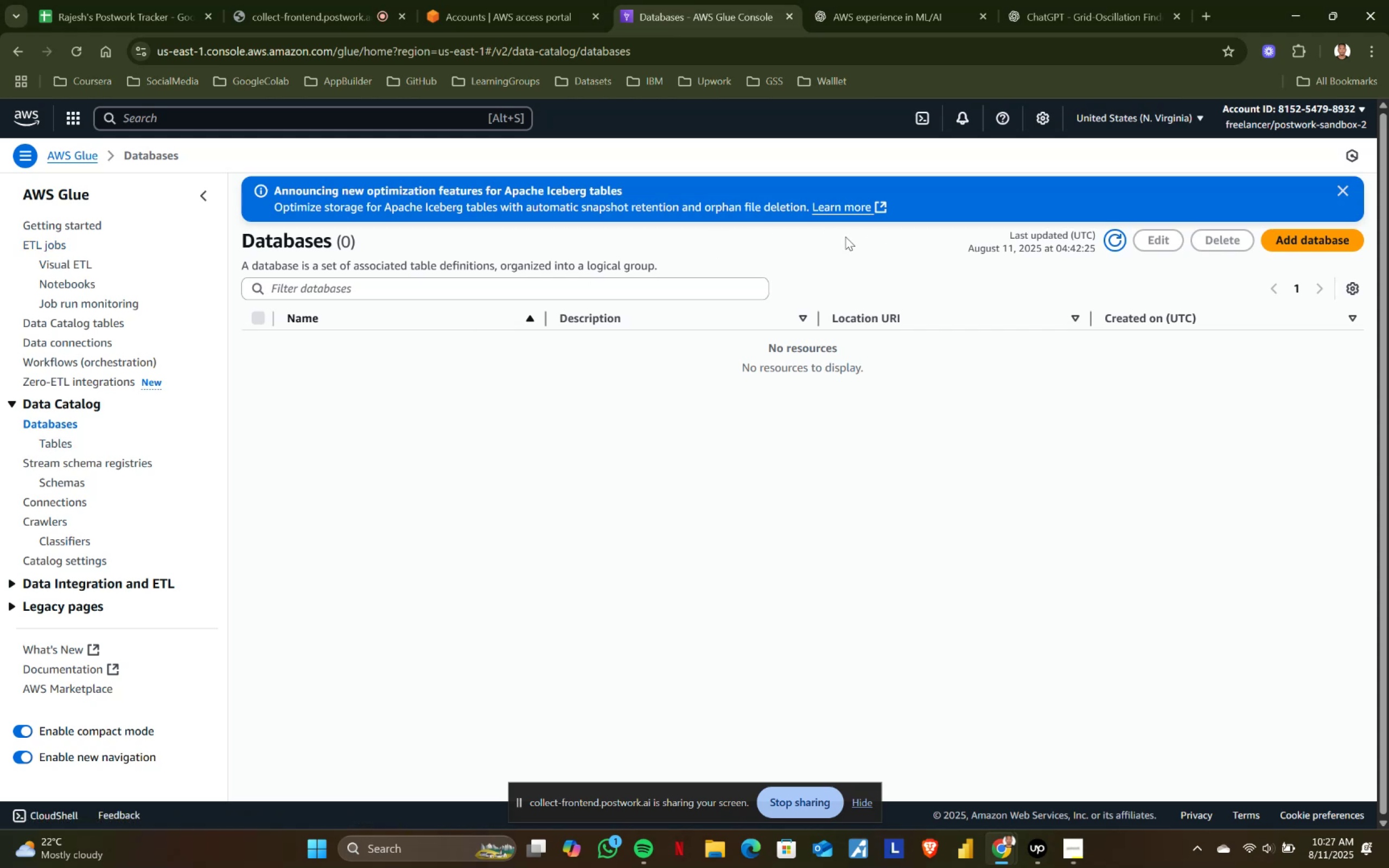 
left_click([1118, 241])
 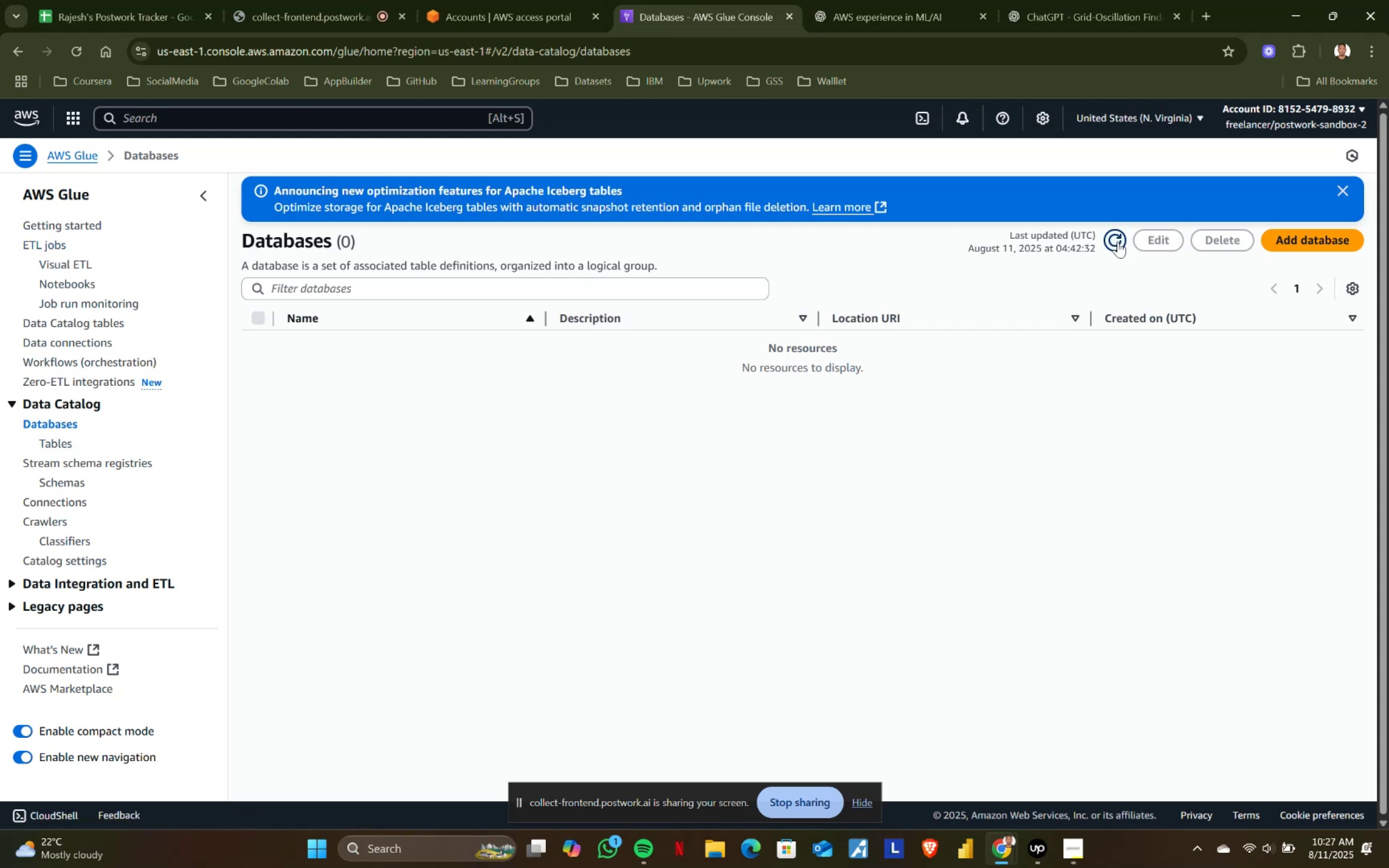 
left_click([1186, 120])
 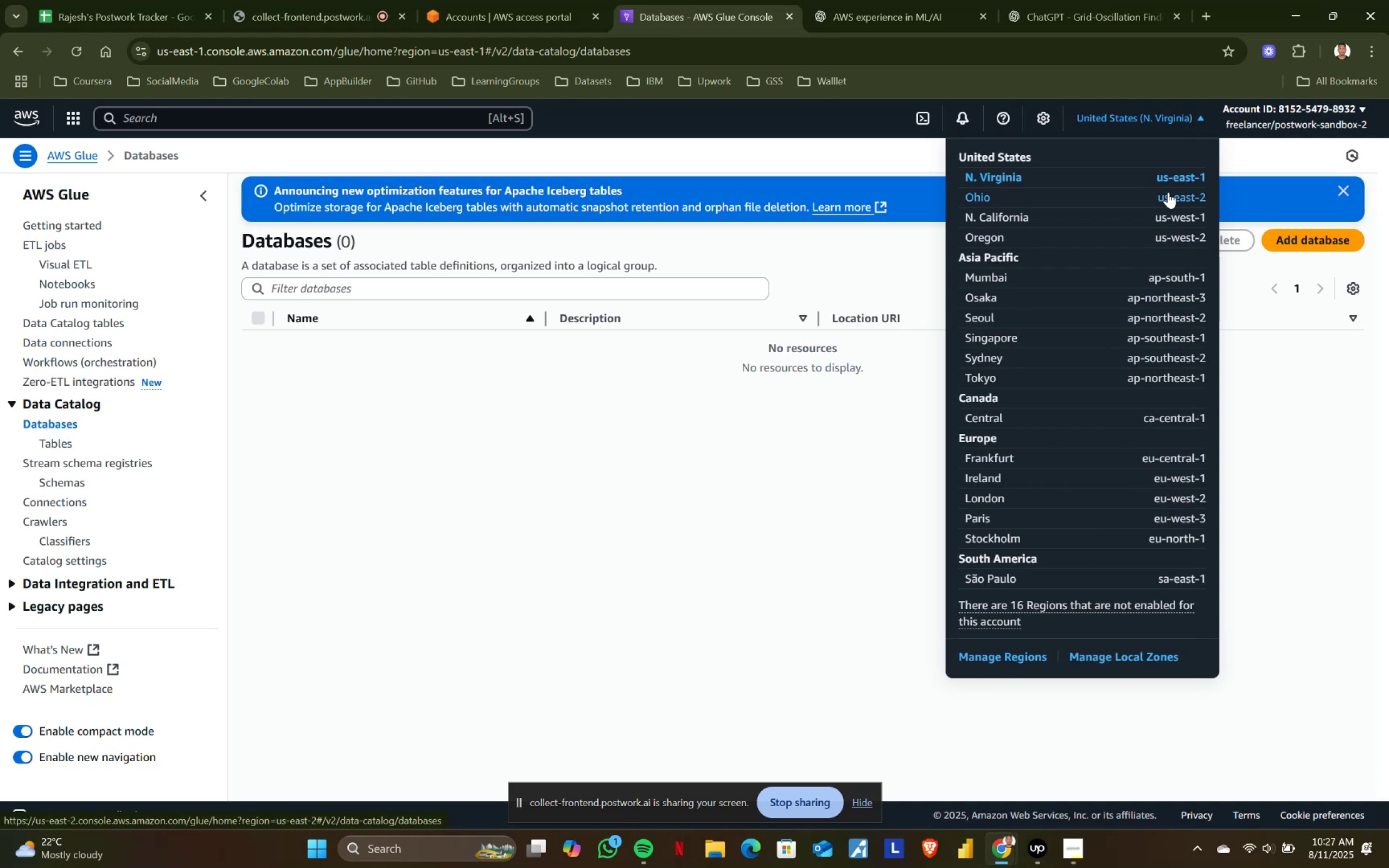 
wait(6.74)
 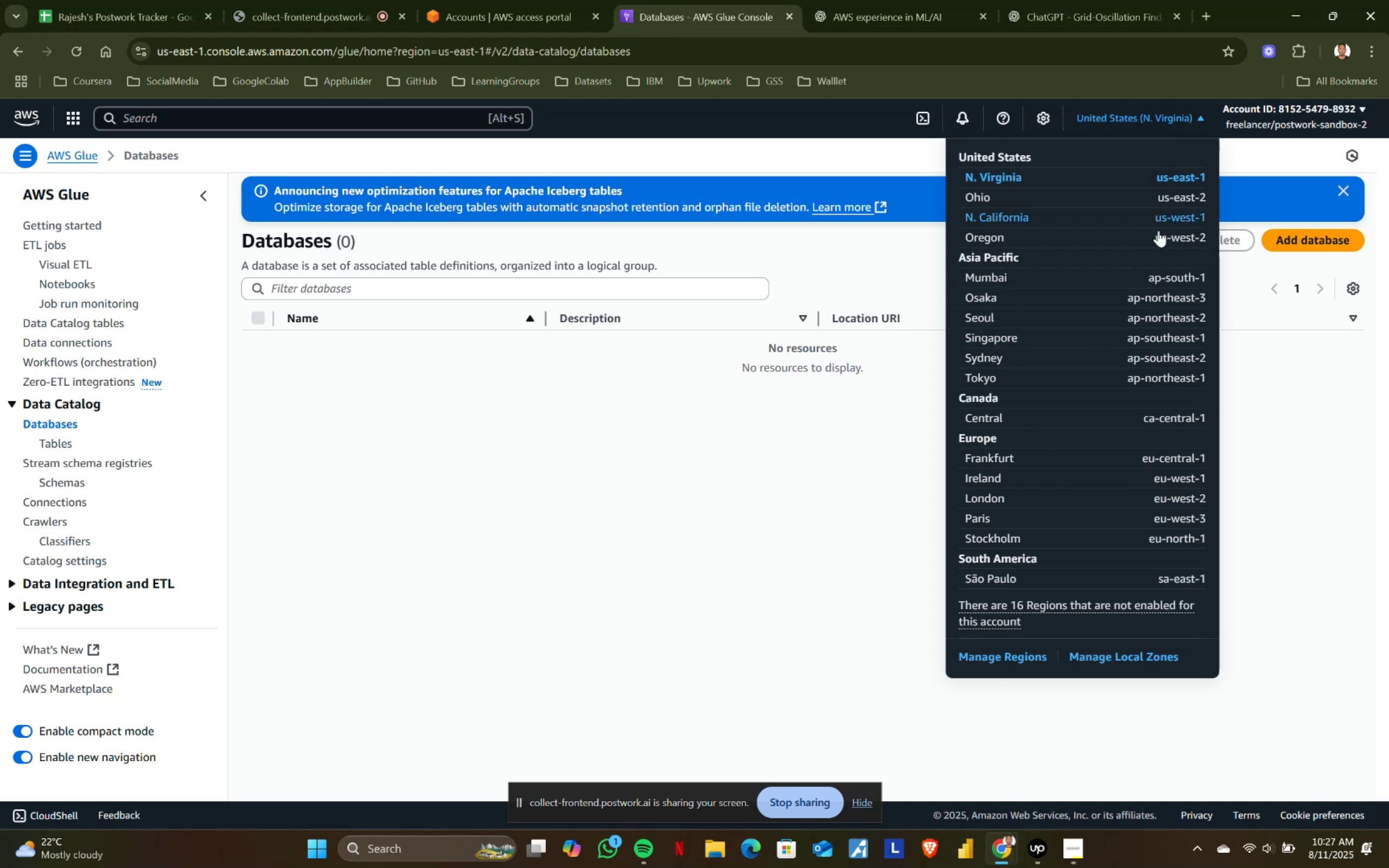 
left_click([1177, 537])
 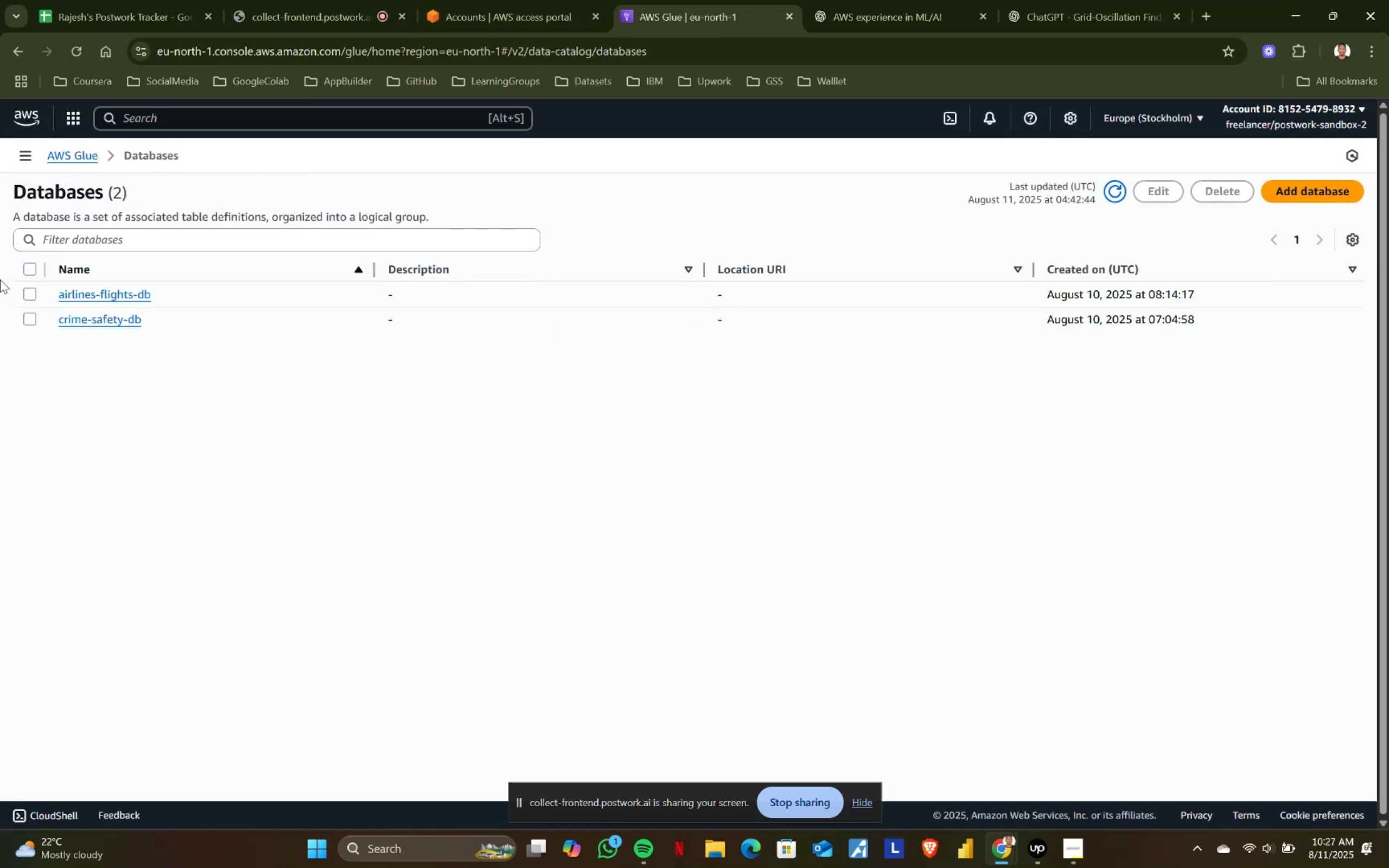 
wait(6.1)
 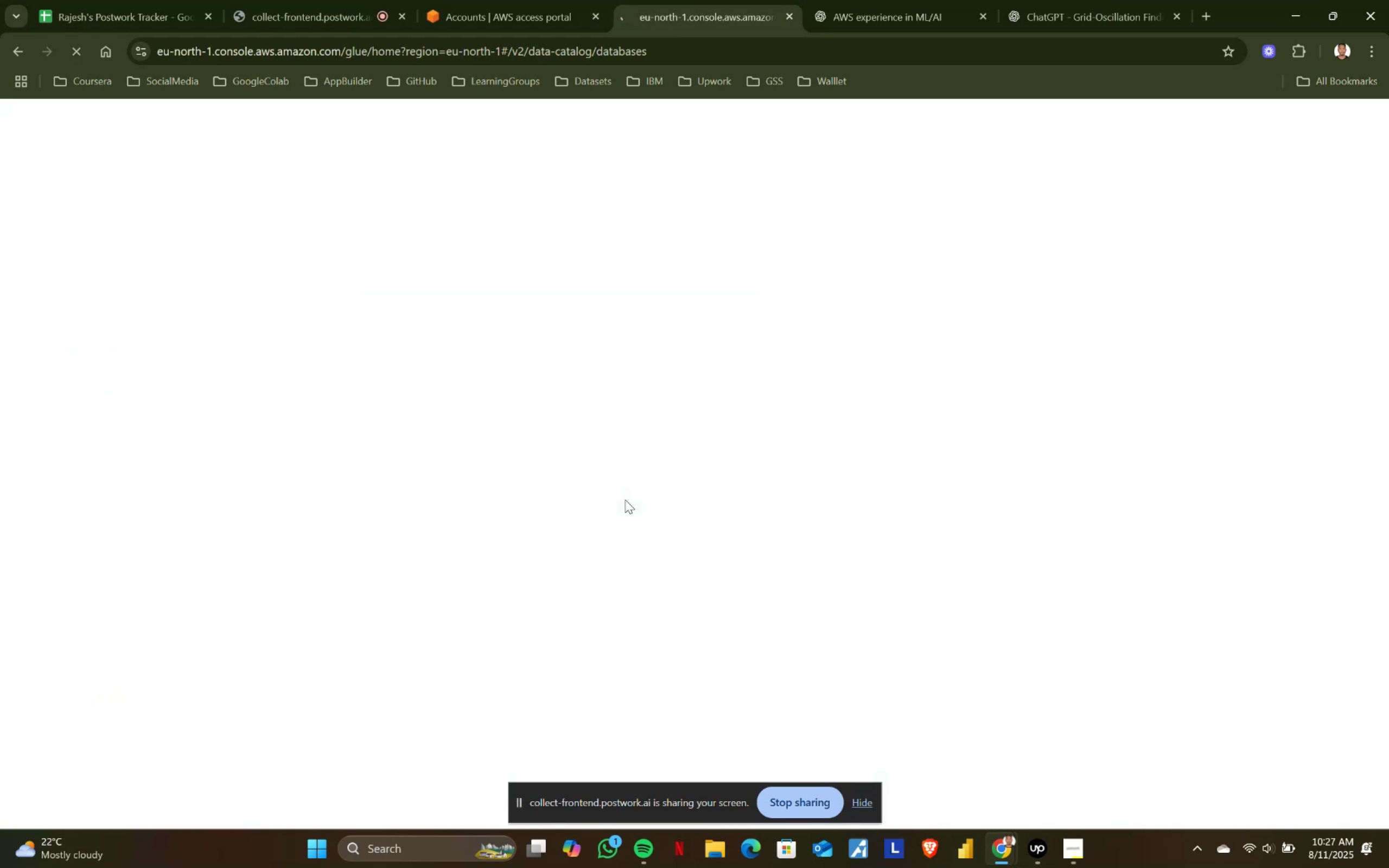 
left_click([26, 164])
 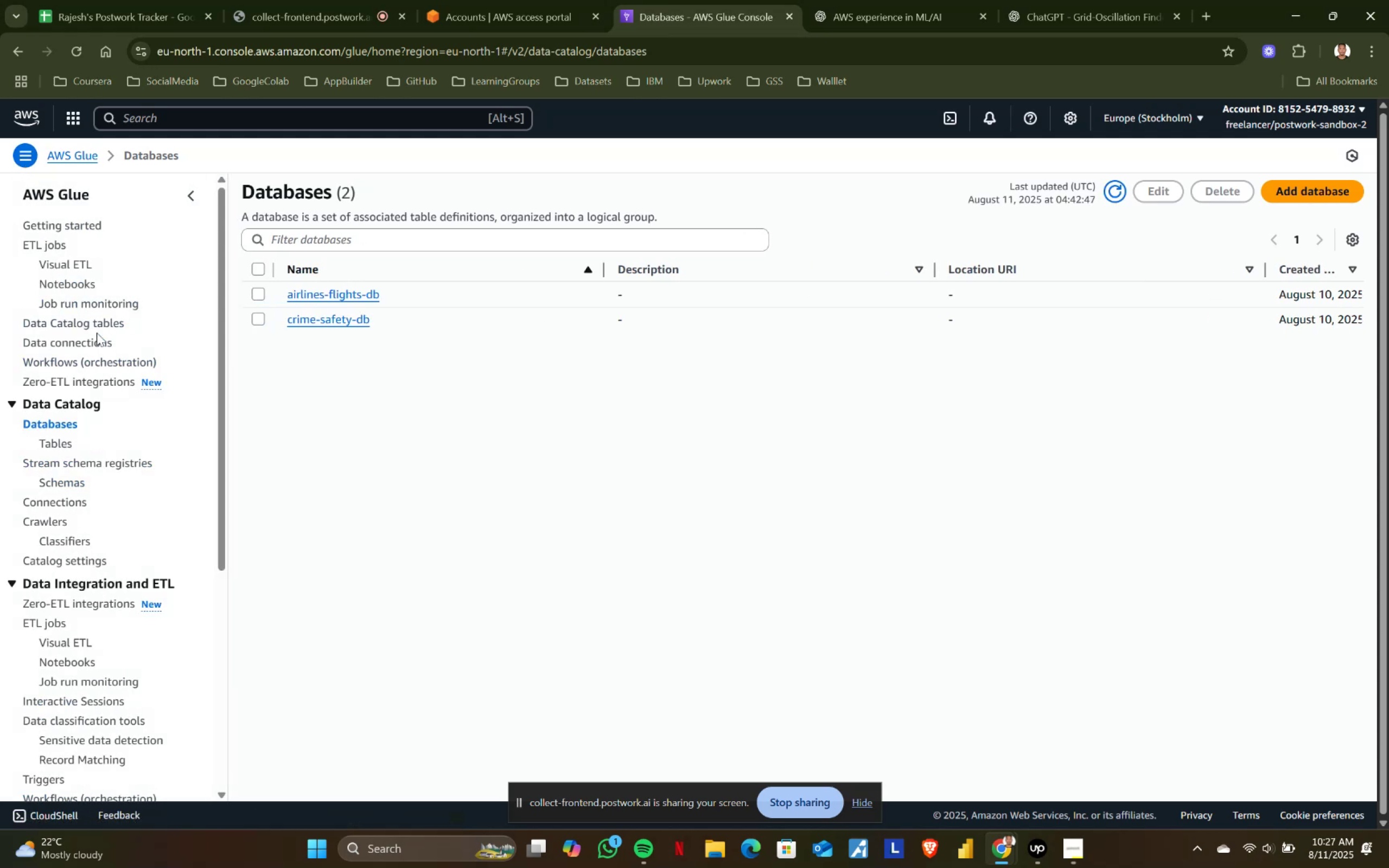 
wait(6.66)
 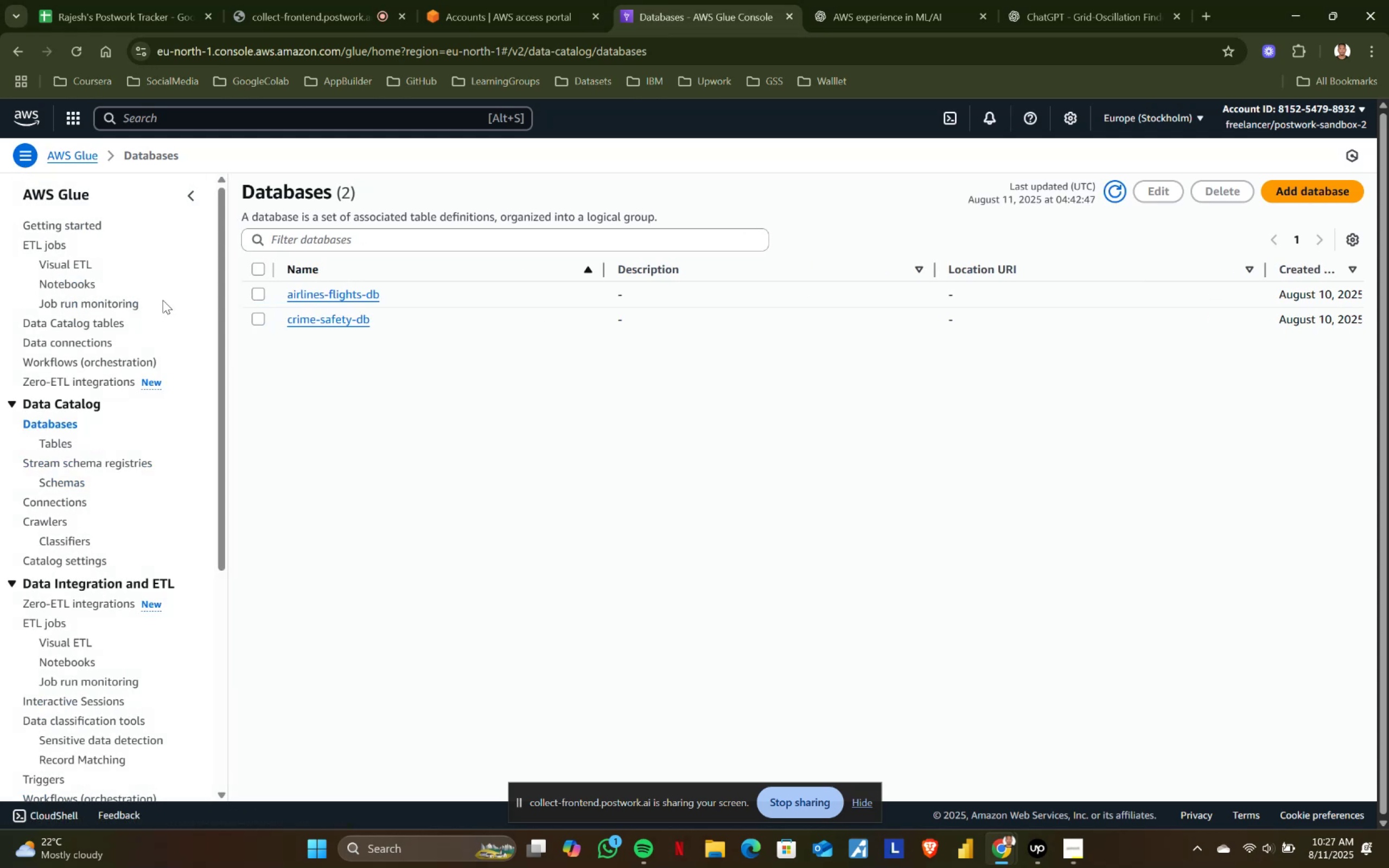 
left_click([49, 244])
 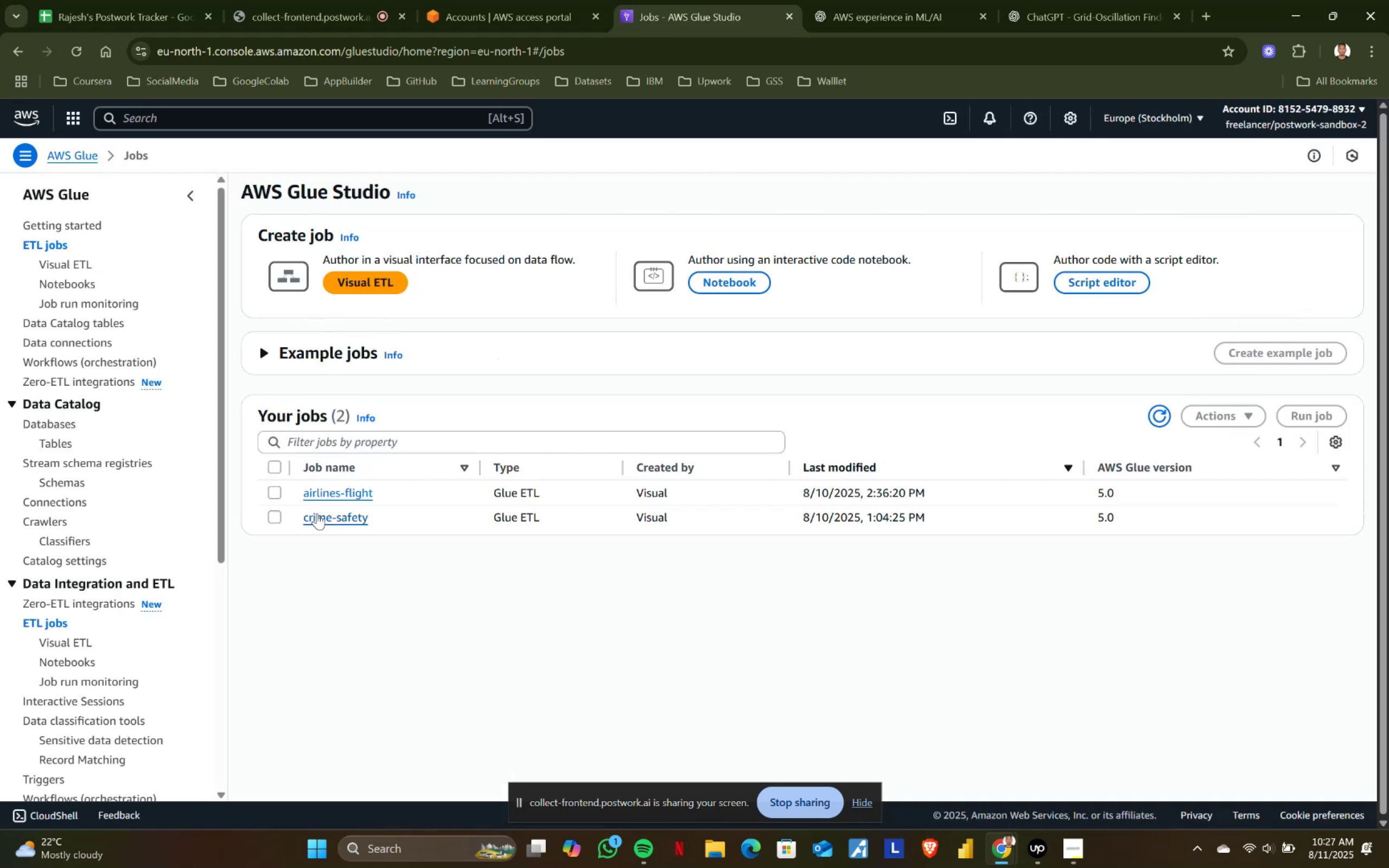 
wait(6.54)
 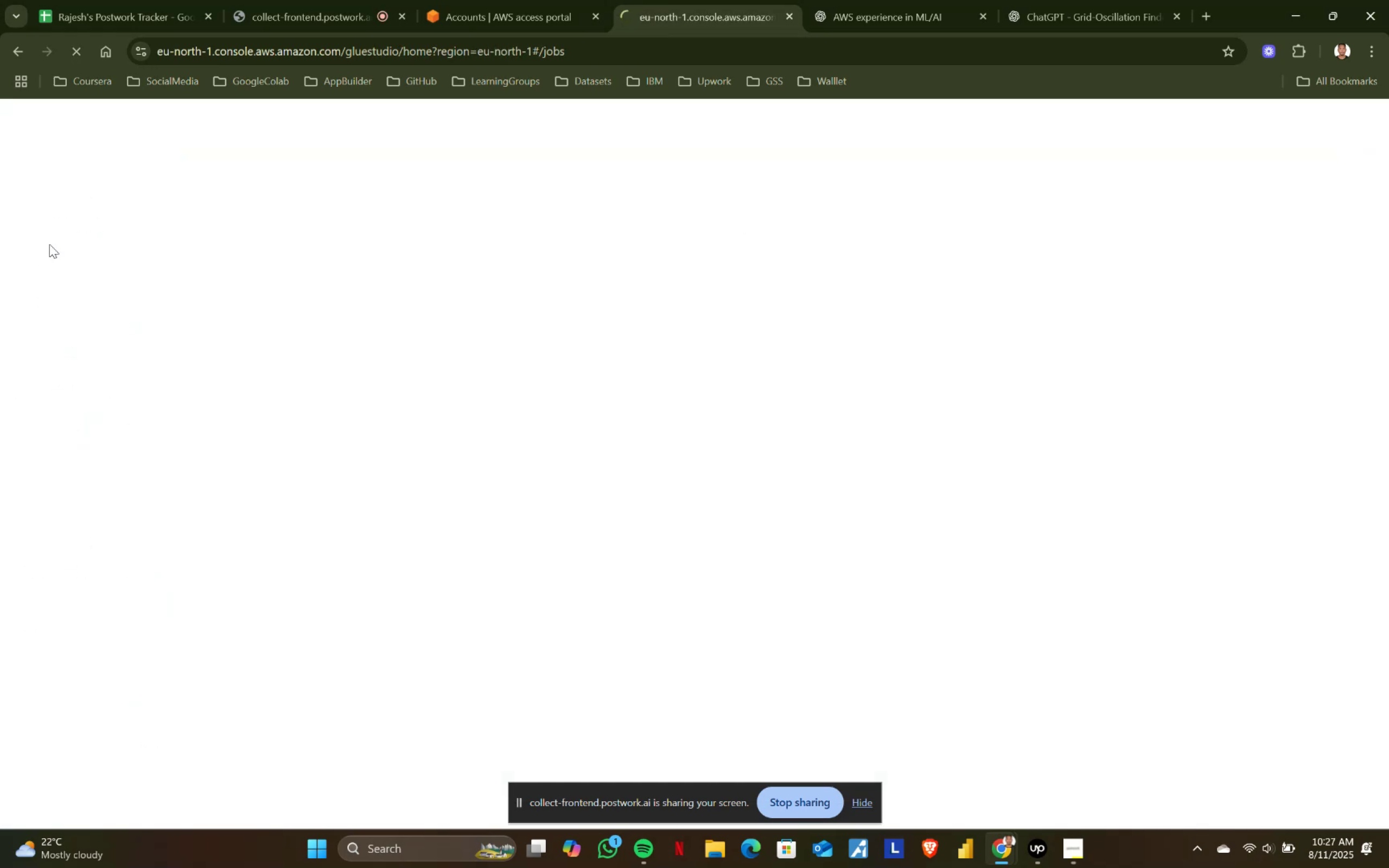 
left_click([349, 497])
 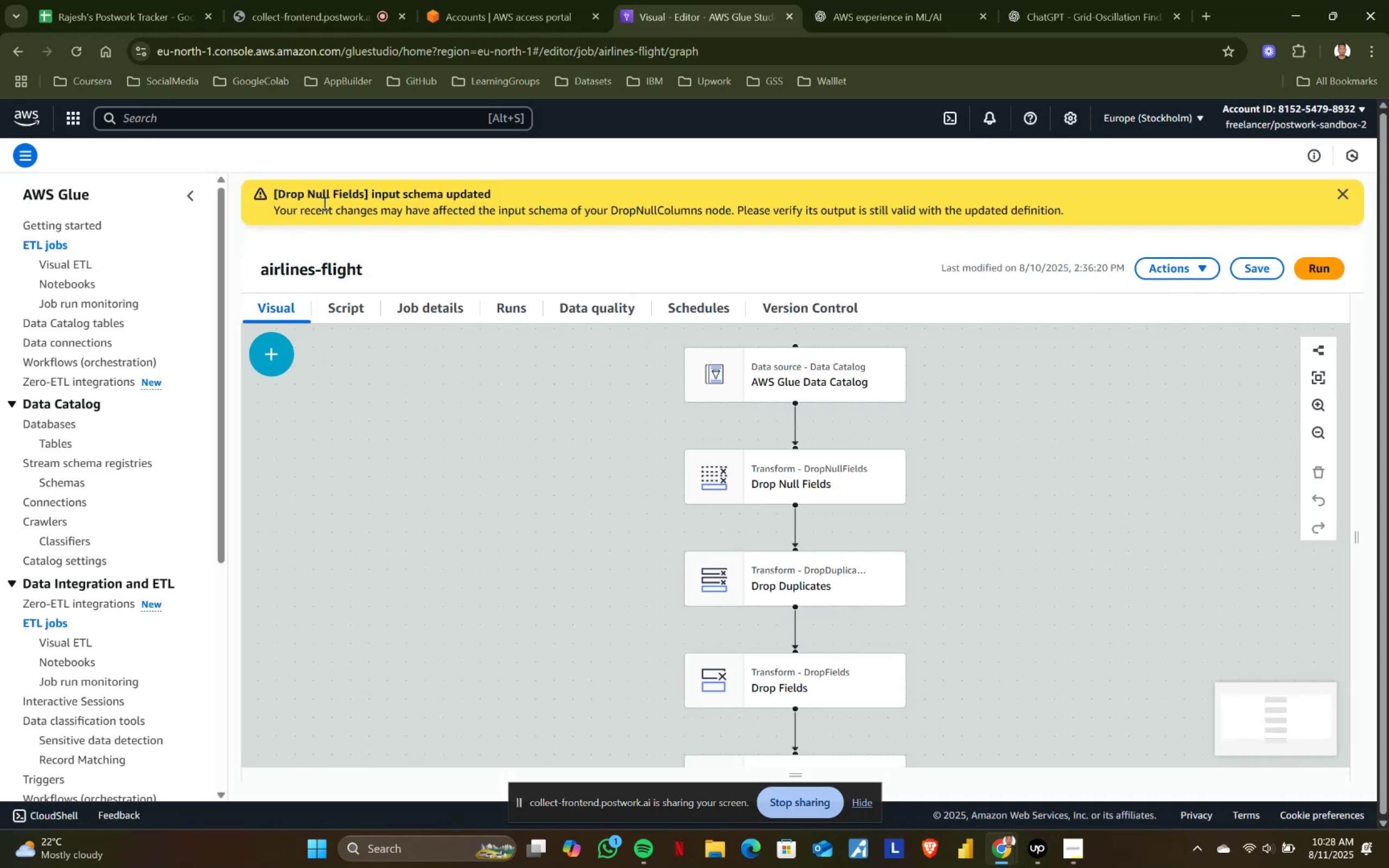 
scroll: coordinate [809, 407], scroll_direction: down, amount: 1.0
 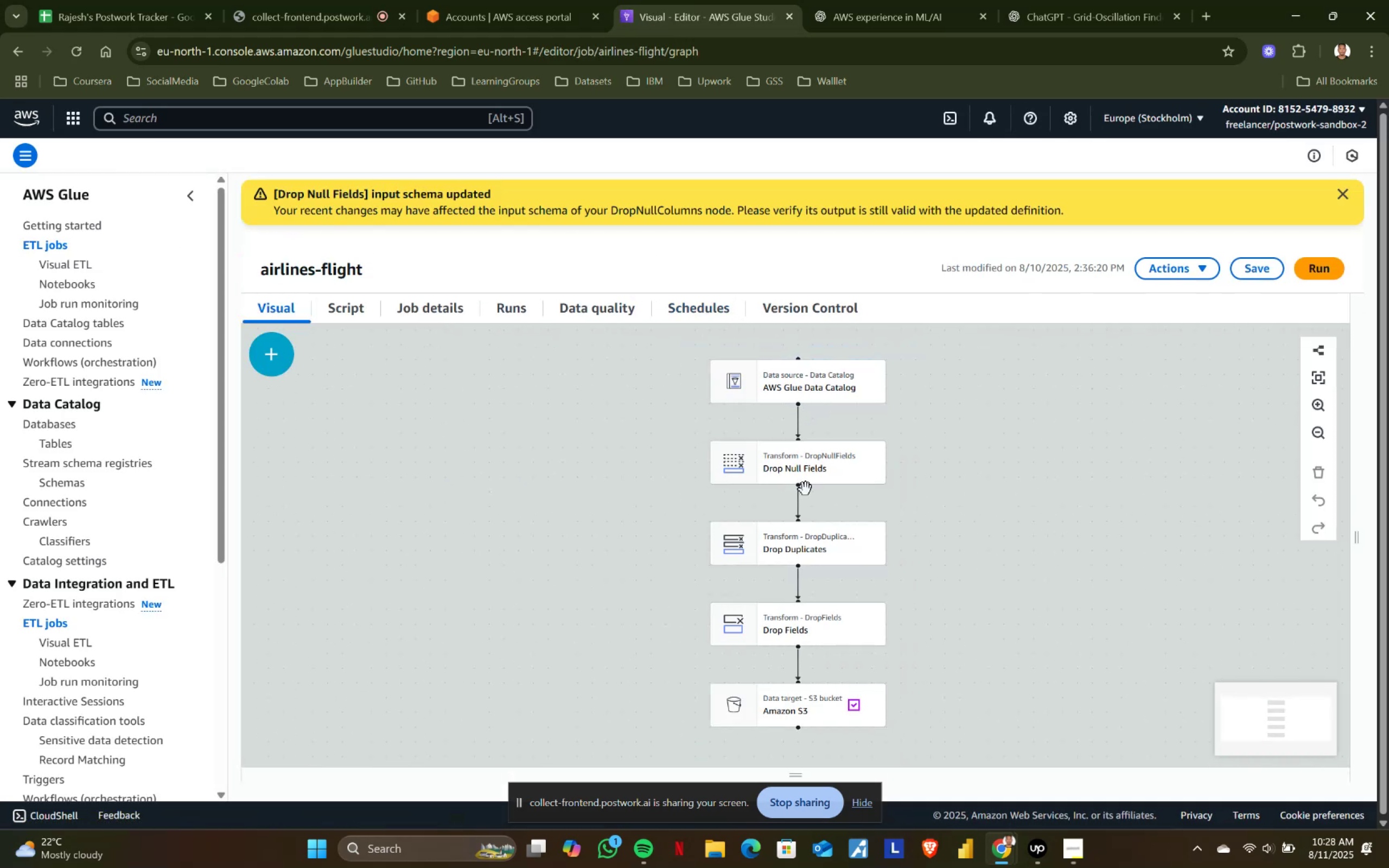 
scroll: coordinate [803, 498], scroll_direction: up, amount: 1.0
 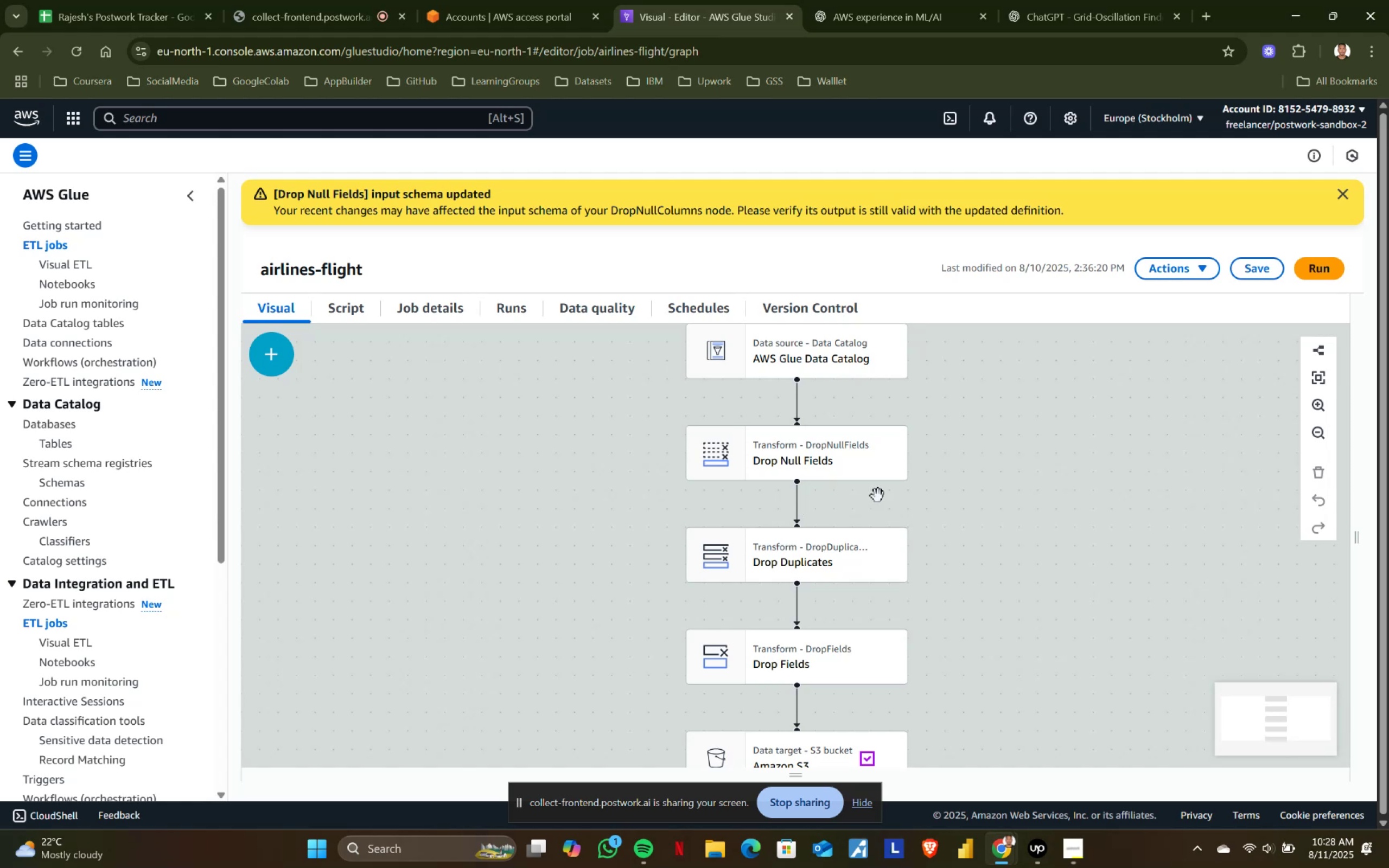 
left_click_drag(start_coordinate=[984, 499], to_coordinate=[1009, 368])
 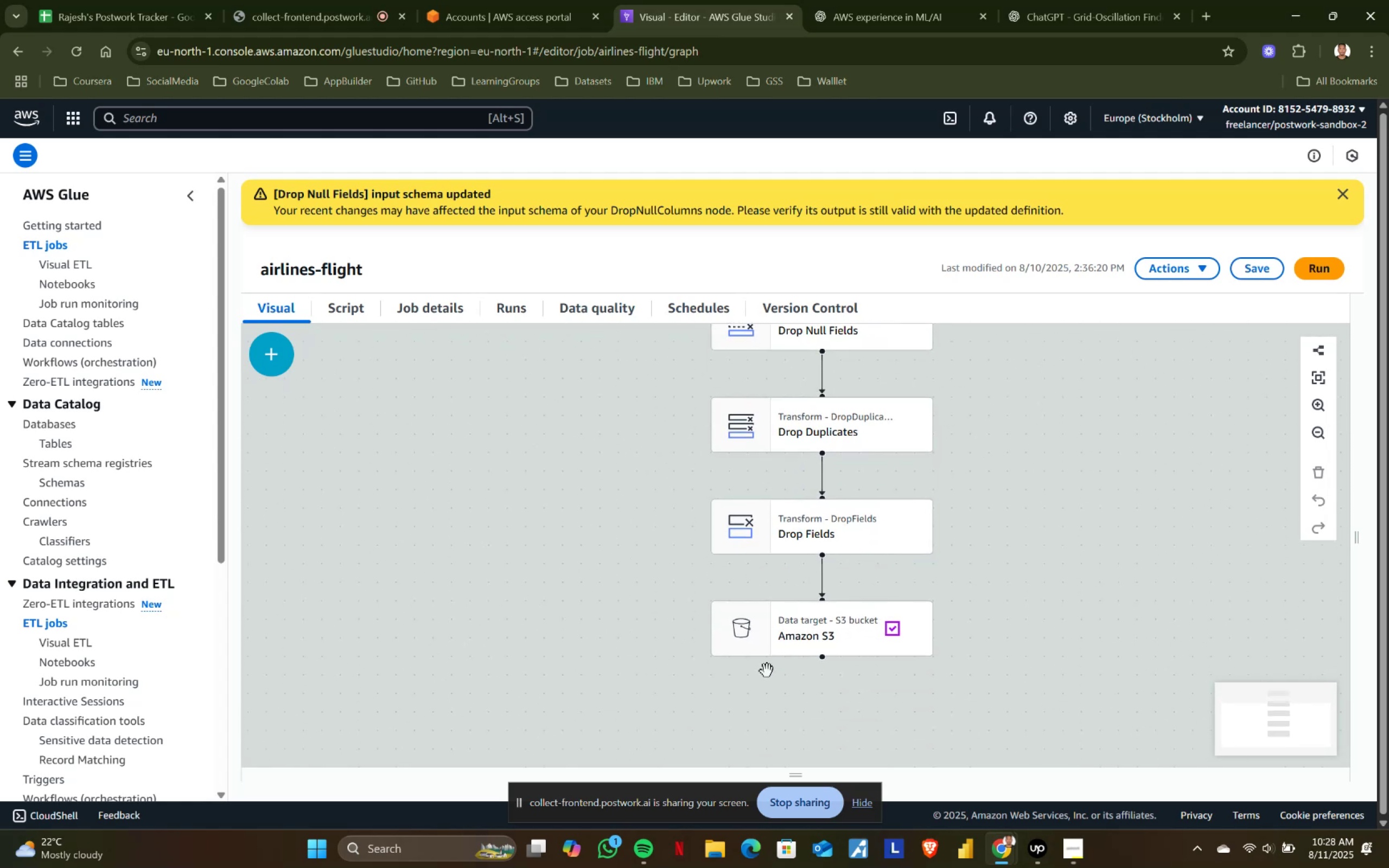 
left_click([813, 641])
 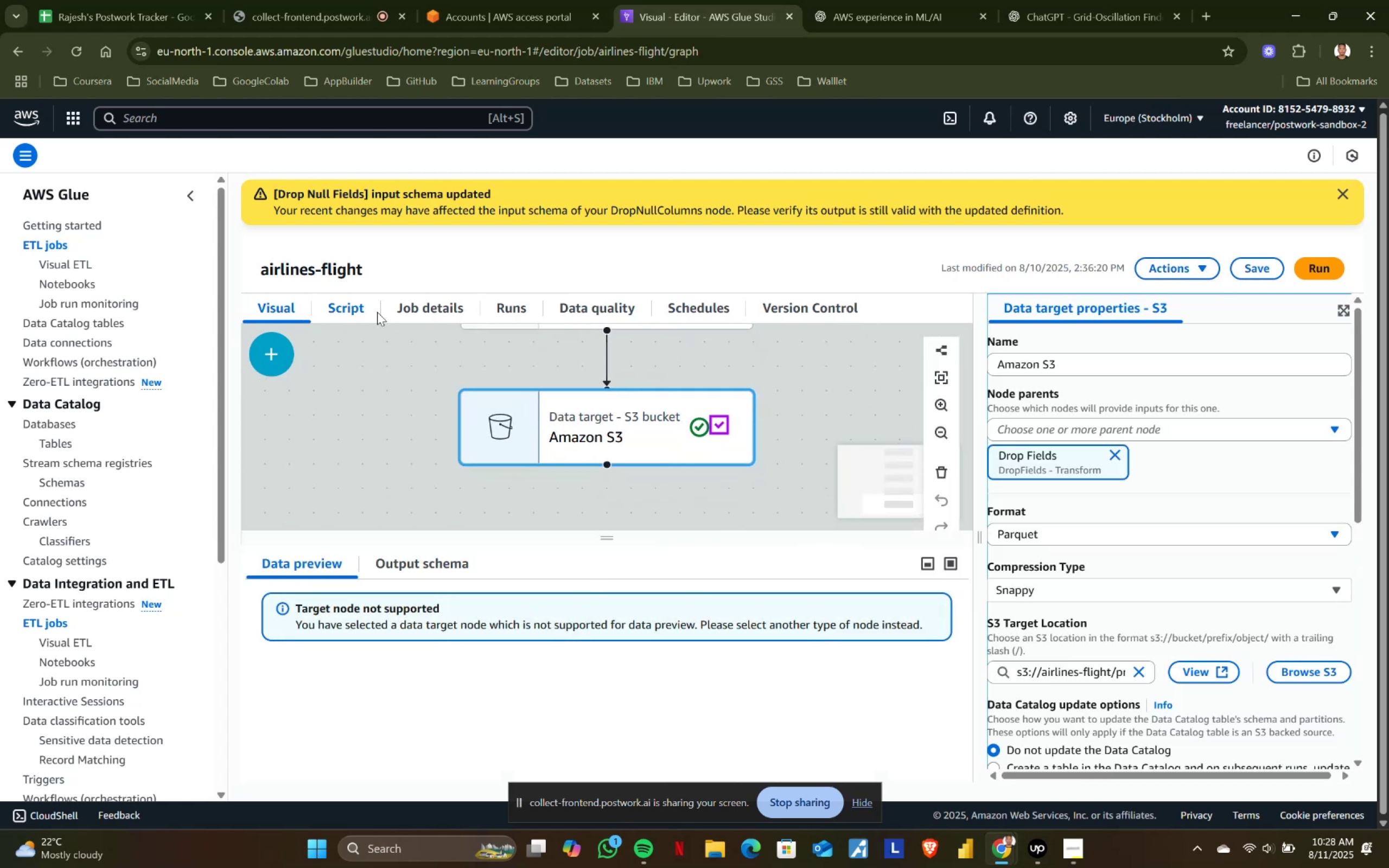 
wait(5.88)
 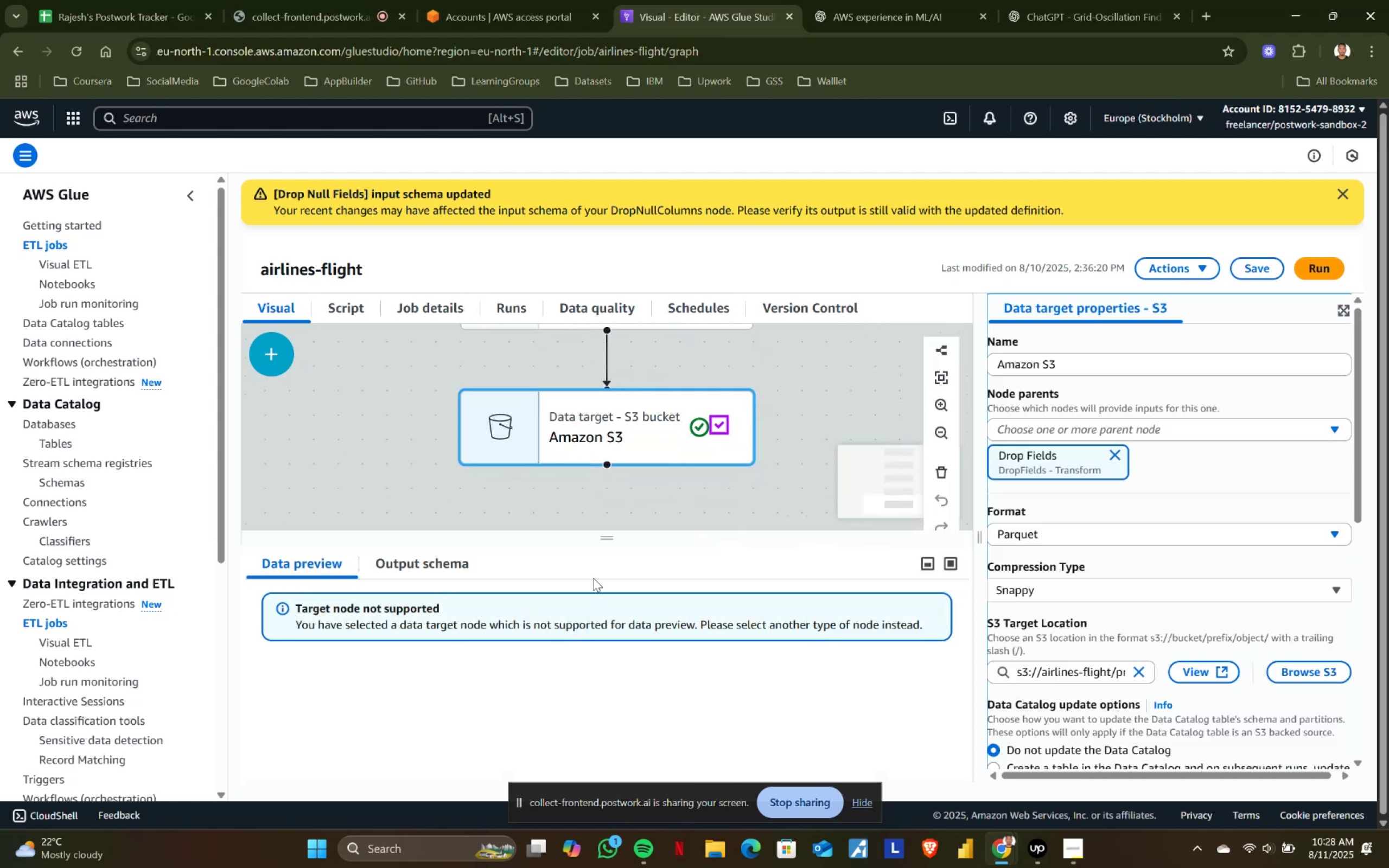 
left_click([501, 305])
 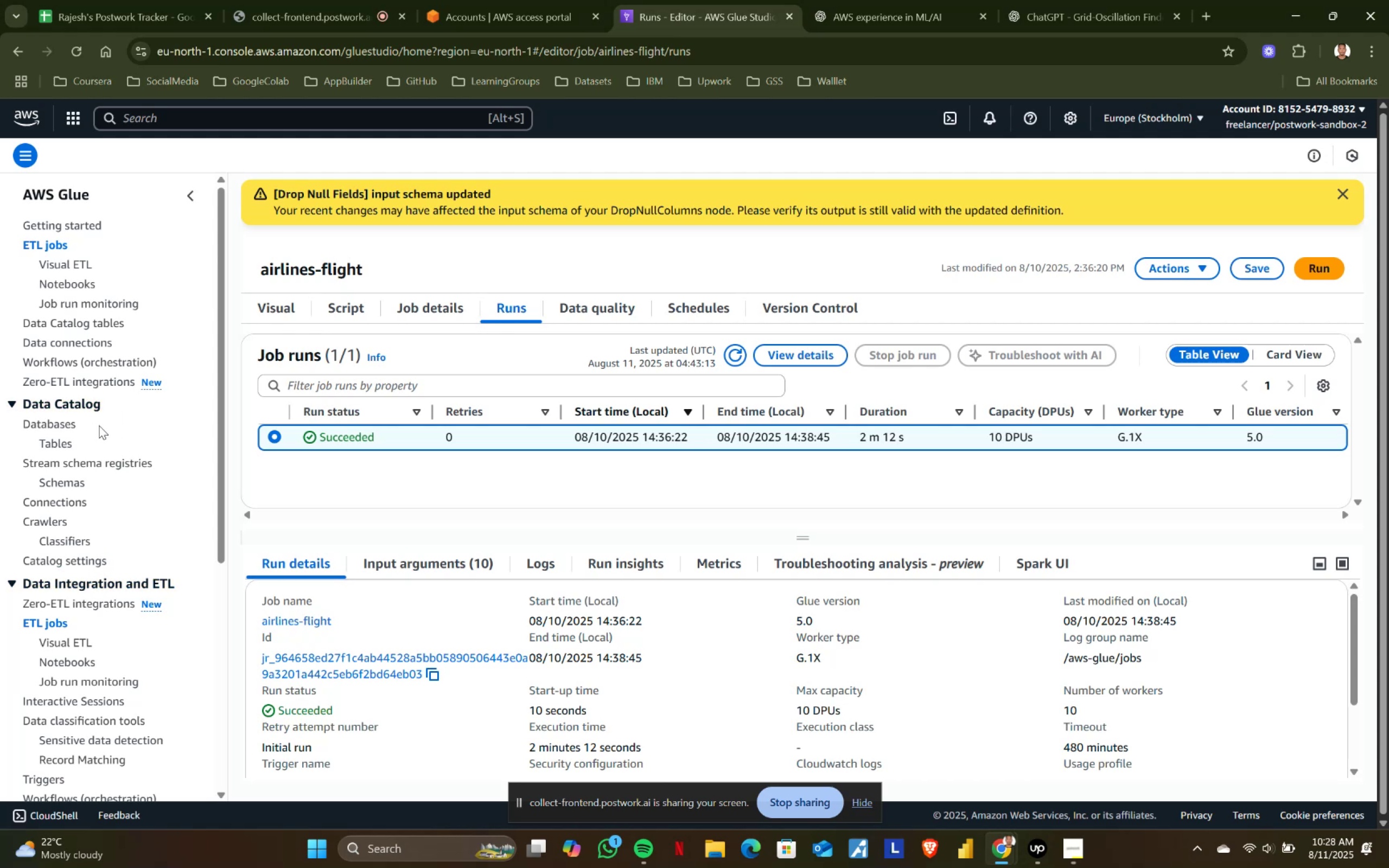 
wait(7.04)
 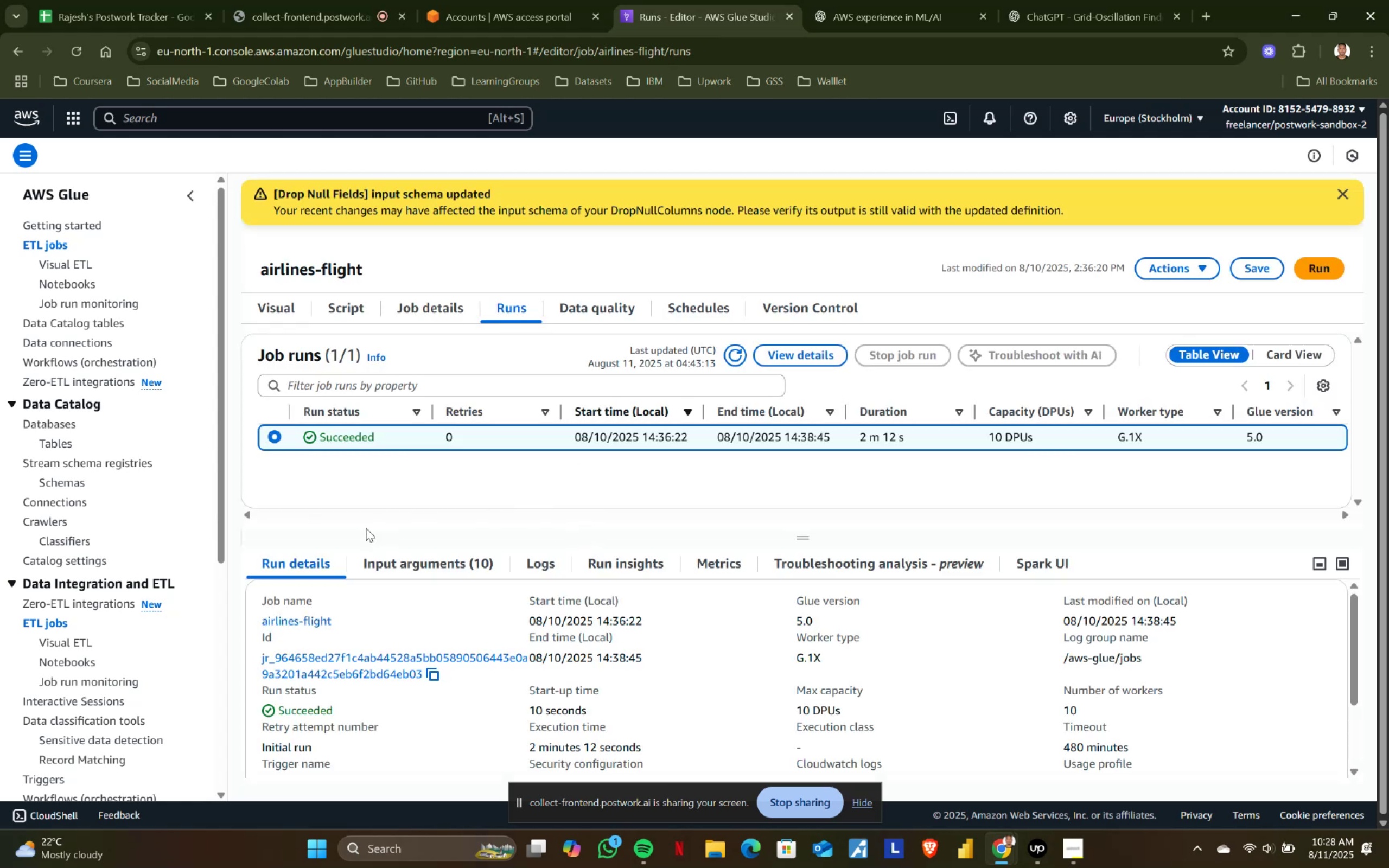 
left_click([1040, 846])
 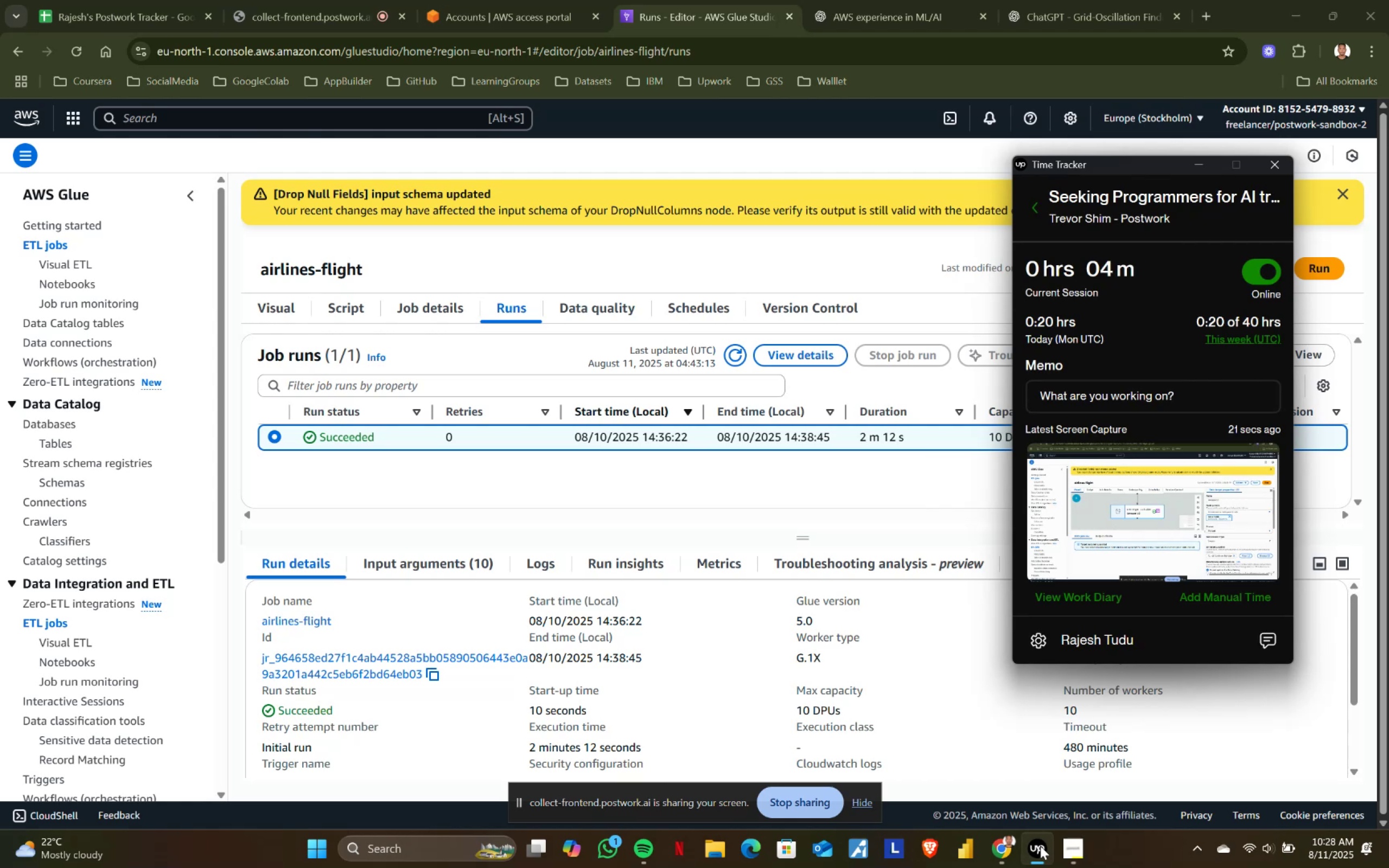 
wait(12.1)
 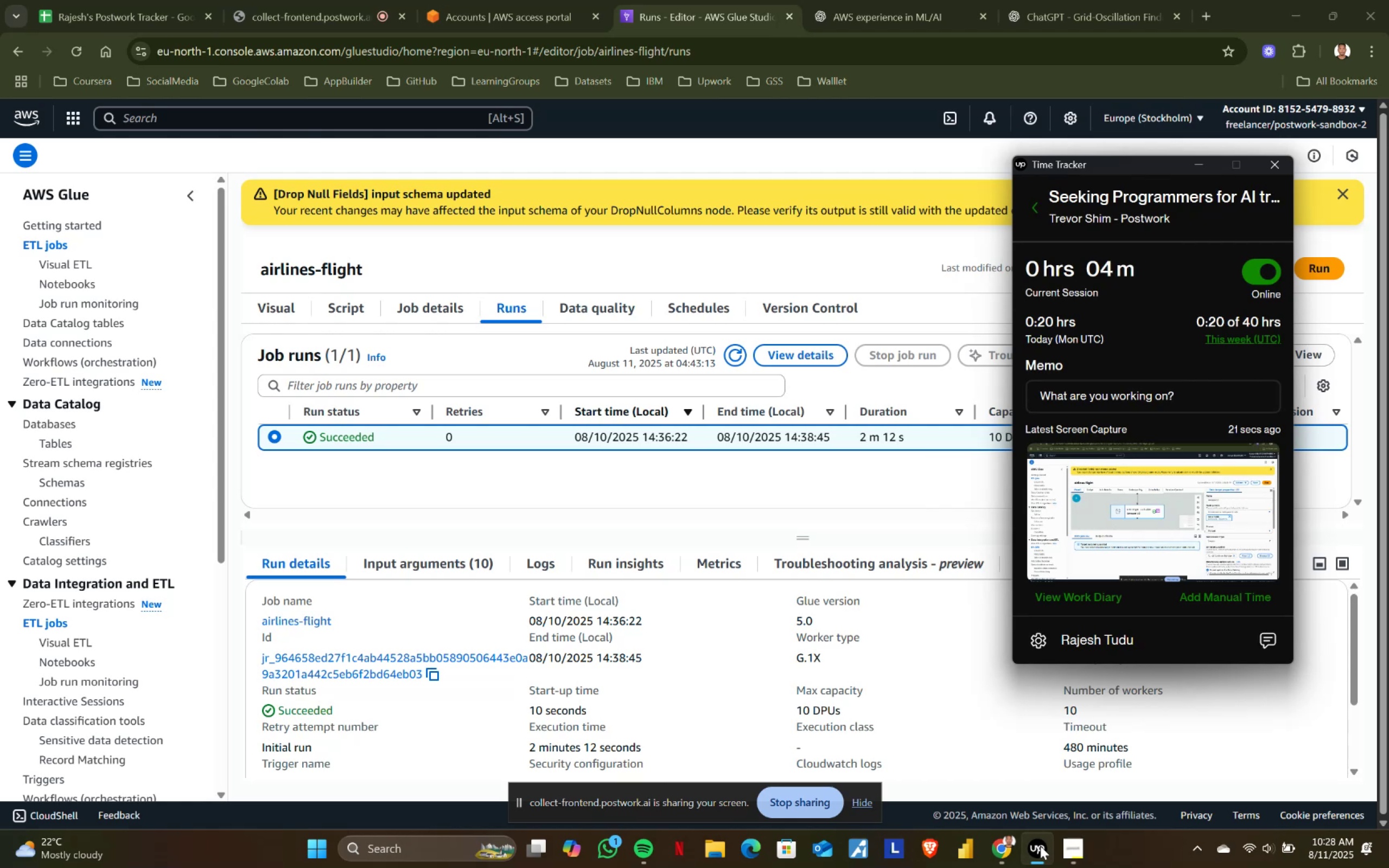 
left_click([1040, 846])
 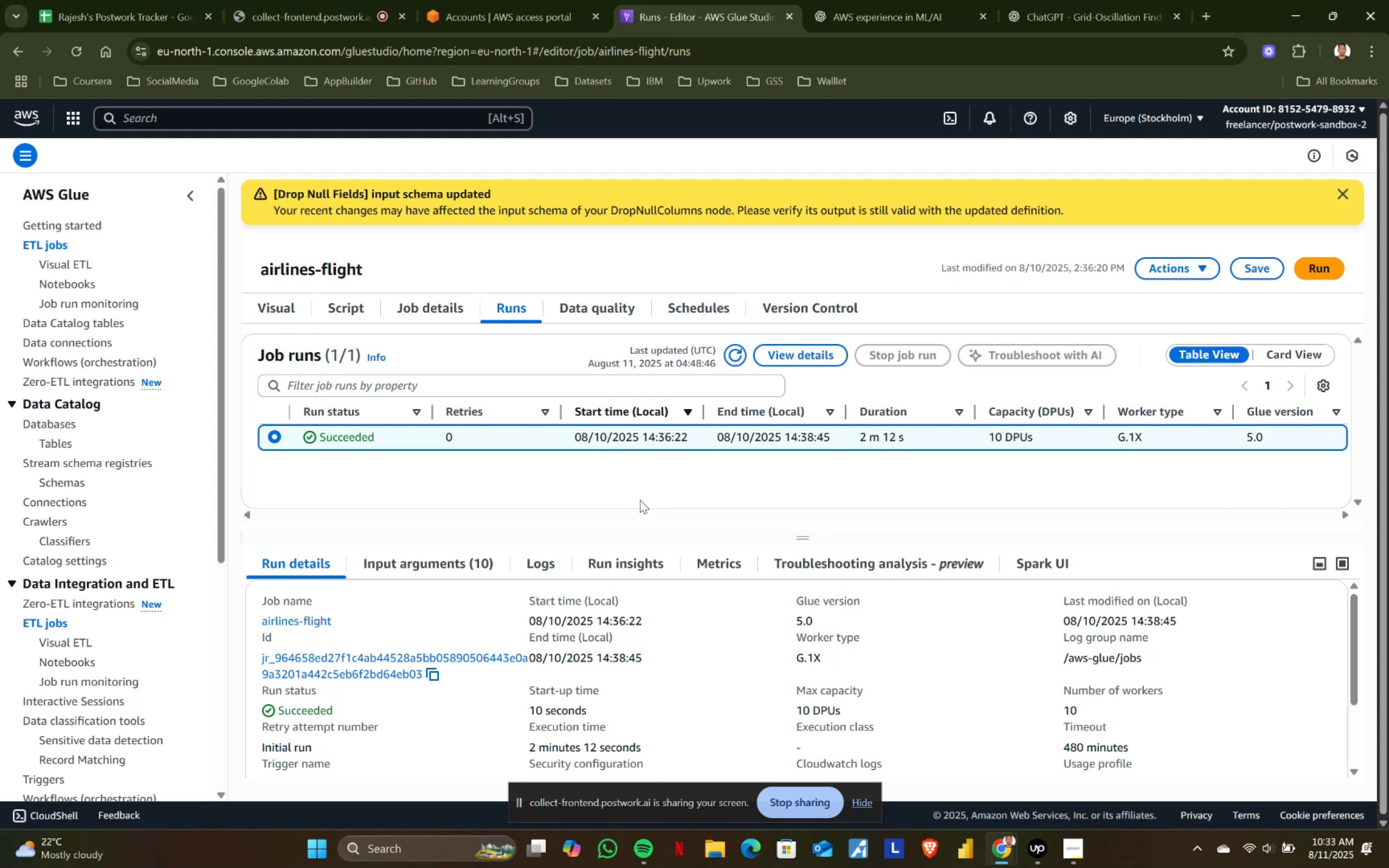 
wait(324.37)
 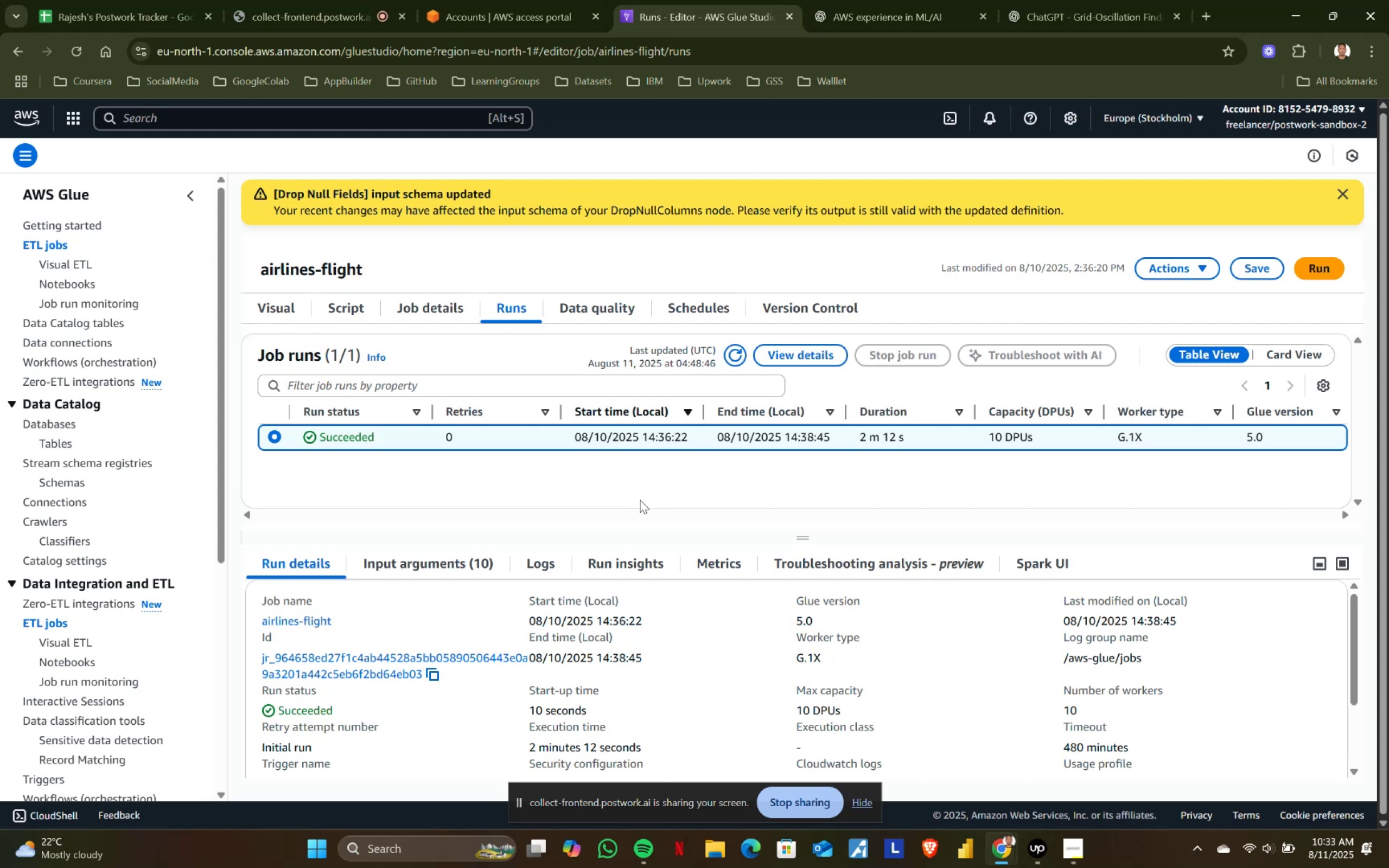 
left_click([120, 118])
 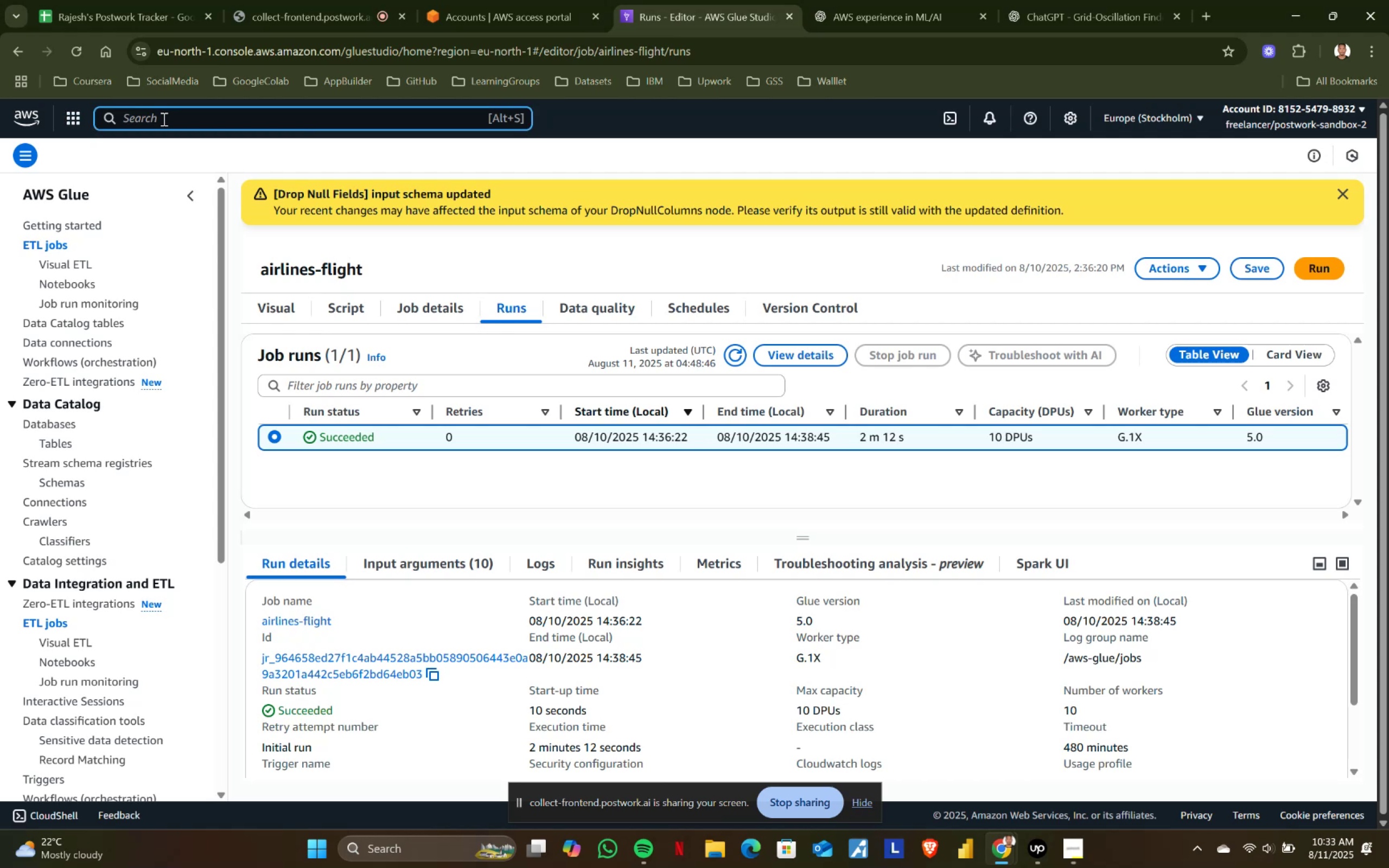 
type(s3)
 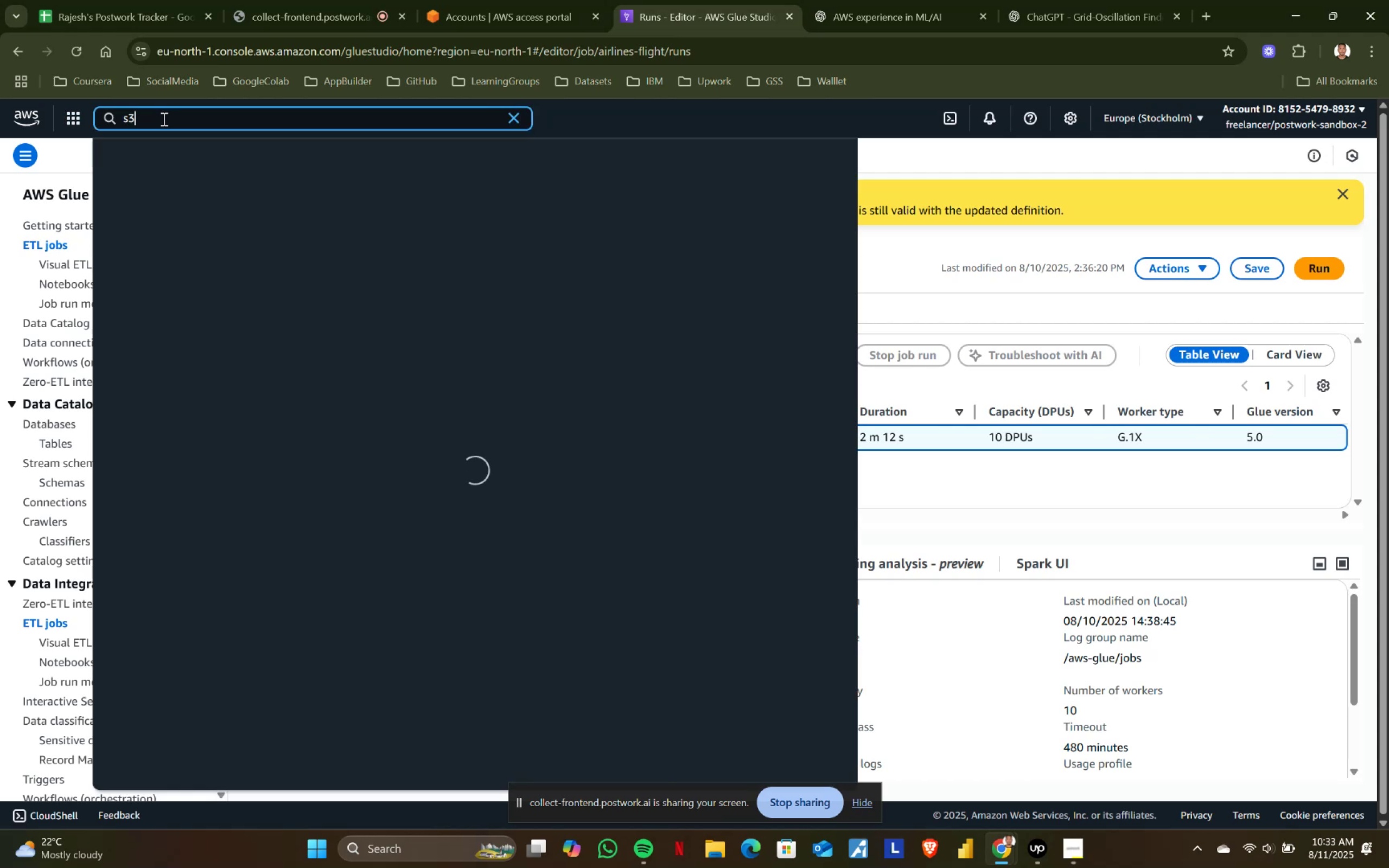 
mouse_move([195, 138])
 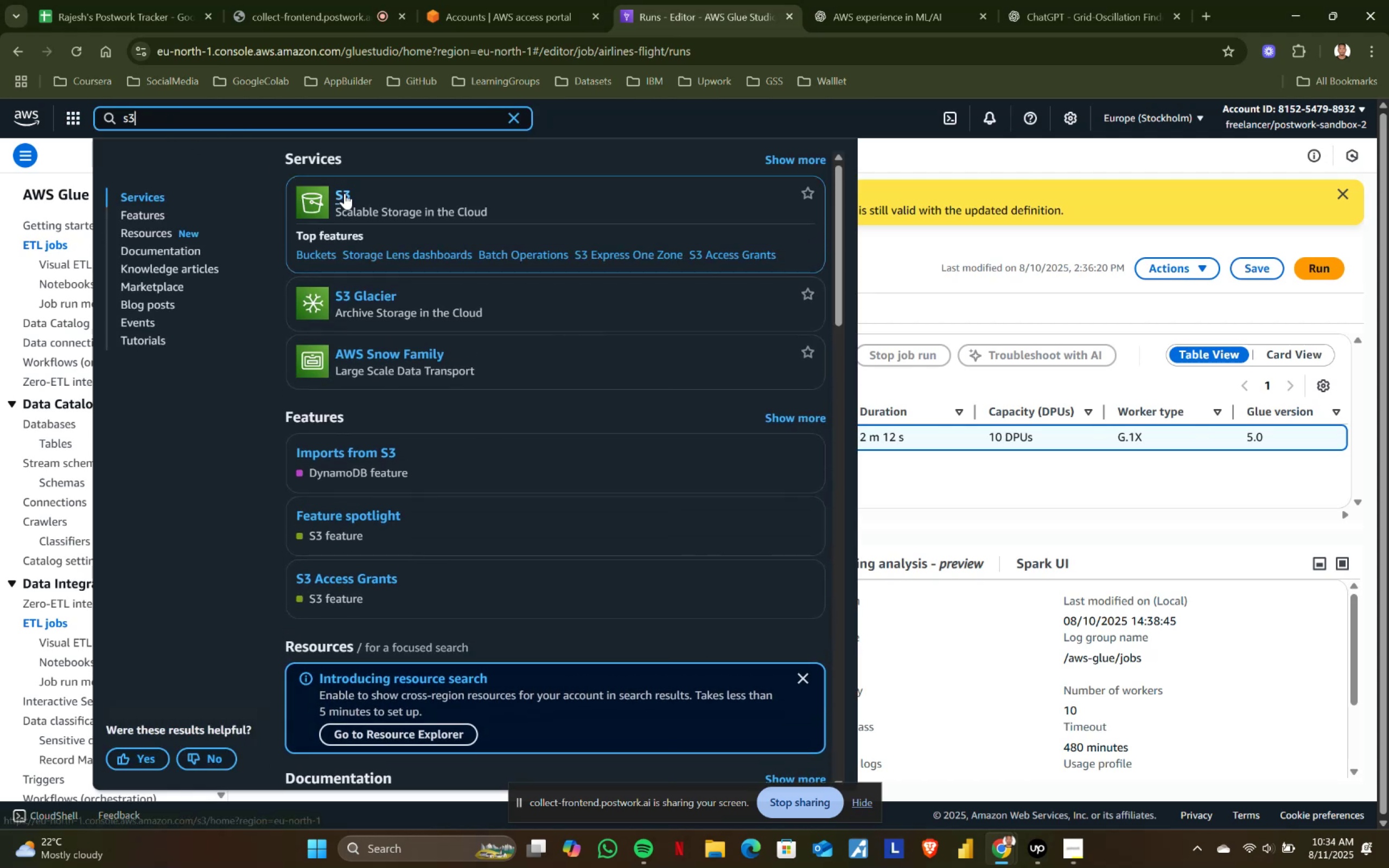 
left_click([342, 193])
 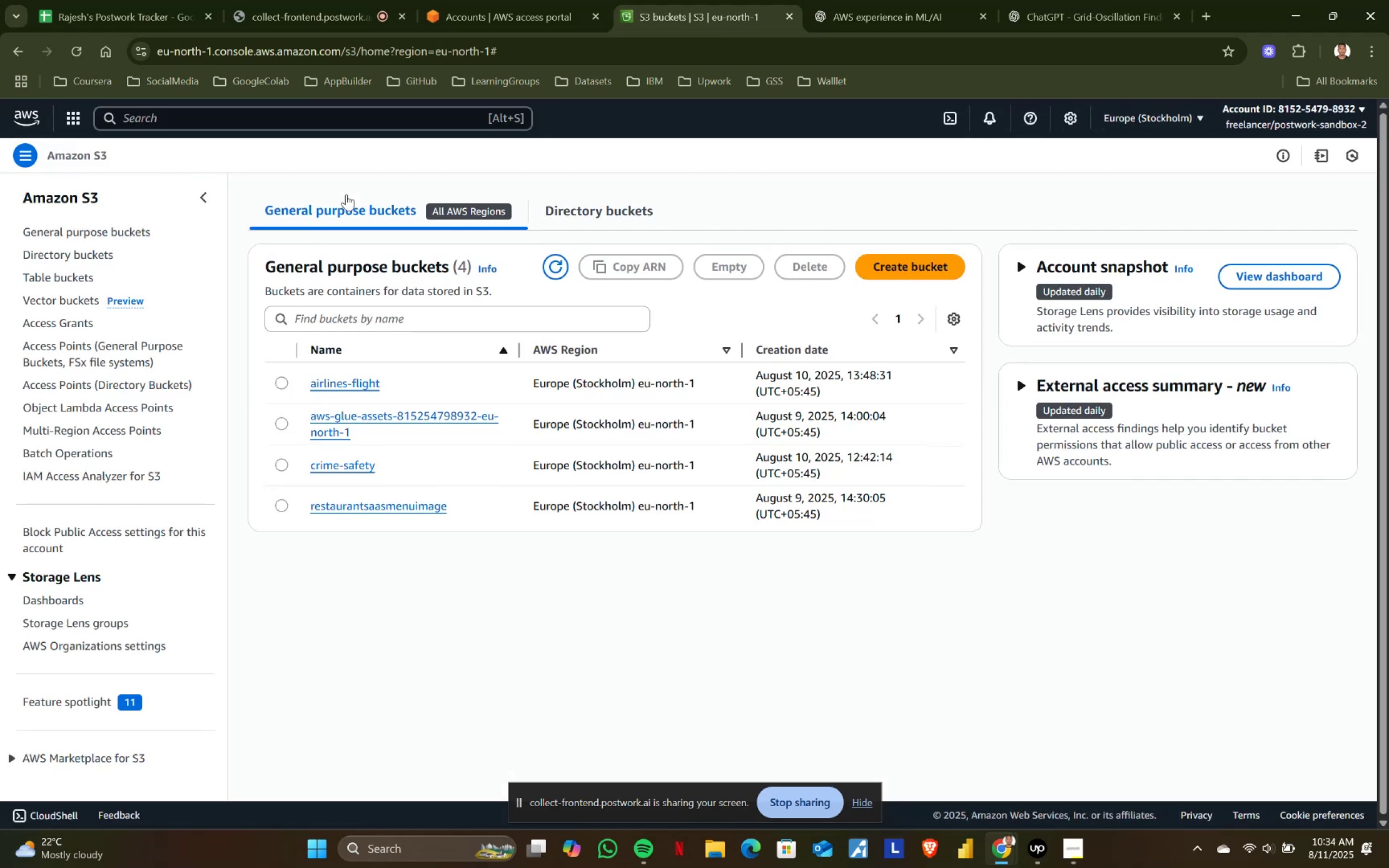 
wait(12.84)
 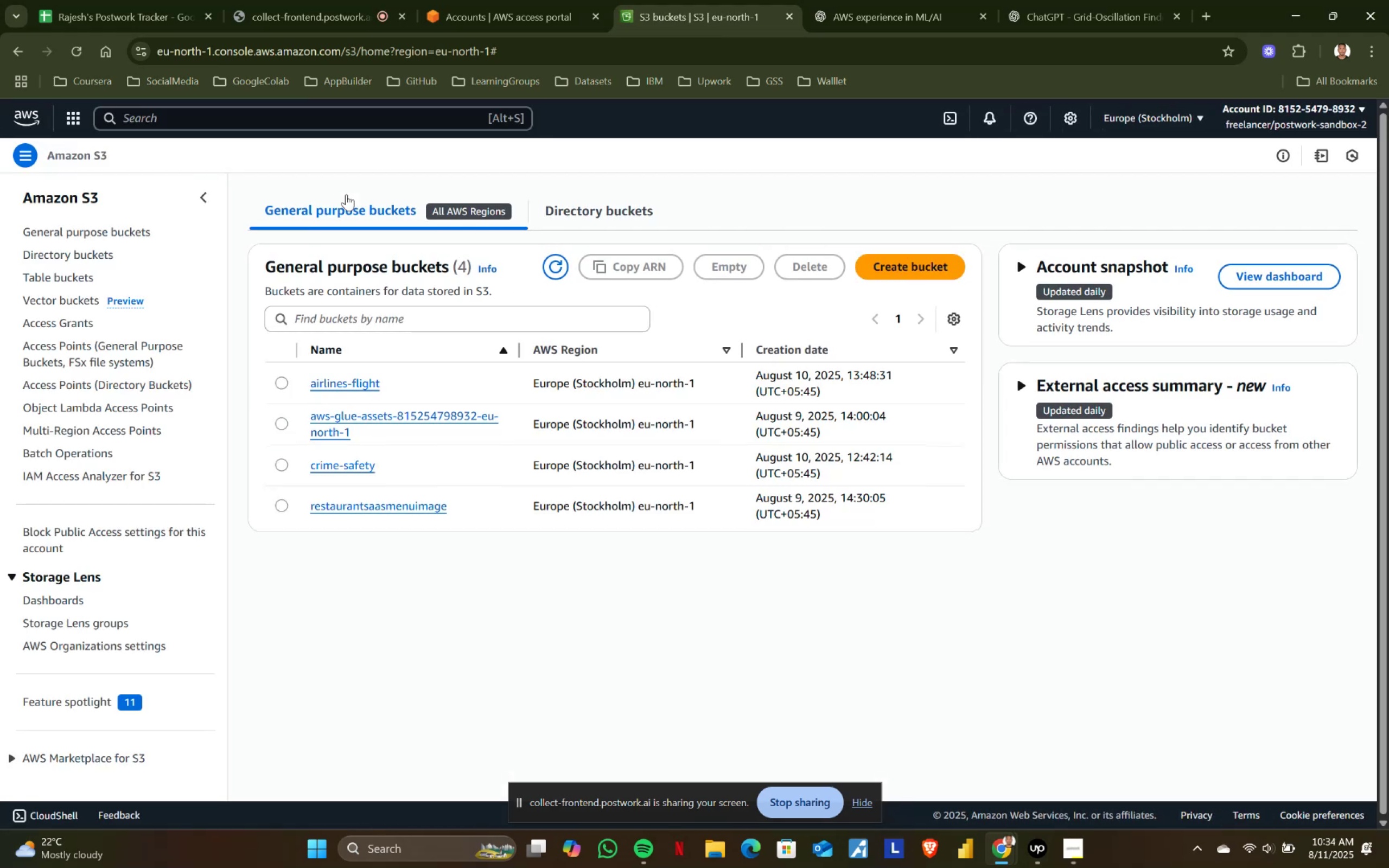 
left_click([883, 269])
 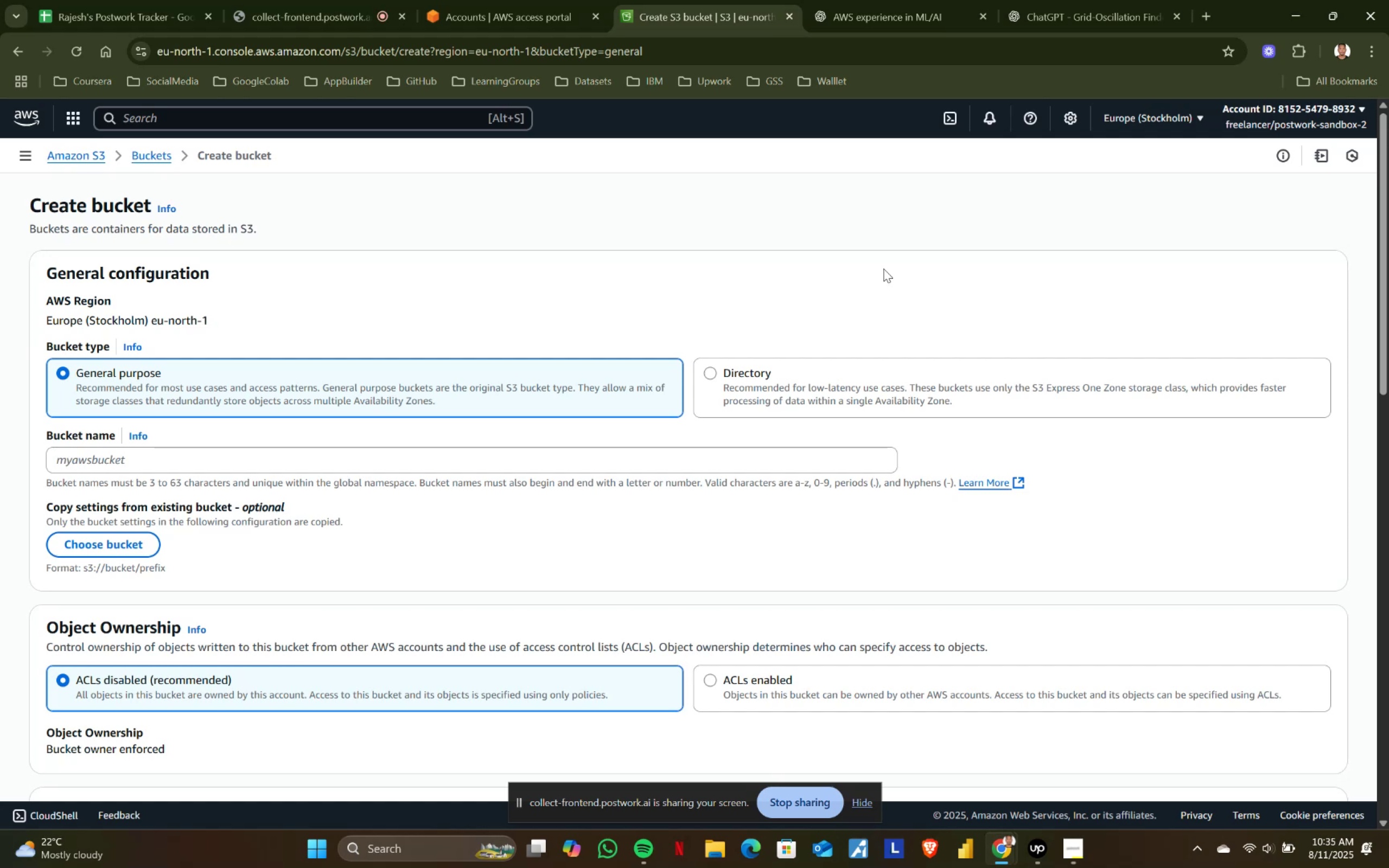 
wait(55.36)
 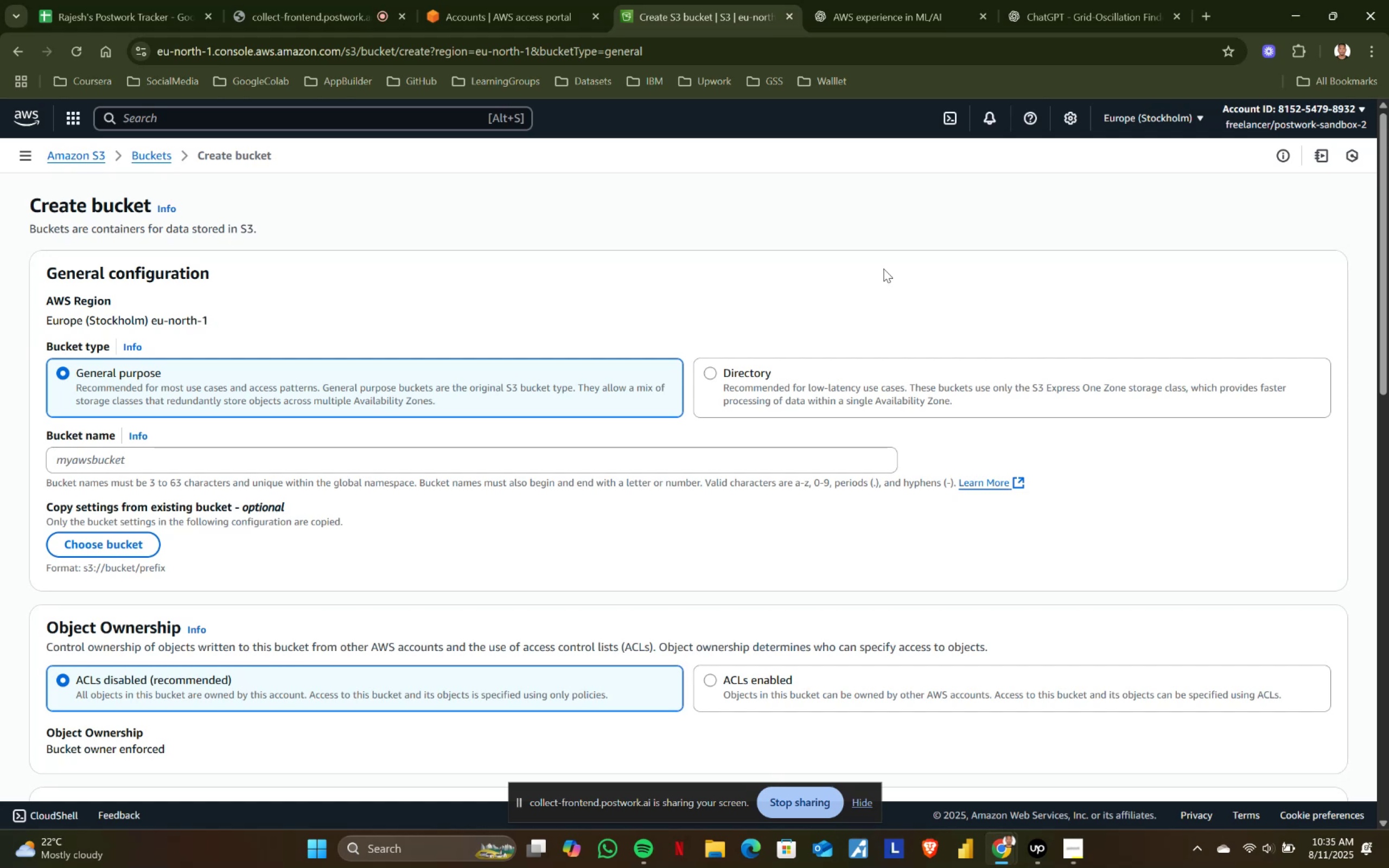 
left_click([105, 455])
 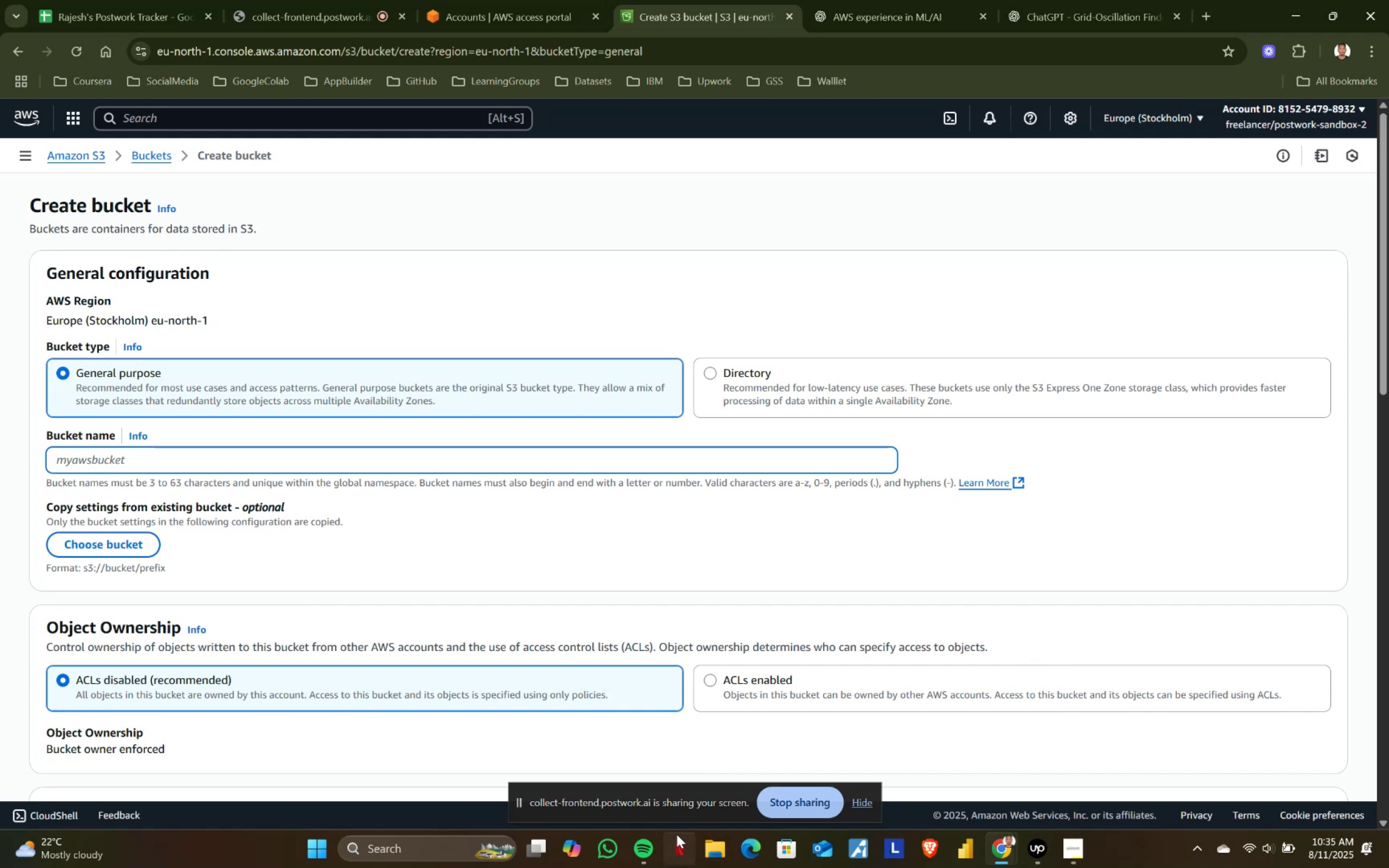 
wait(5.01)
 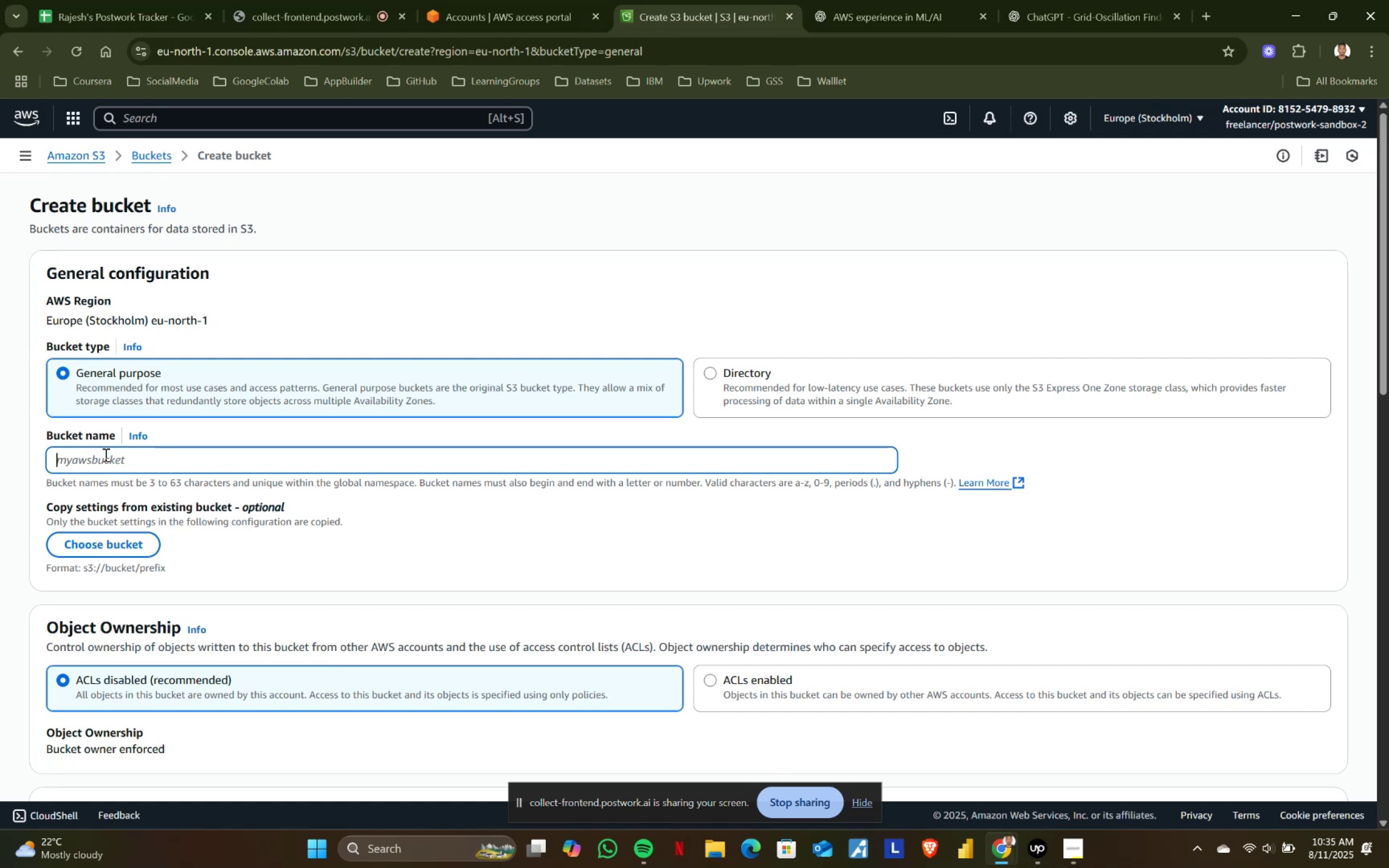 
left_click([709, 845])
 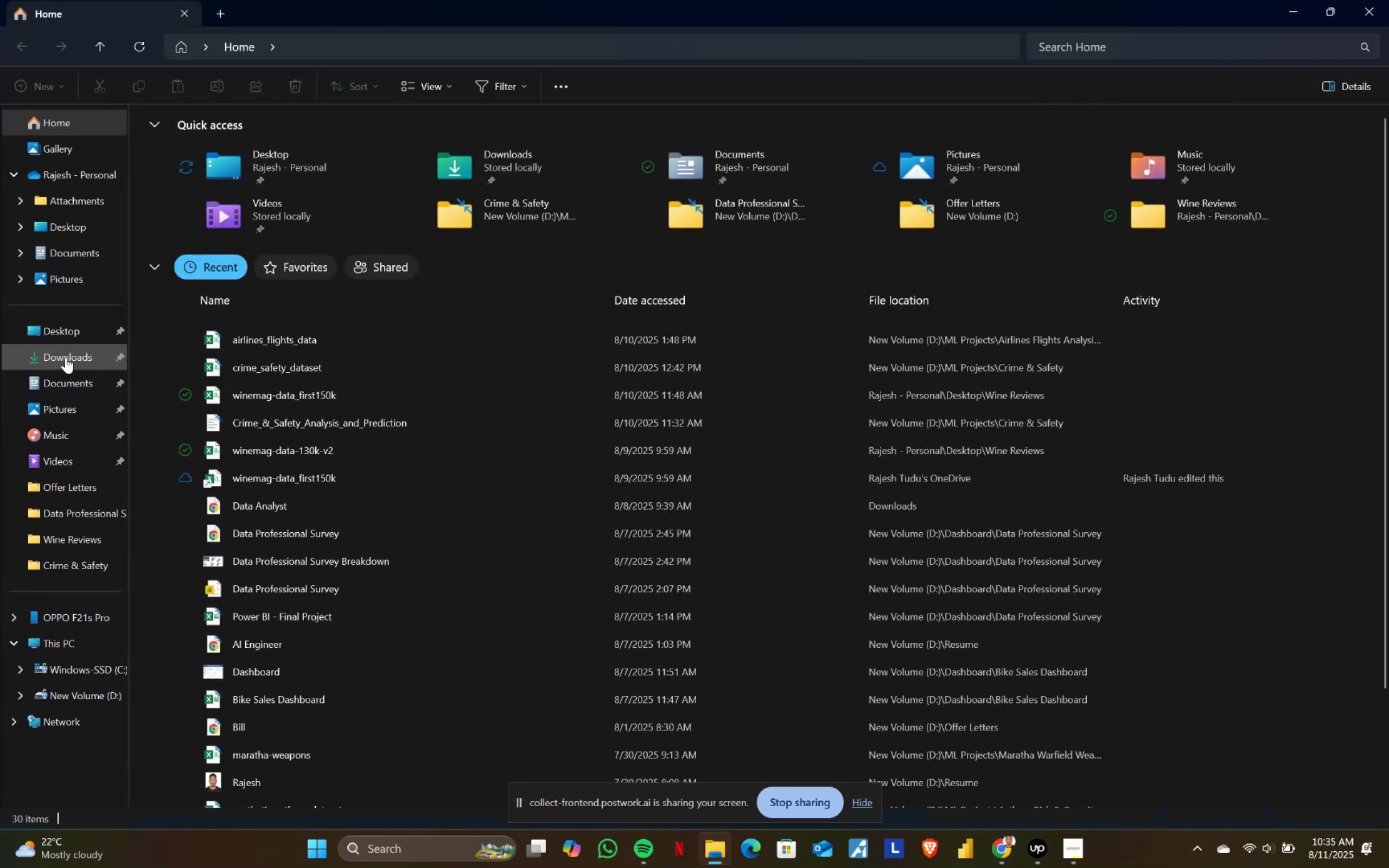 
wait(6.2)
 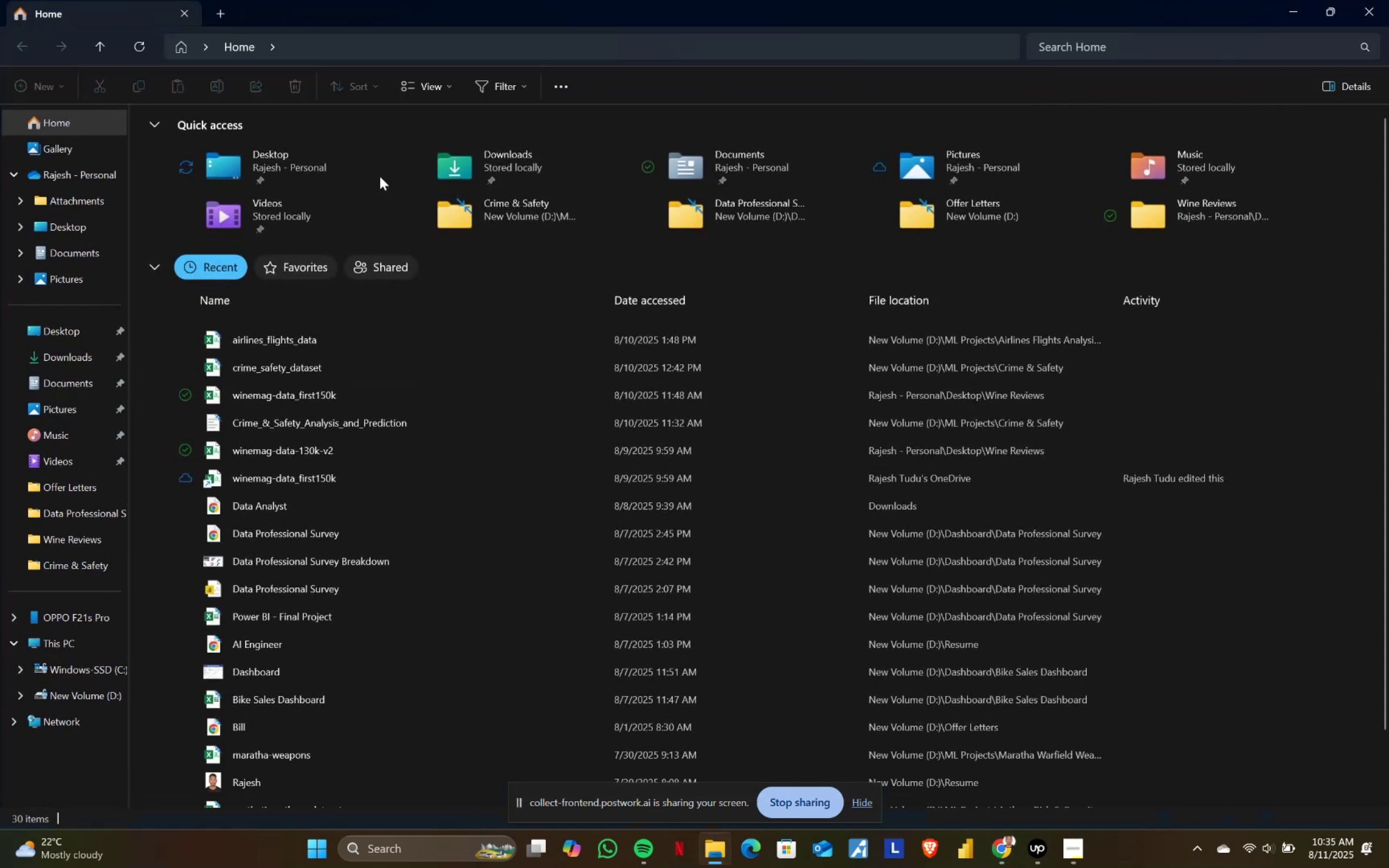 
left_click([54, 686])
 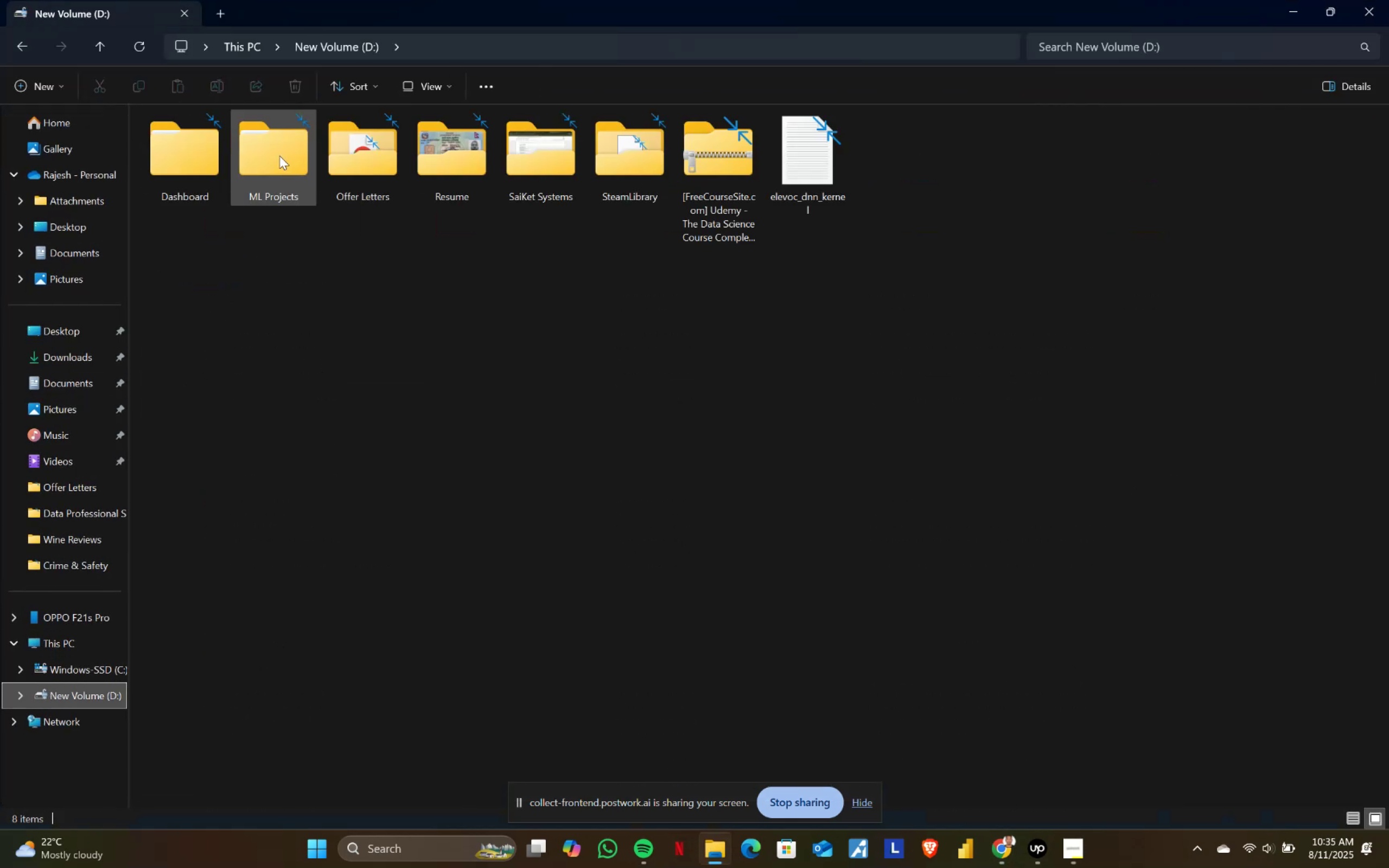 
double_click([279, 156])
 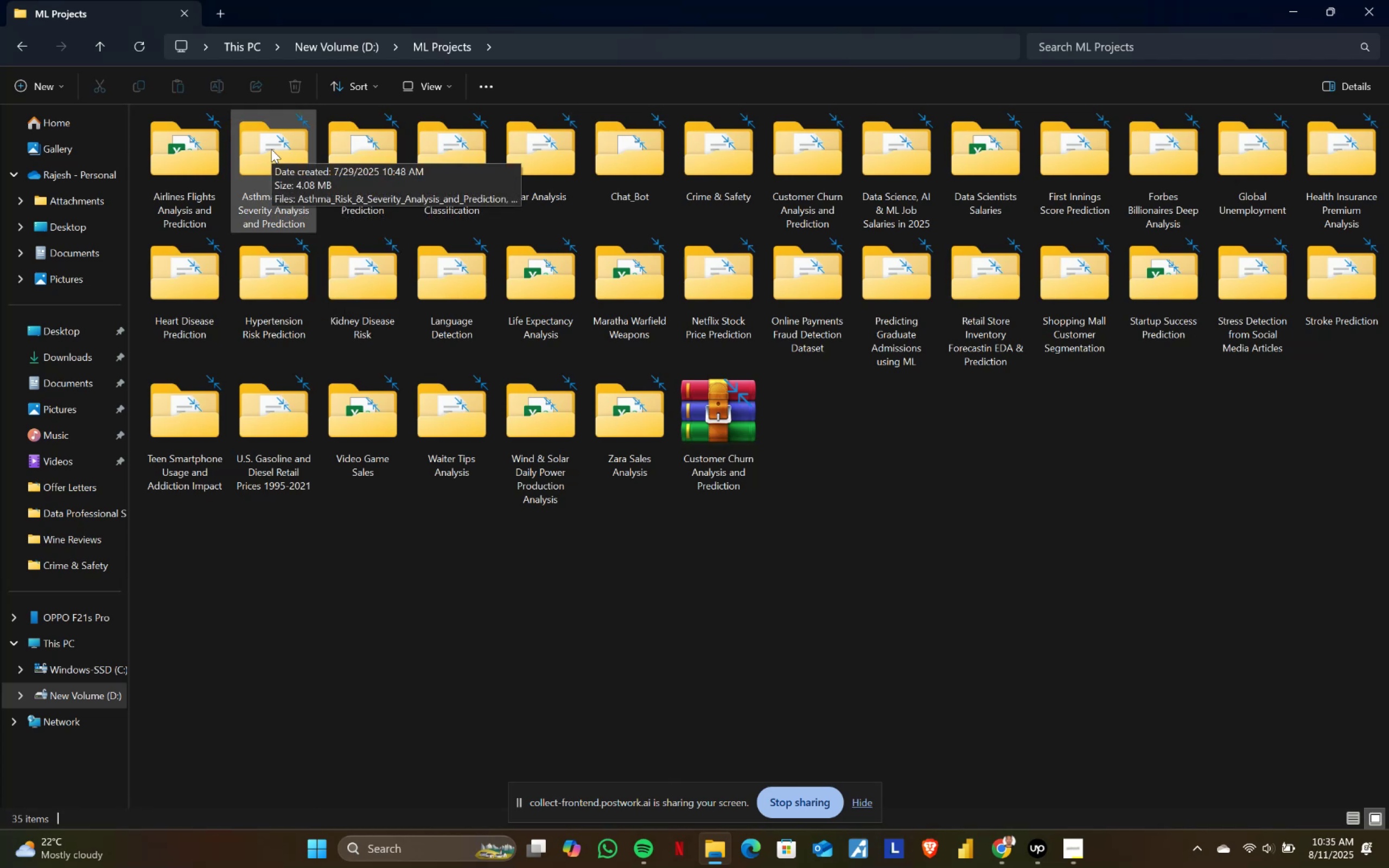 
wait(5.92)
 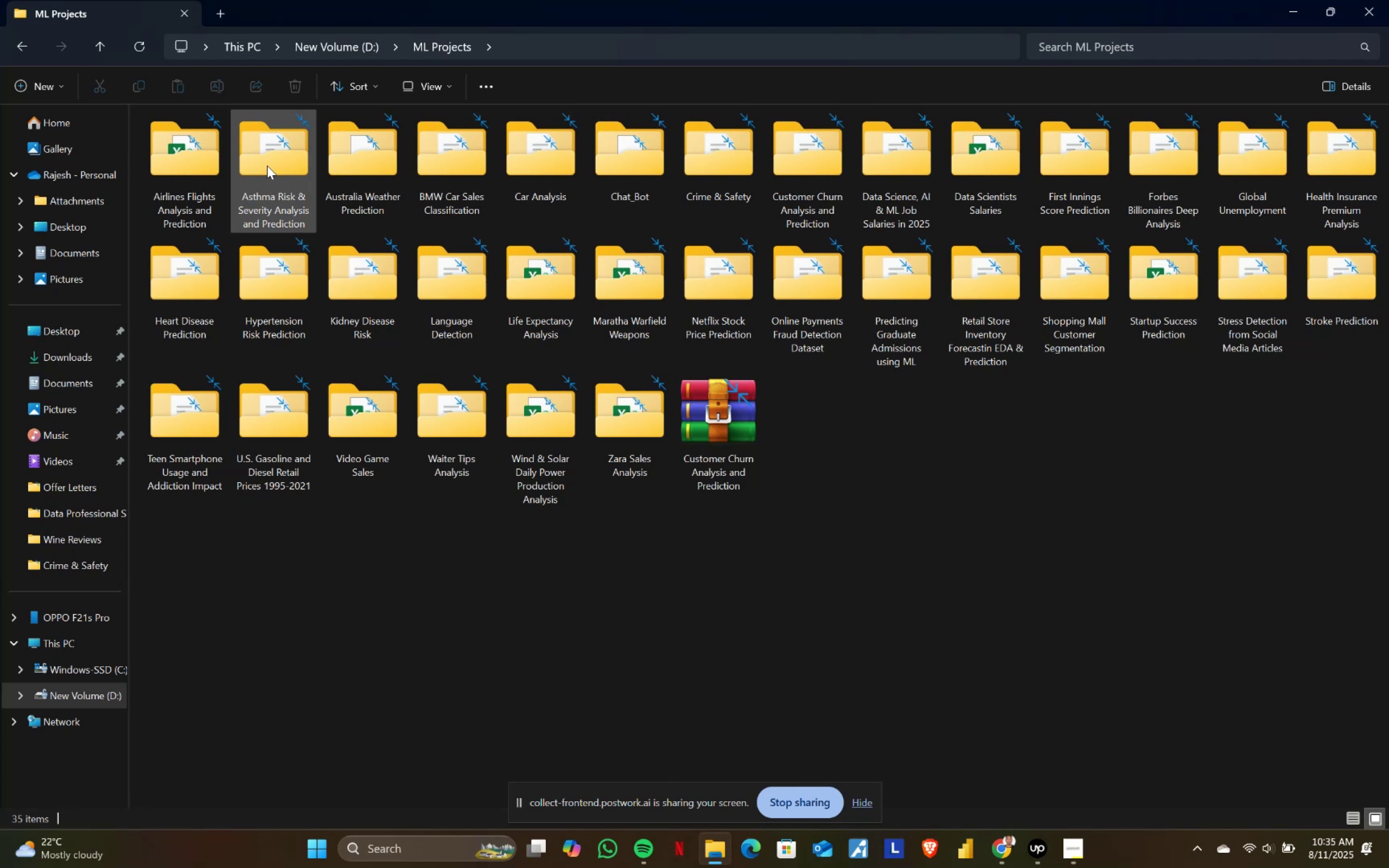 
key(Alt+AltLeft)
 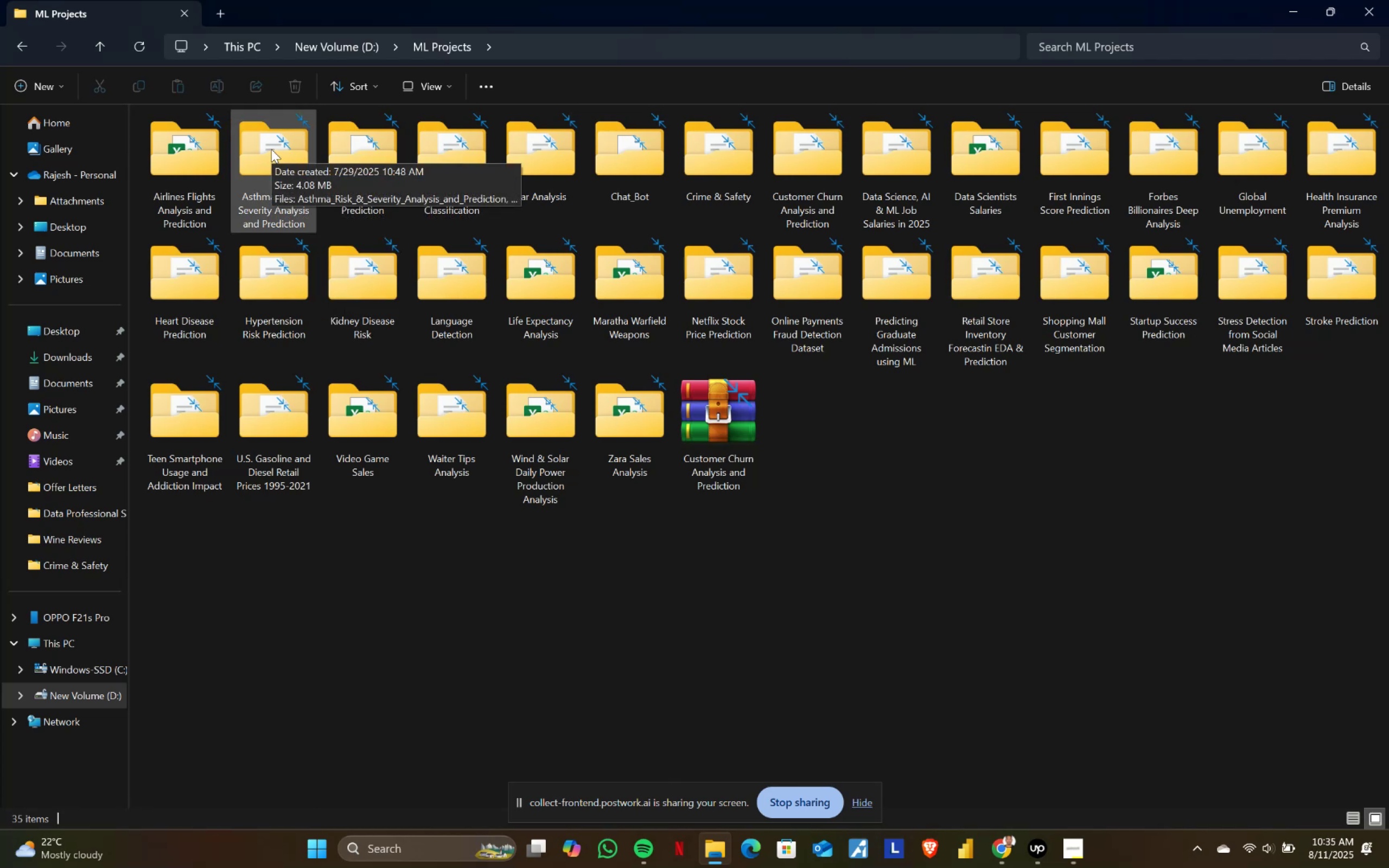 
key(Alt+Tab)
 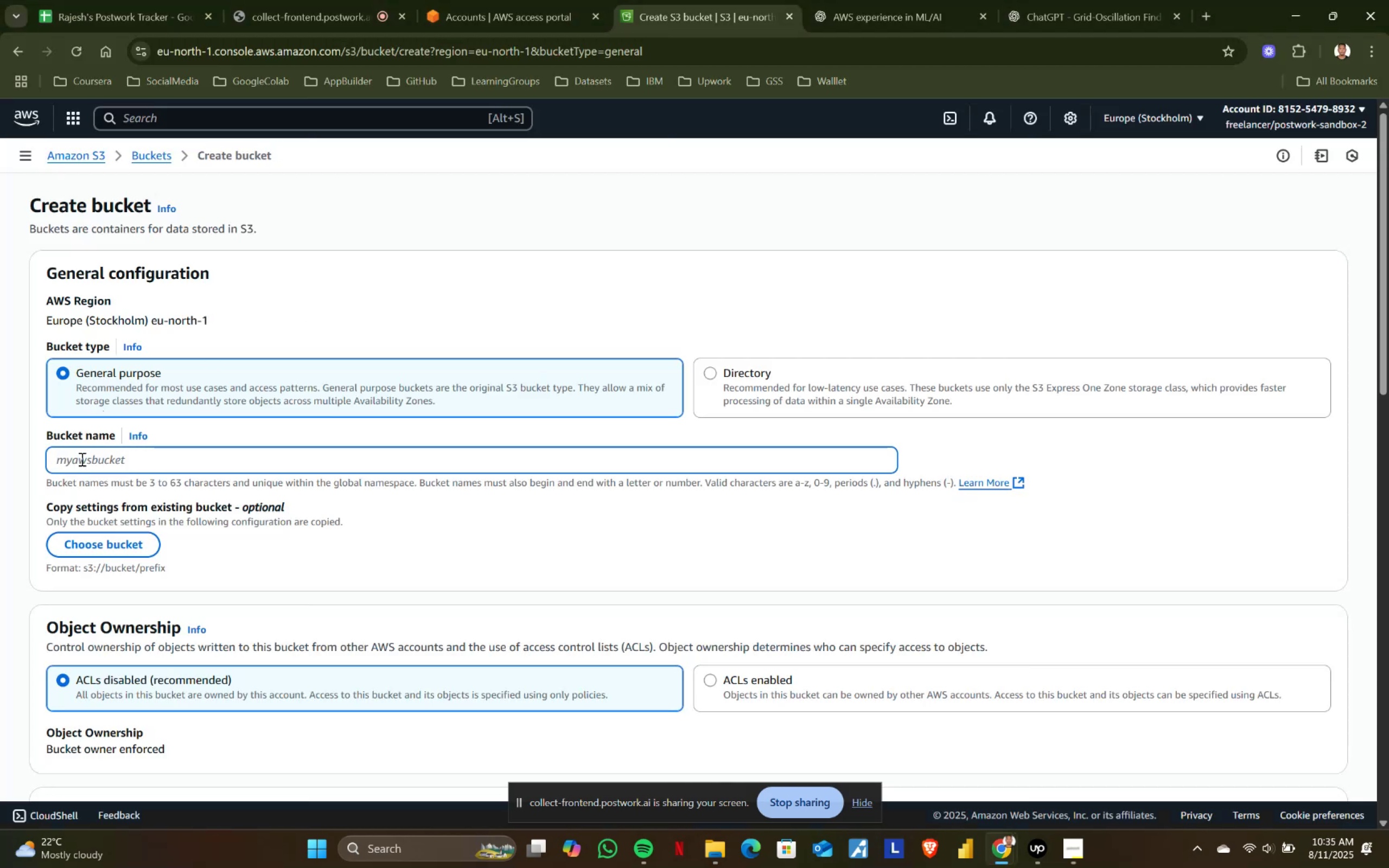 
left_click([82, 462])
 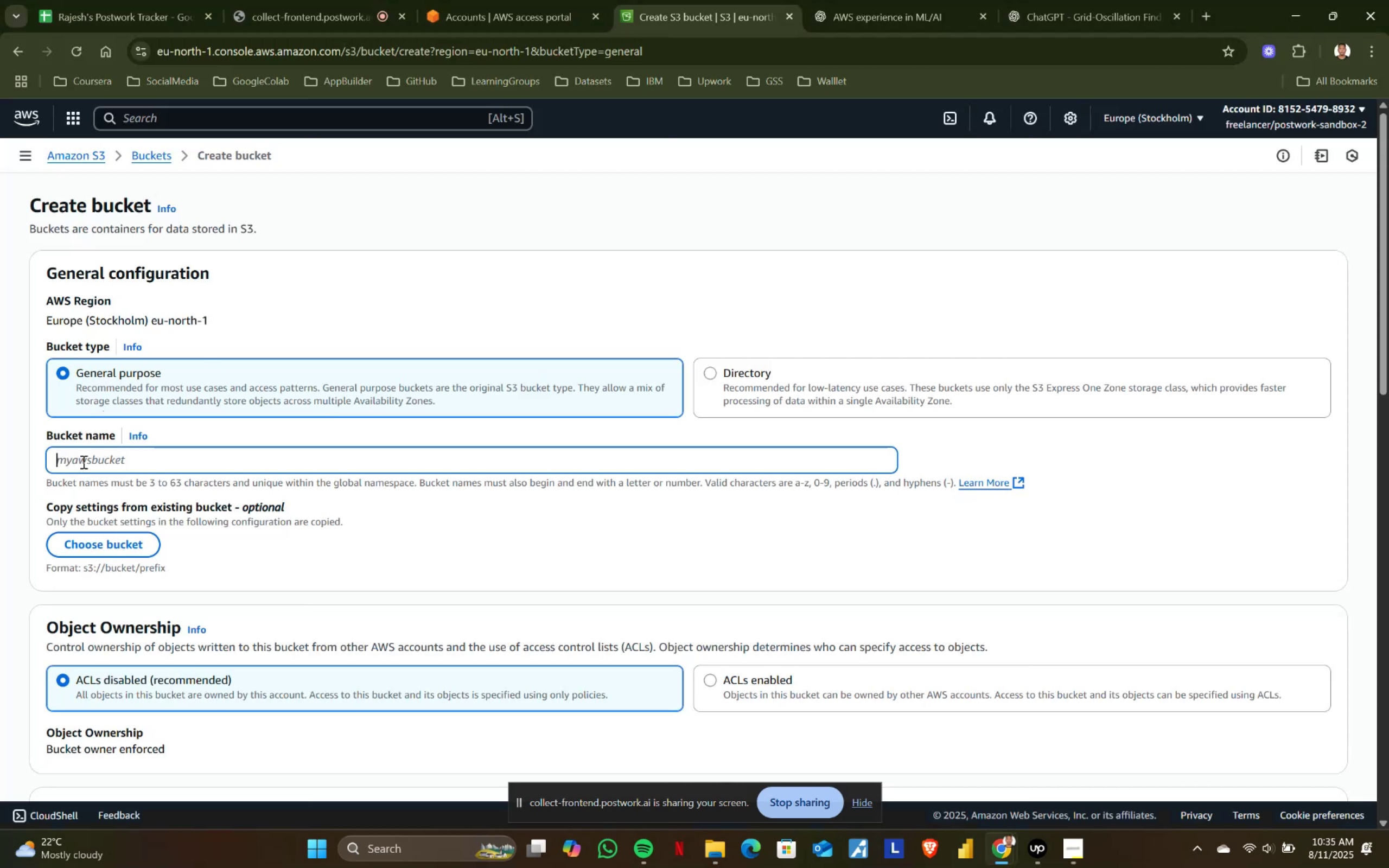 
type(asthma)
 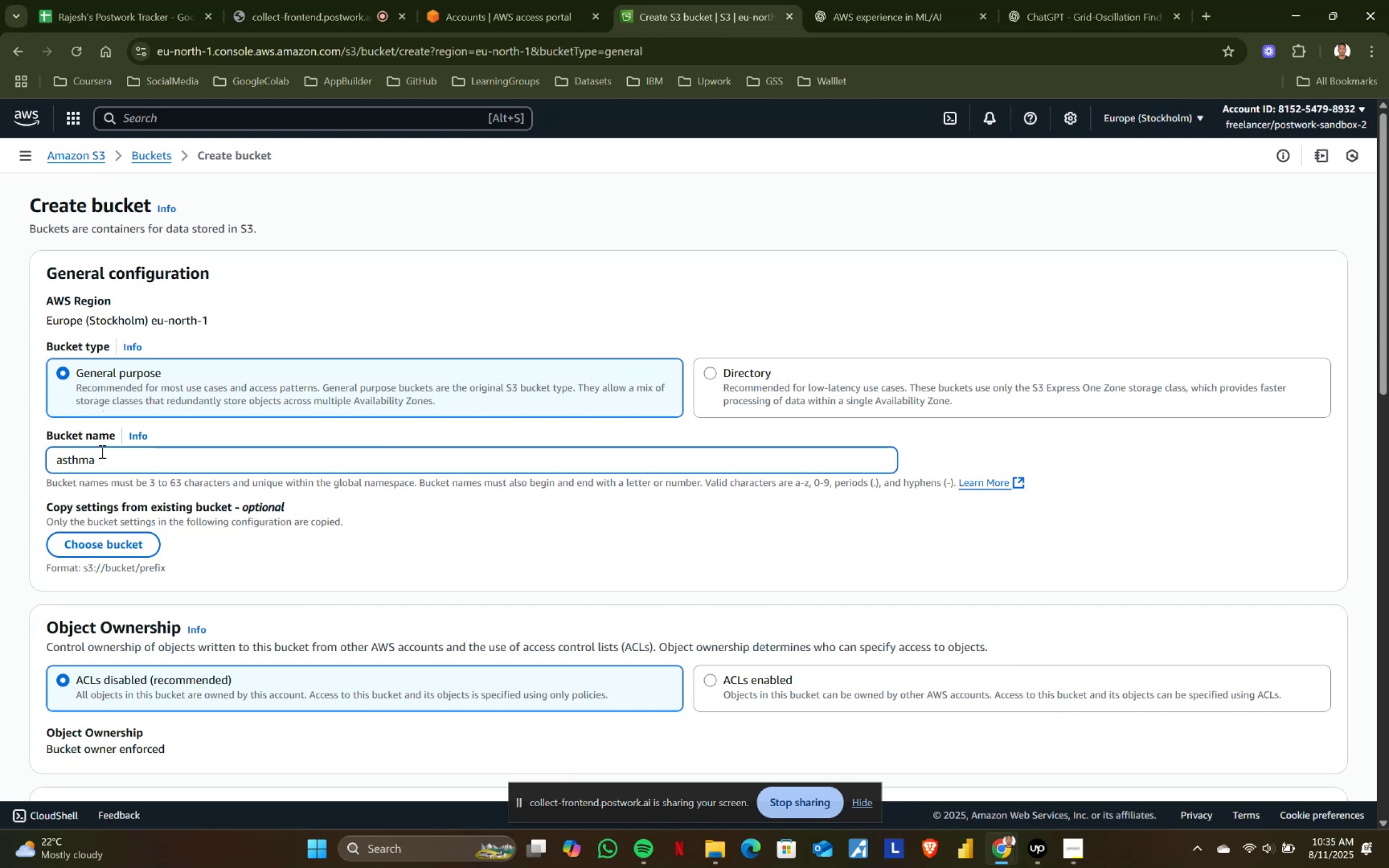 
scroll: coordinate [280, 423], scroll_direction: down, amount: 9.0
 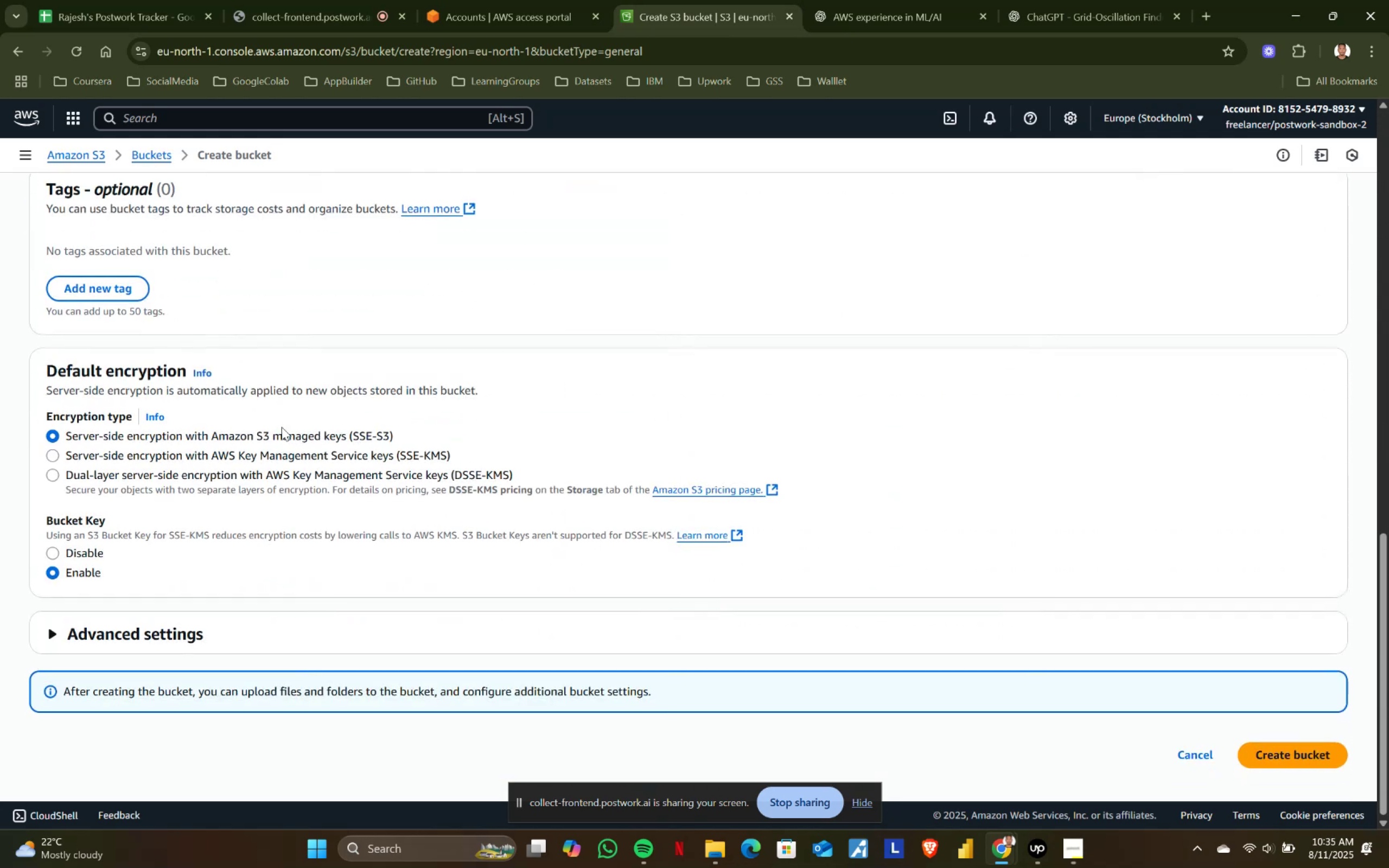 
scroll: coordinate [282, 425], scroll_direction: up, amount: 12.0
 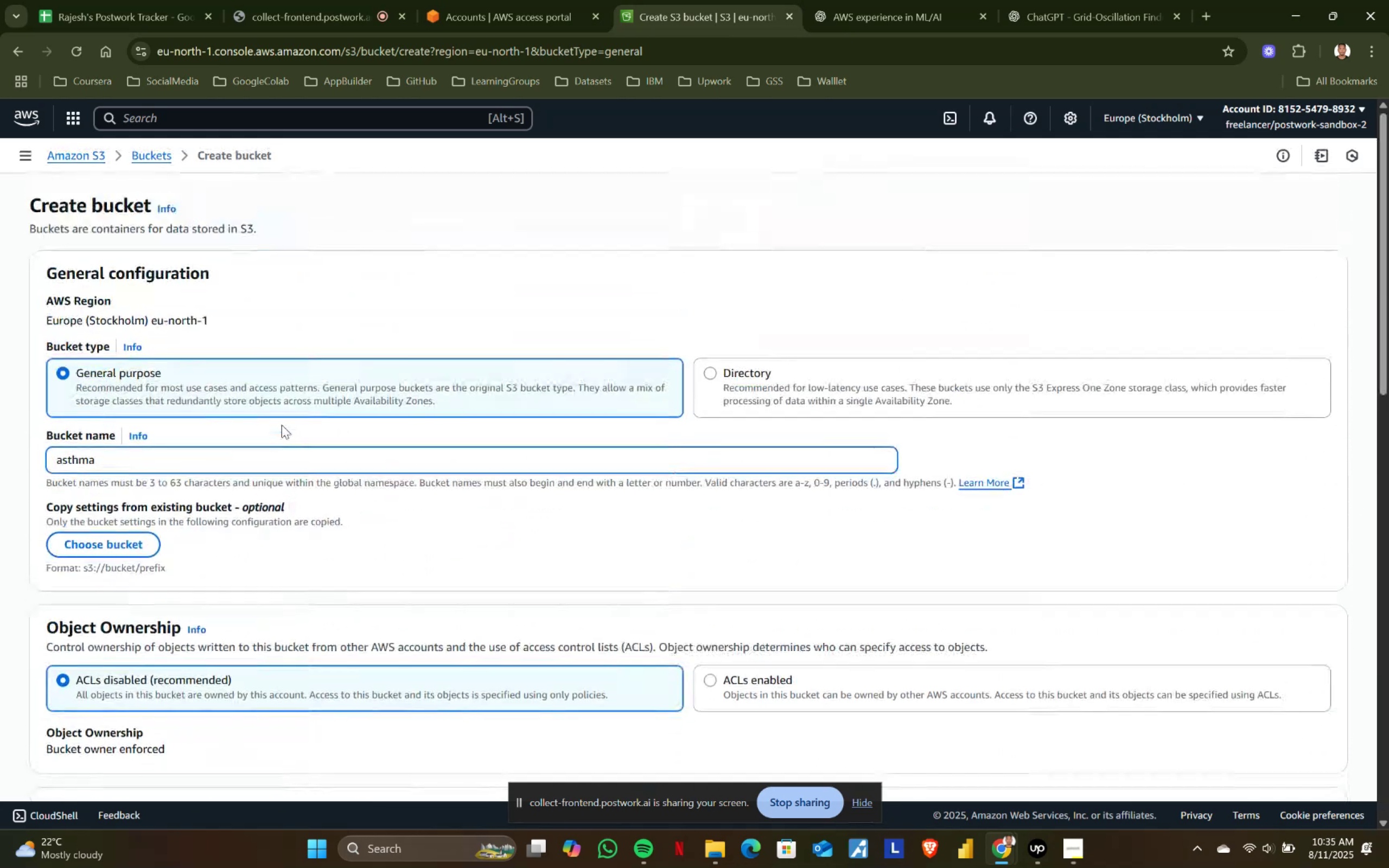 
scroll: coordinate [282, 425], scroll_direction: none, amount: 0.0
 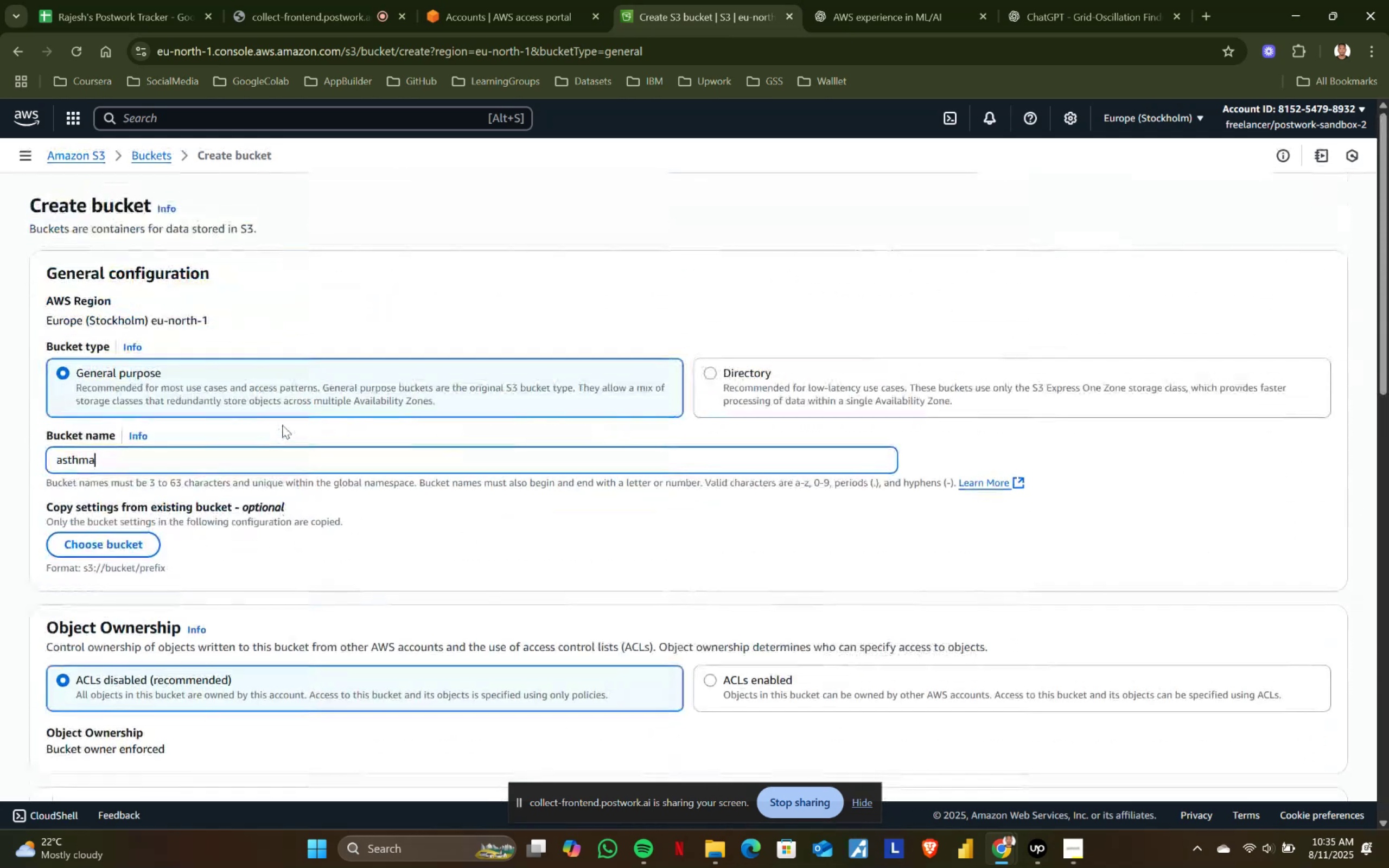 
scroll: coordinate [551, 507], scroll_direction: down, amount: 10.0
 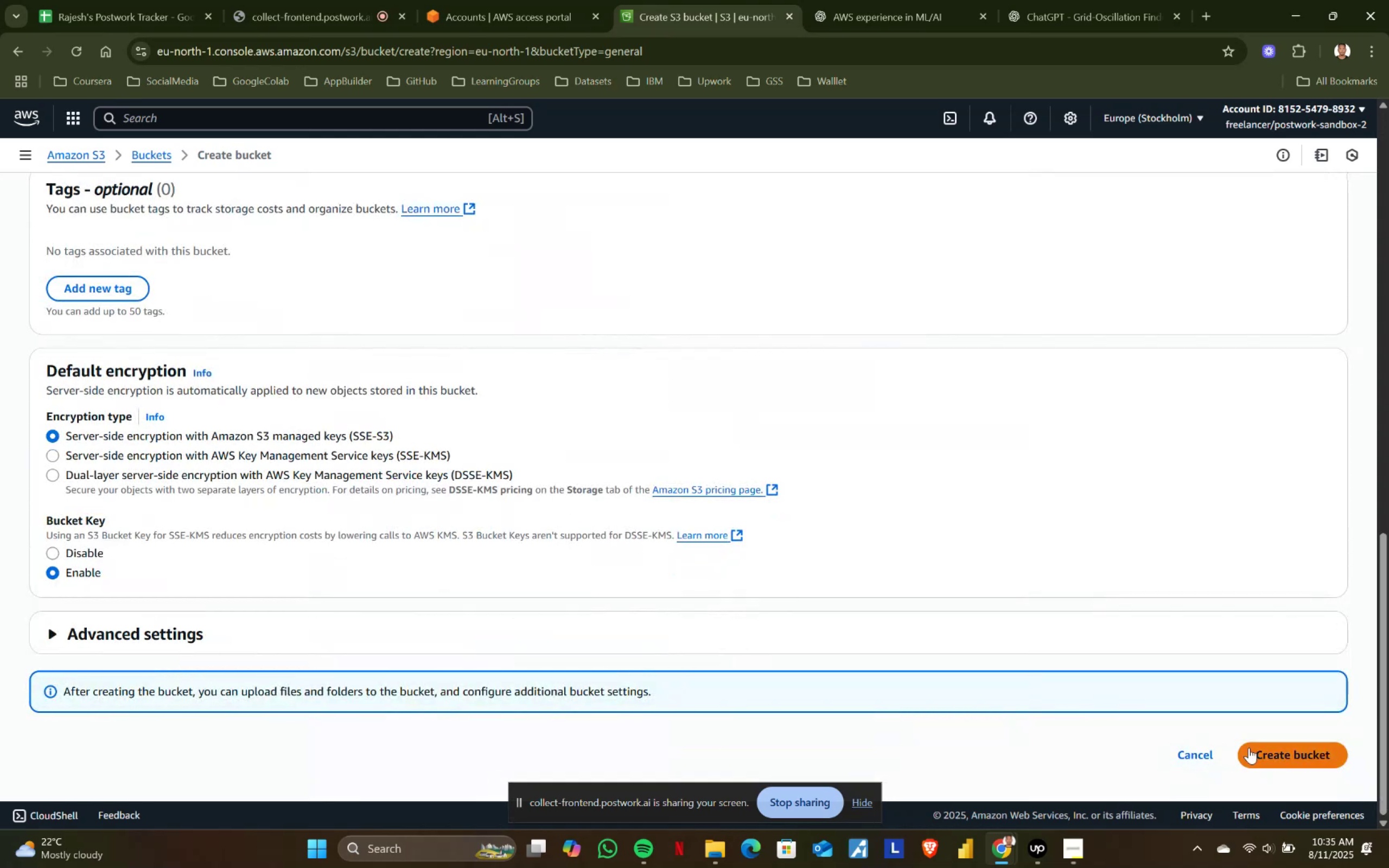 
left_click([1276, 742])
 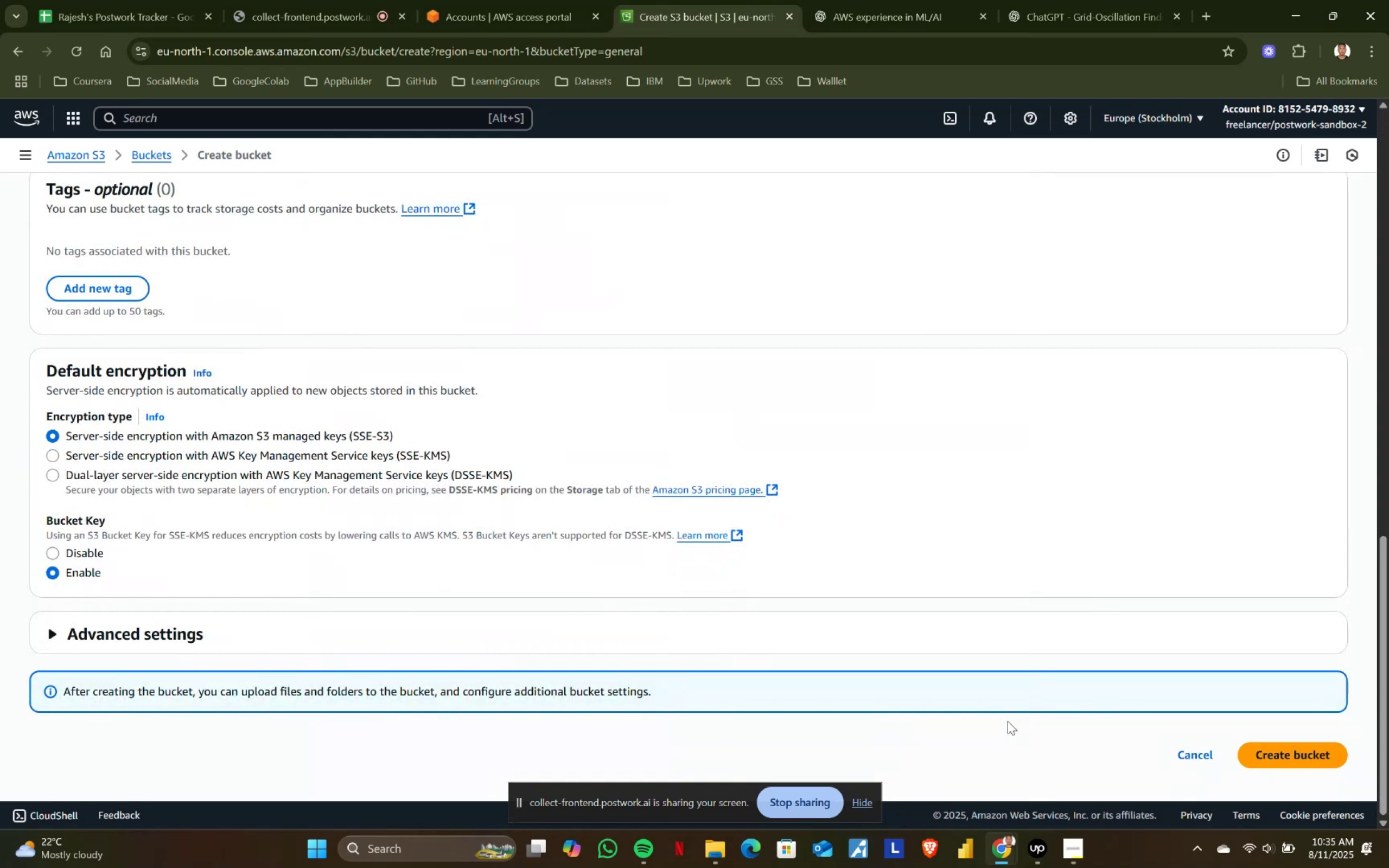 
scroll: coordinate [442, 493], scroll_direction: down, amount: 3.0
 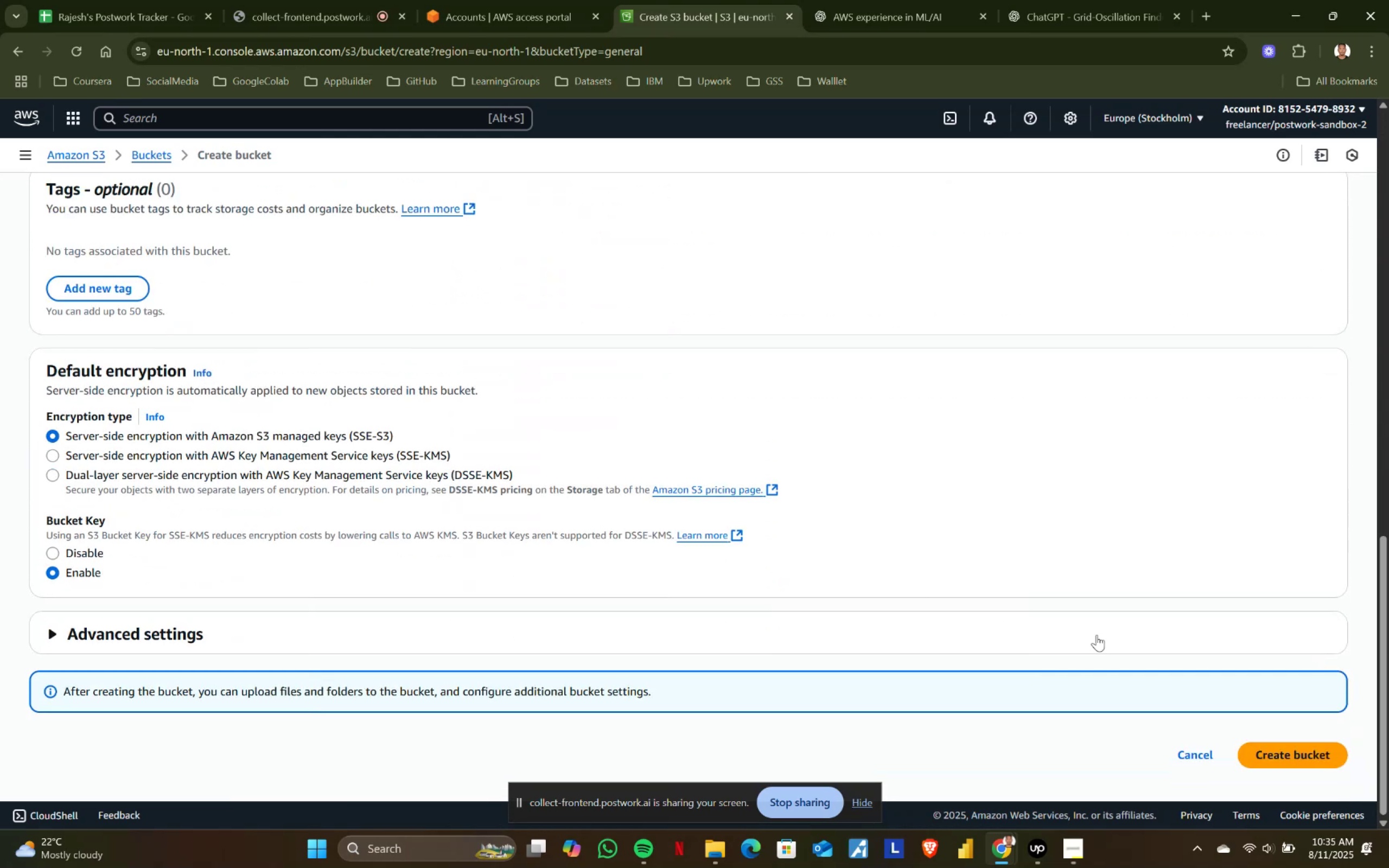 
scroll: coordinate [563, 429], scroll_direction: up, amount: 11.0
 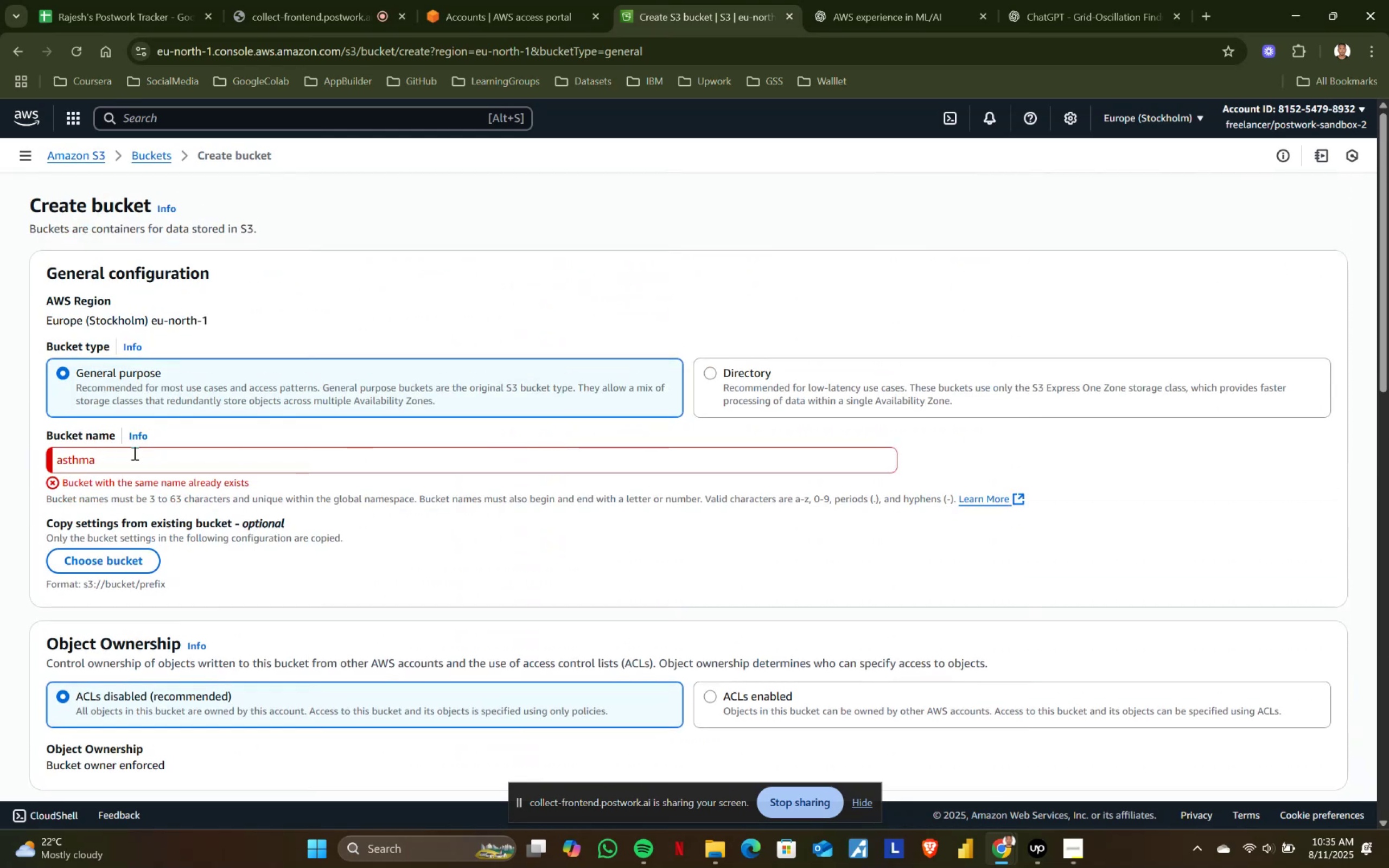 
left_click([139, 462])
 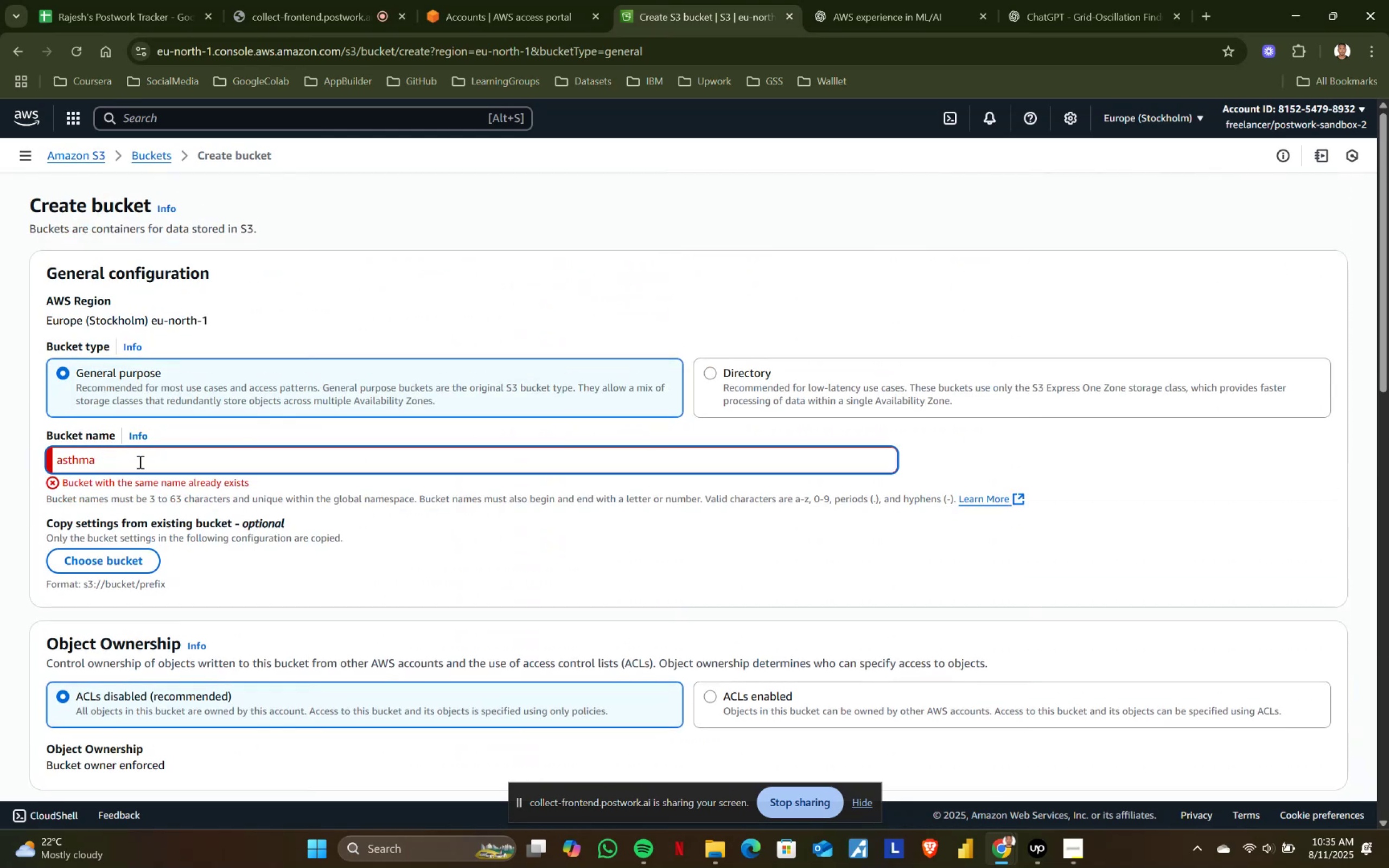 
type(-risk)
 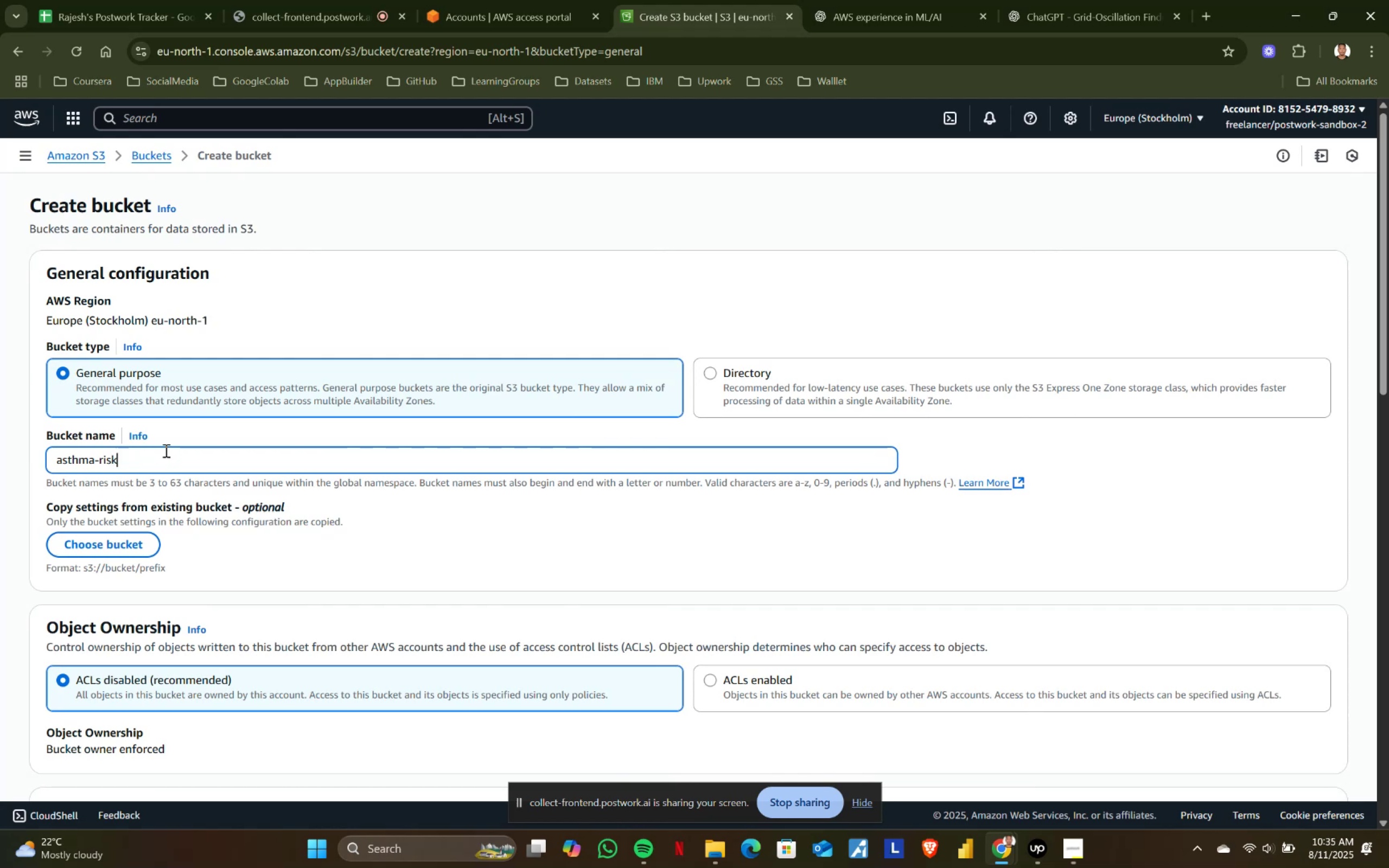 
scroll: coordinate [1163, 683], scroll_direction: down, amount: 12.0
 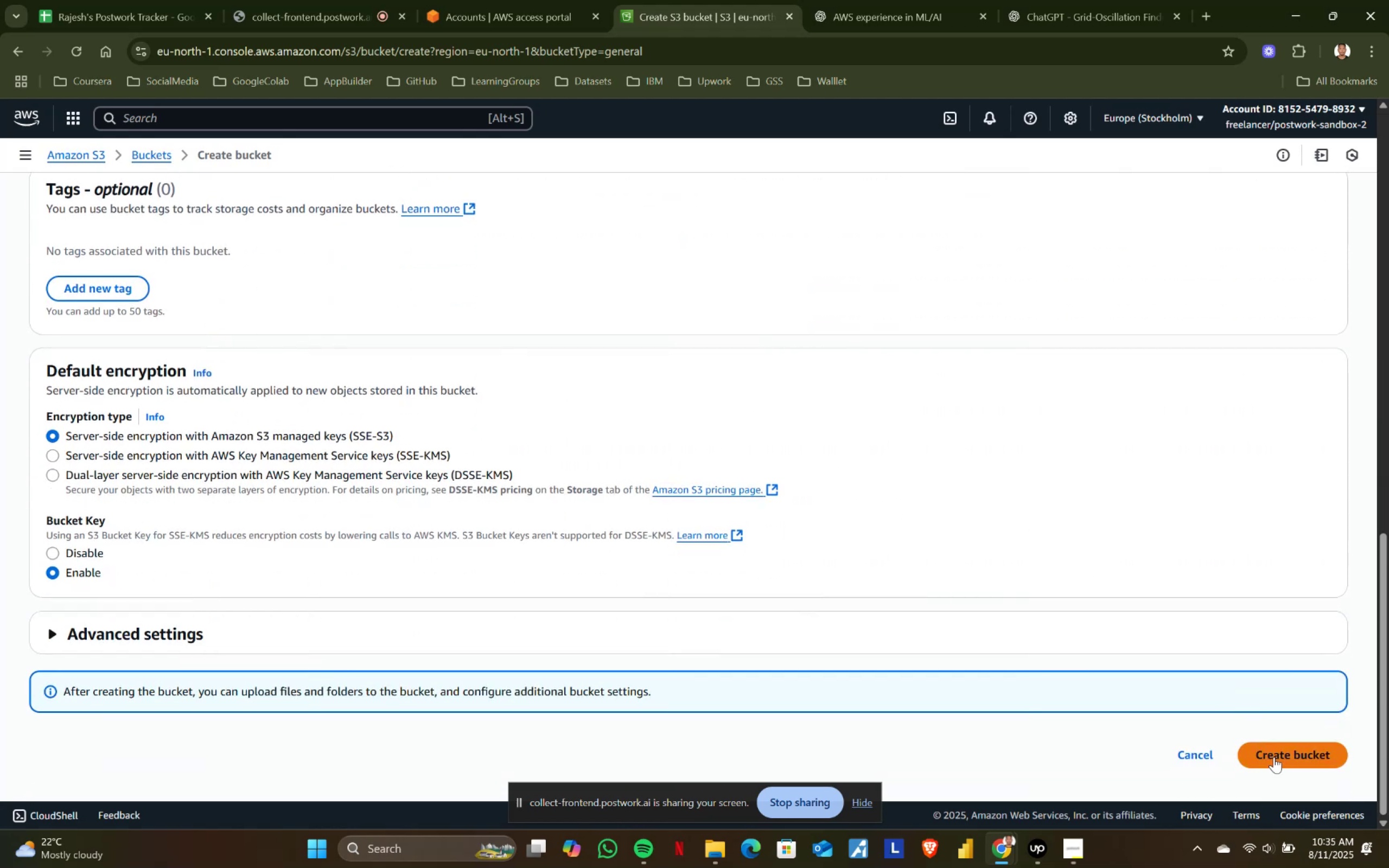 
left_click([1275, 756])
 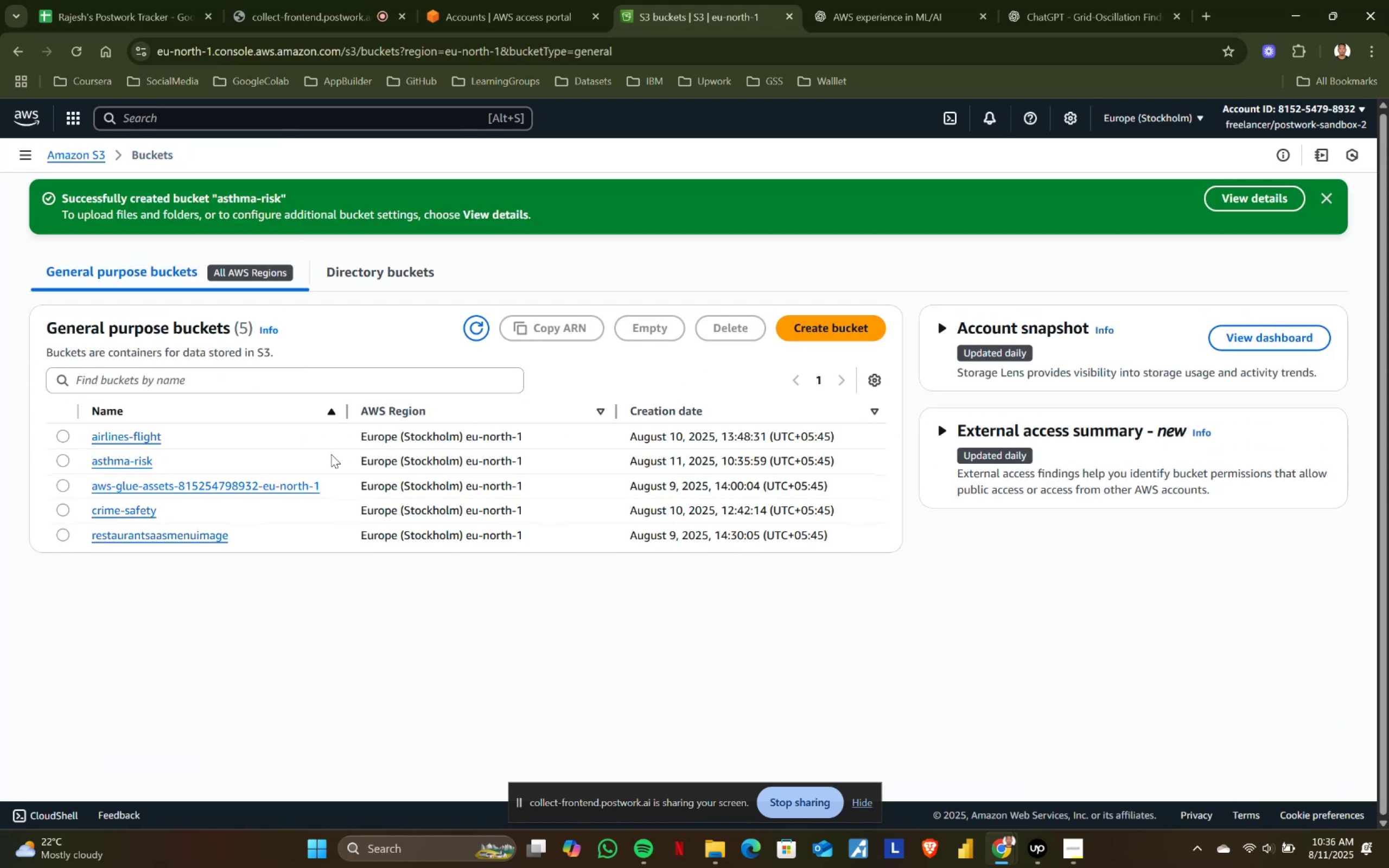 
wait(6.77)
 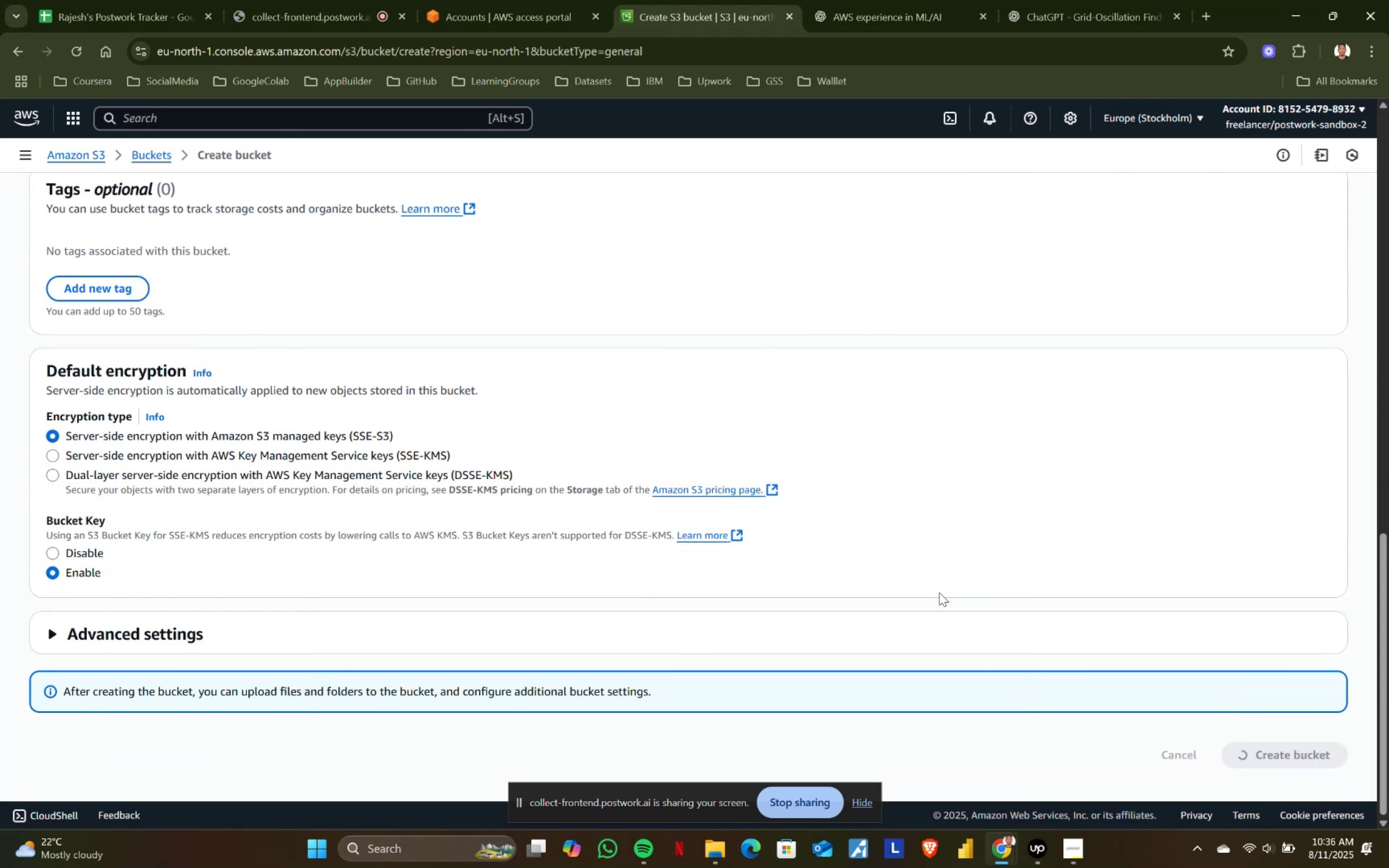 
left_click([104, 462])
 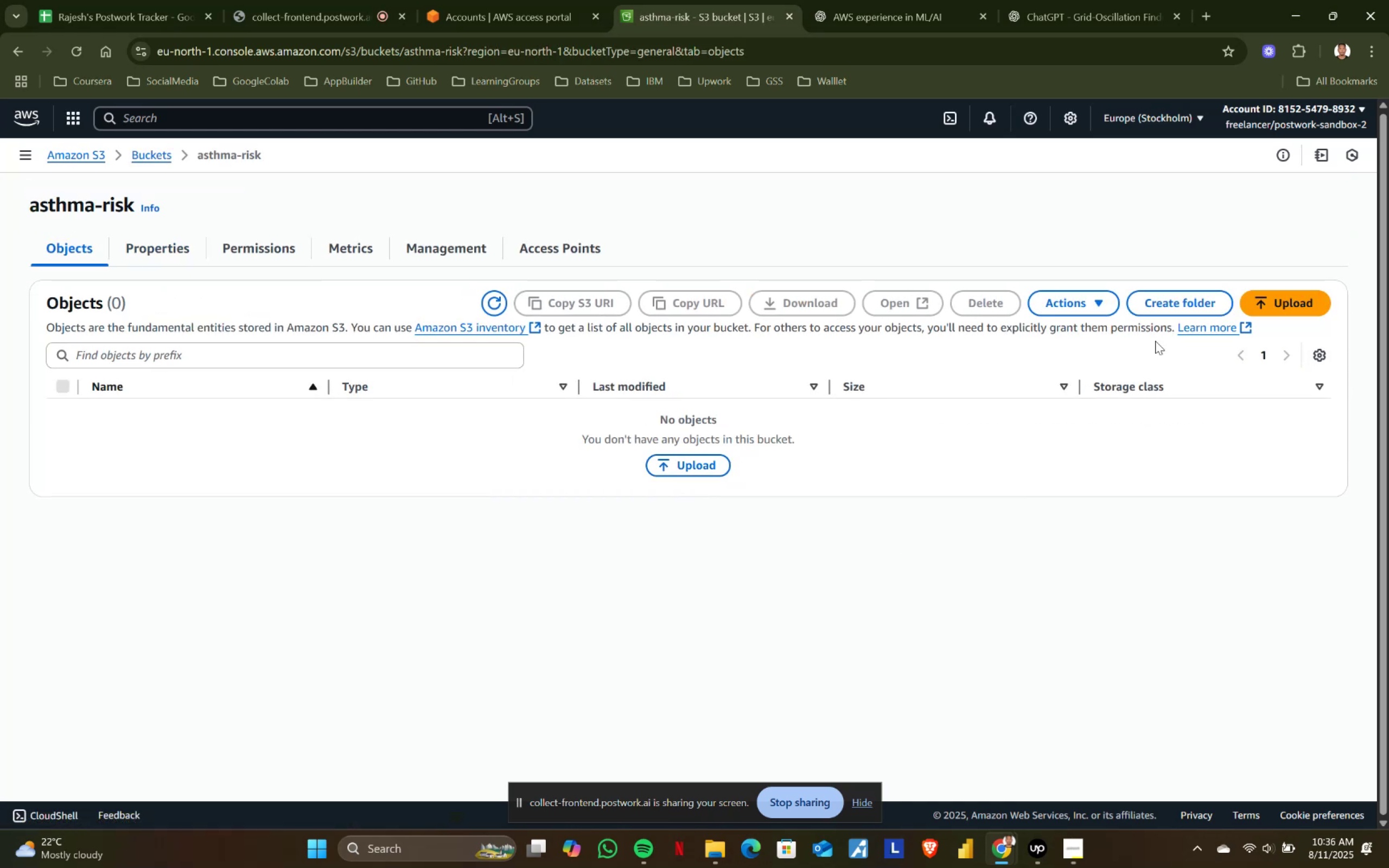 
left_click([1156, 299])
 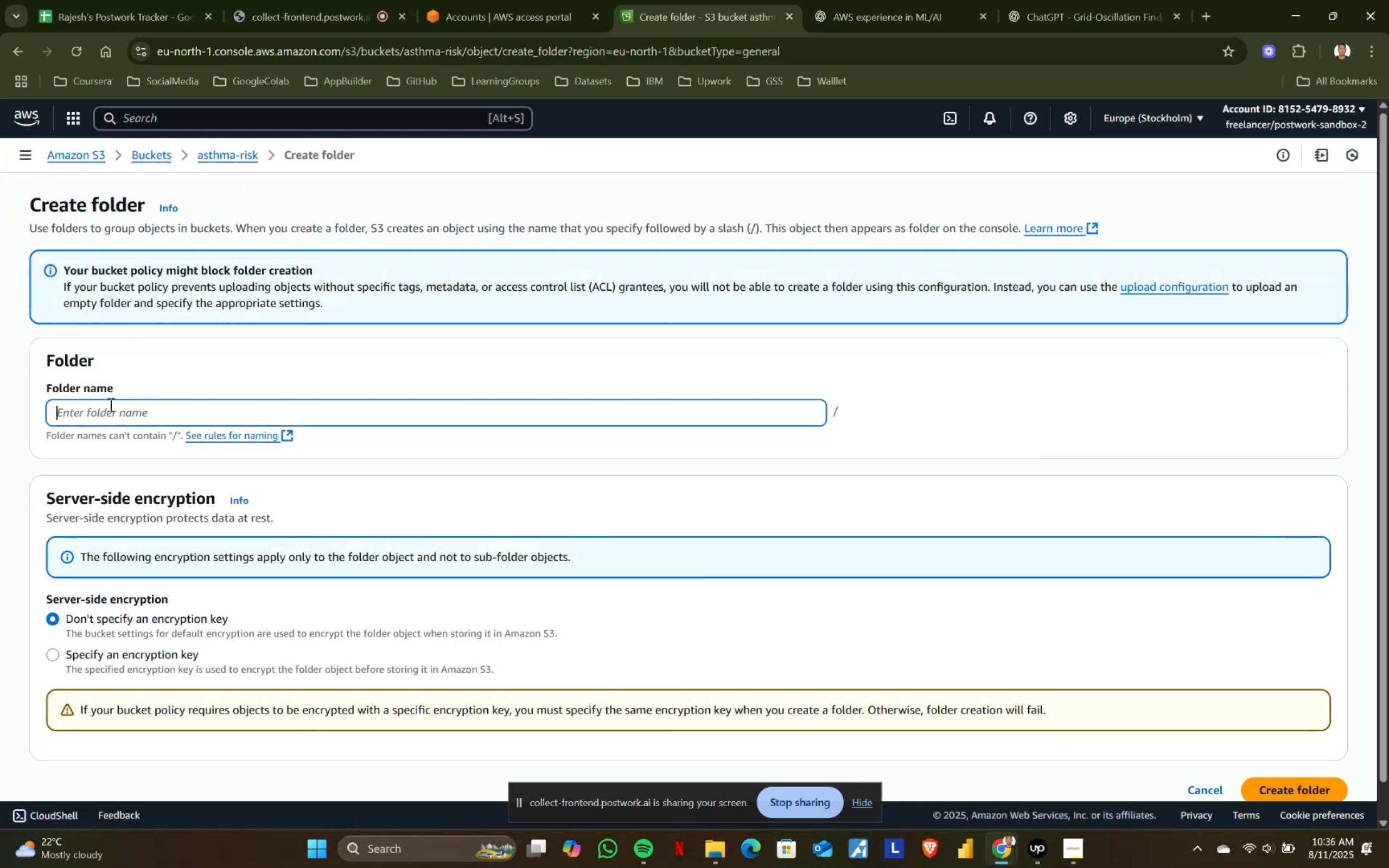 
left_click([109, 419])
 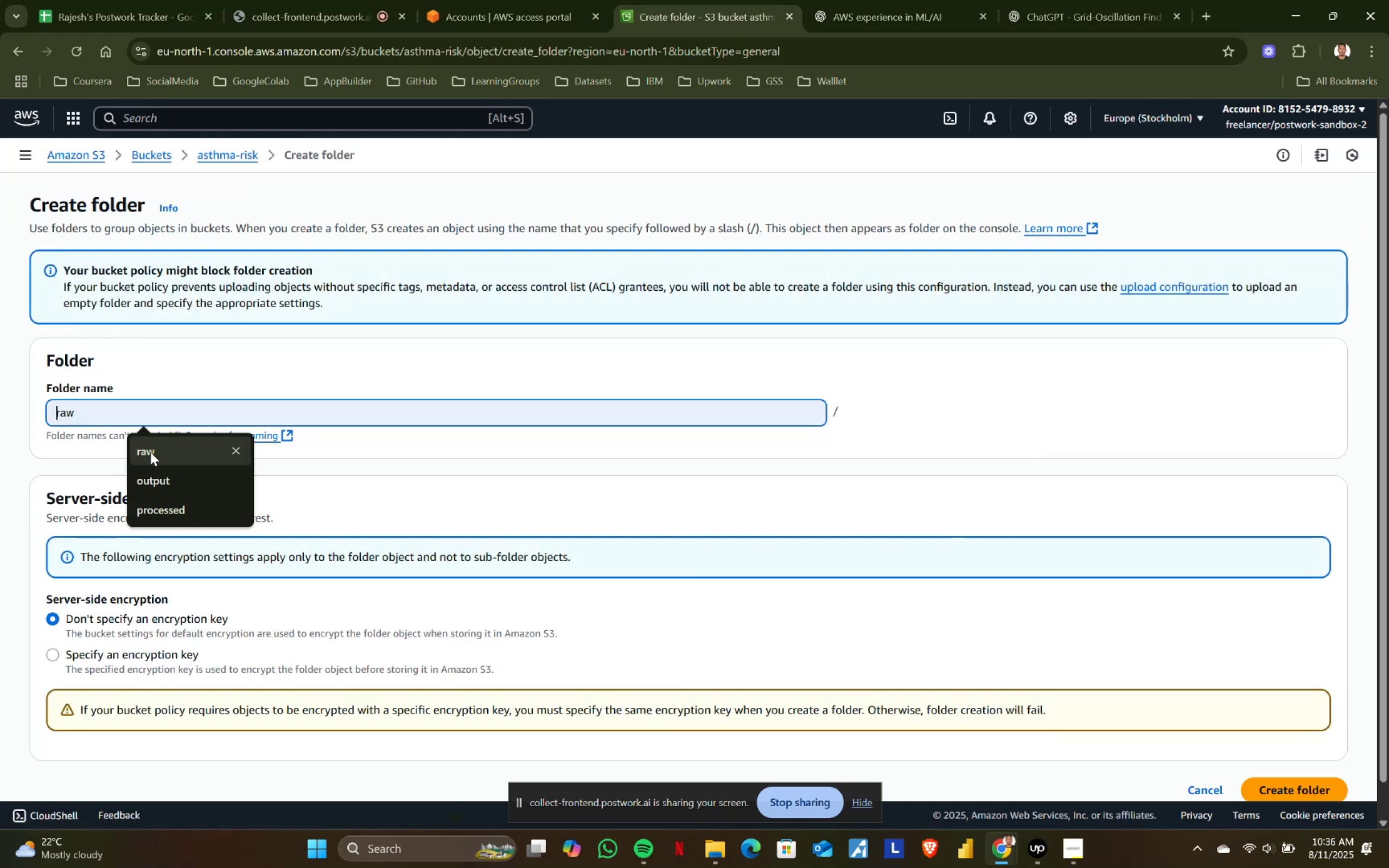 
left_click([151, 446])
 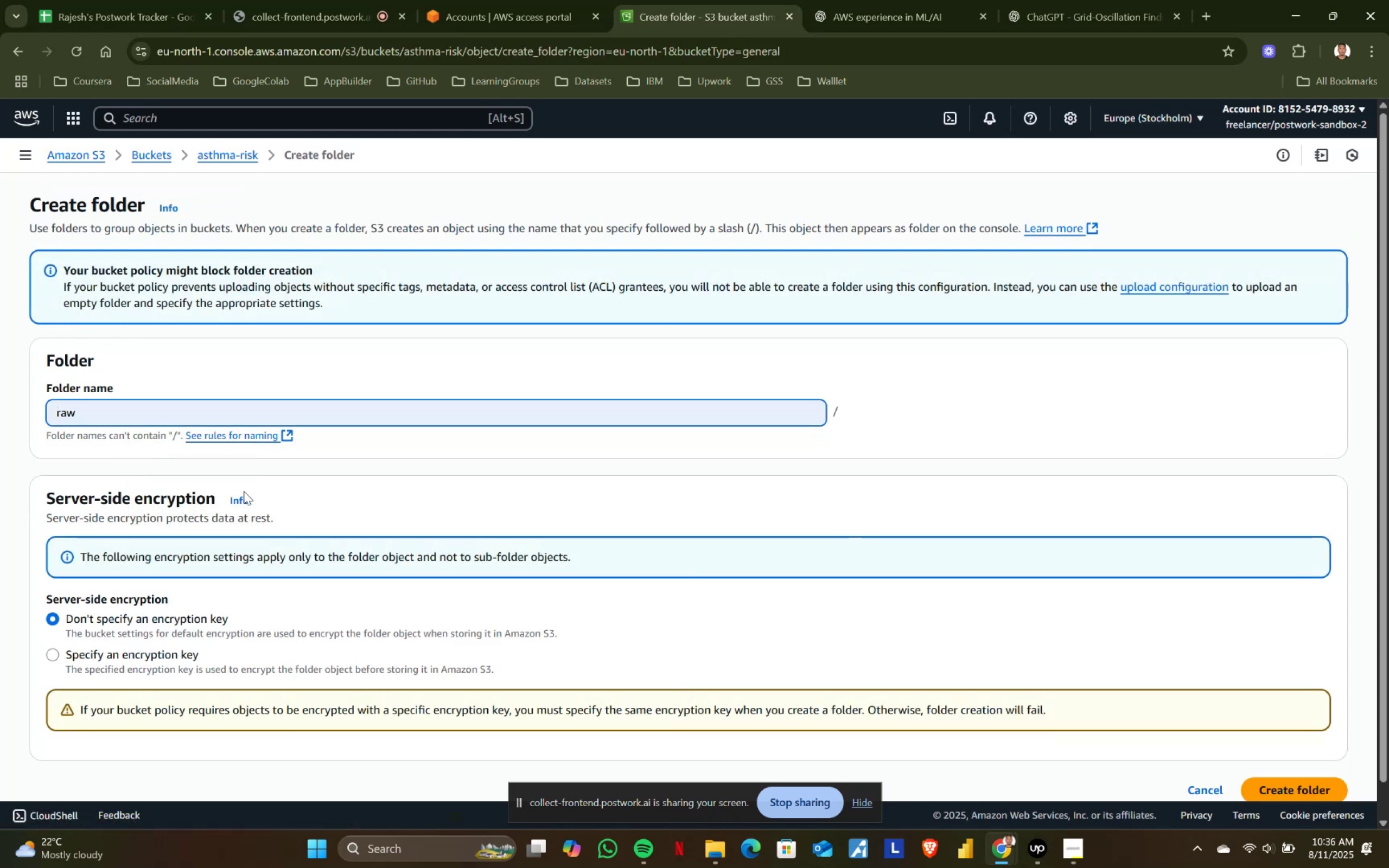 
scroll: coordinate [864, 556], scroll_direction: down, amount: 6.0
 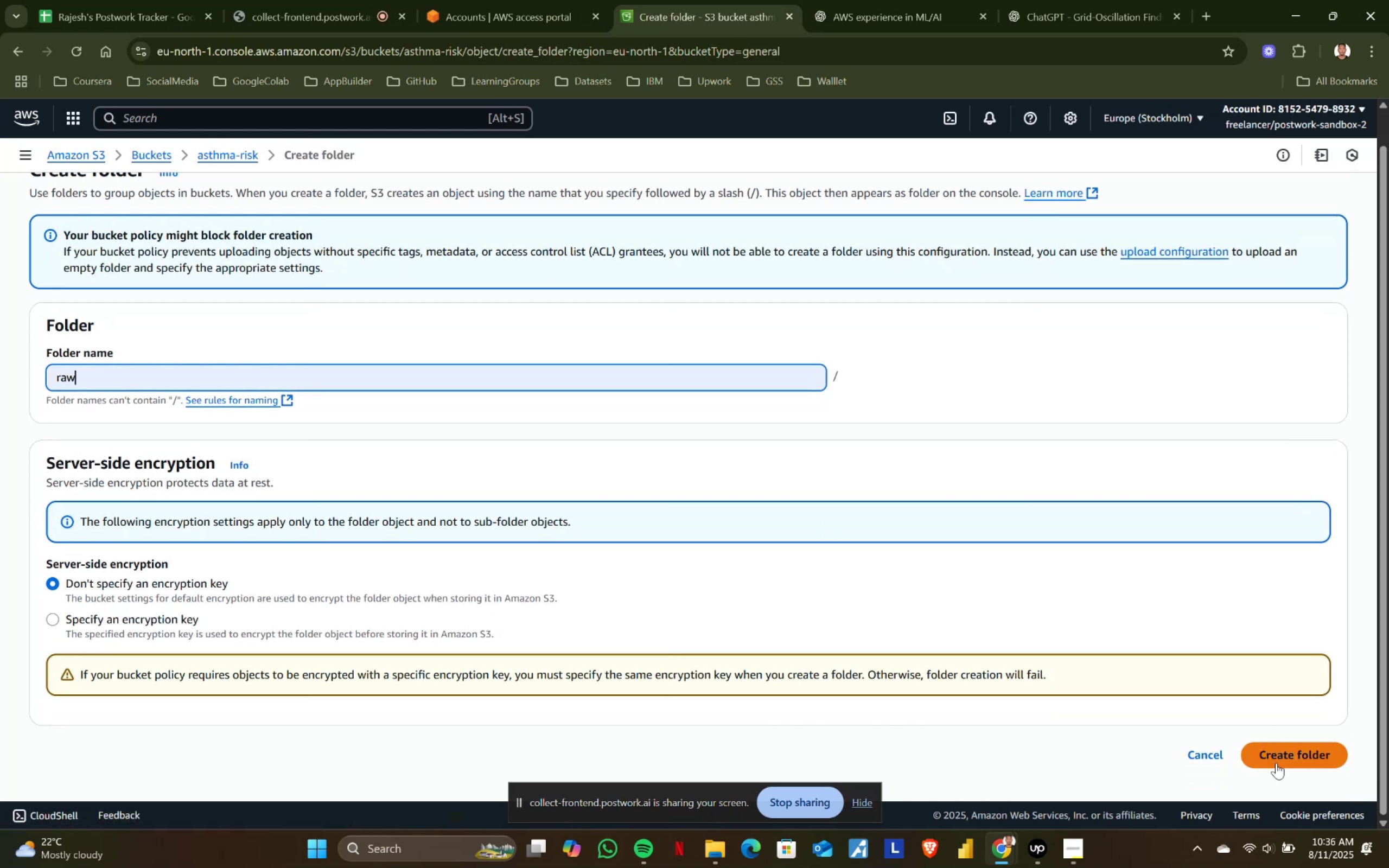 
left_click([1280, 756])
 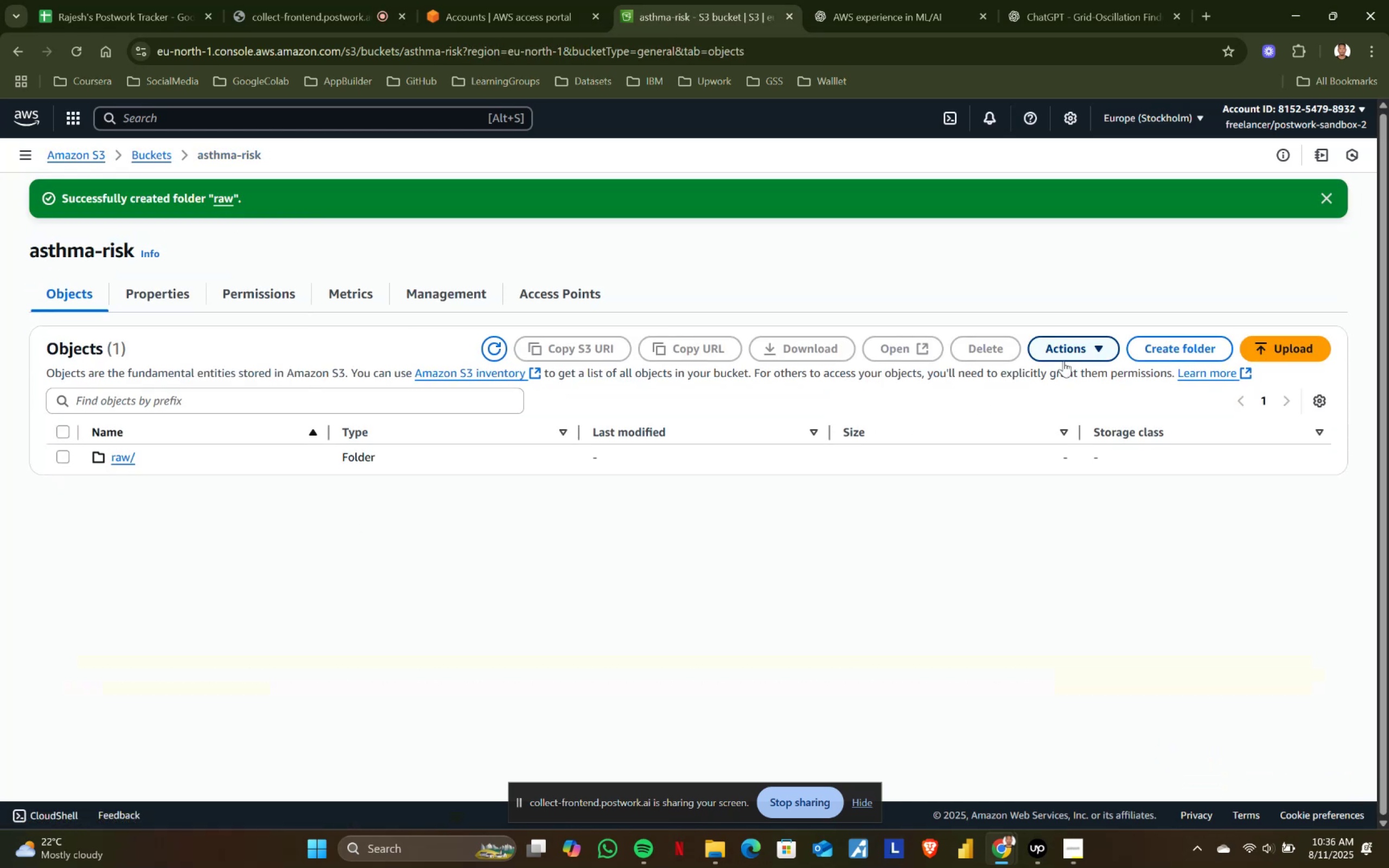 
left_click([1163, 340])
 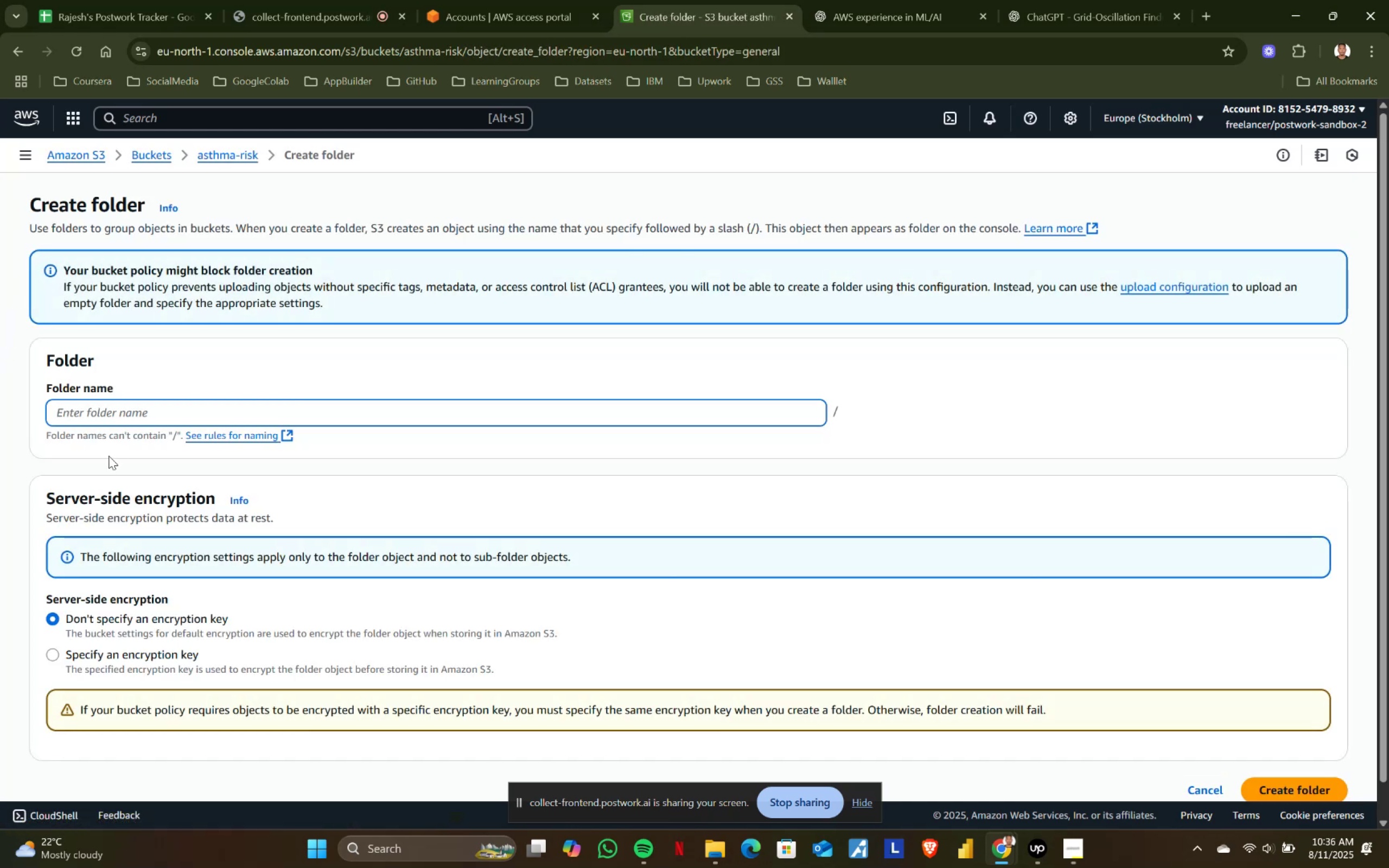 
left_click([101, 410])
 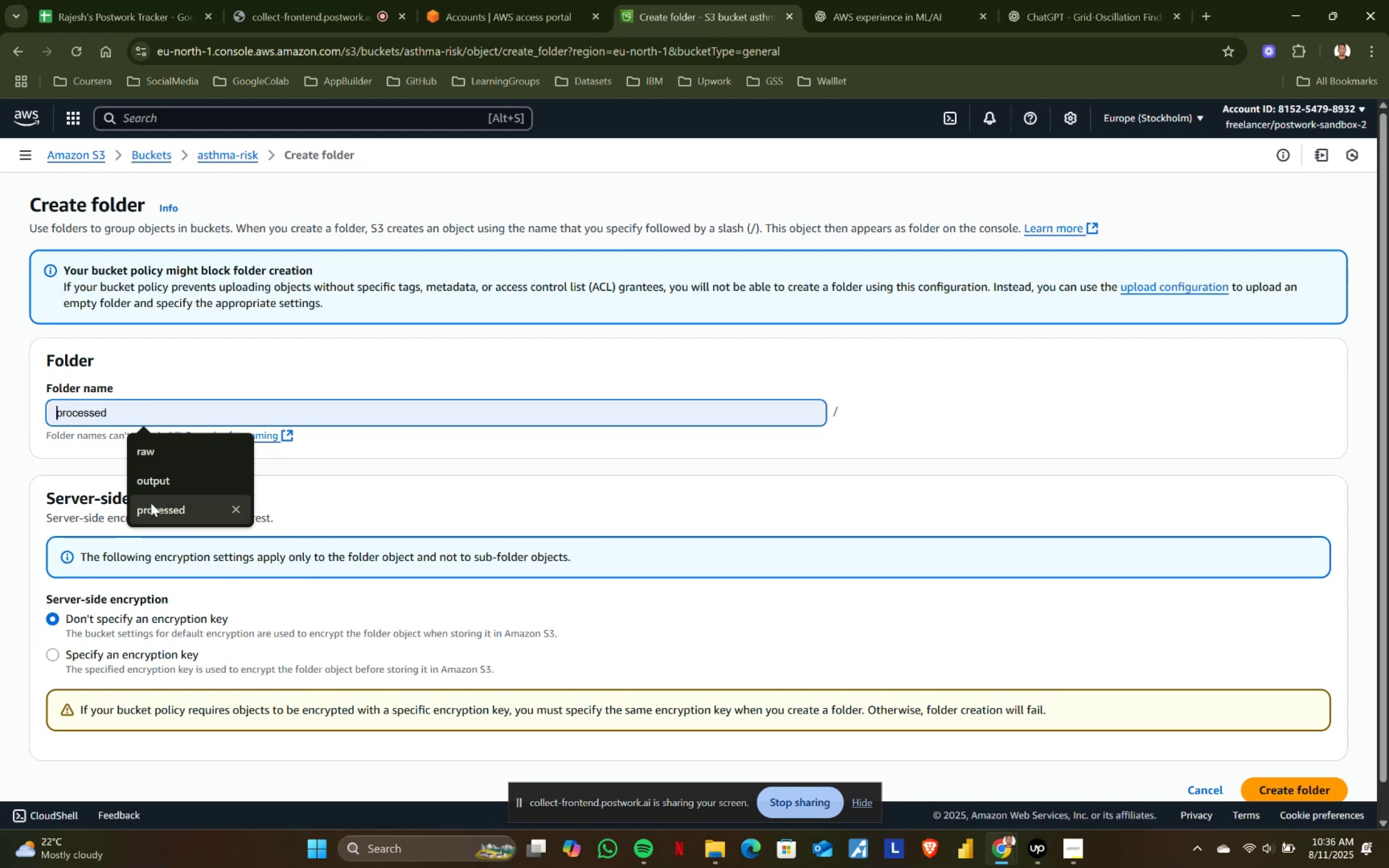 
left_click([151, 504])
 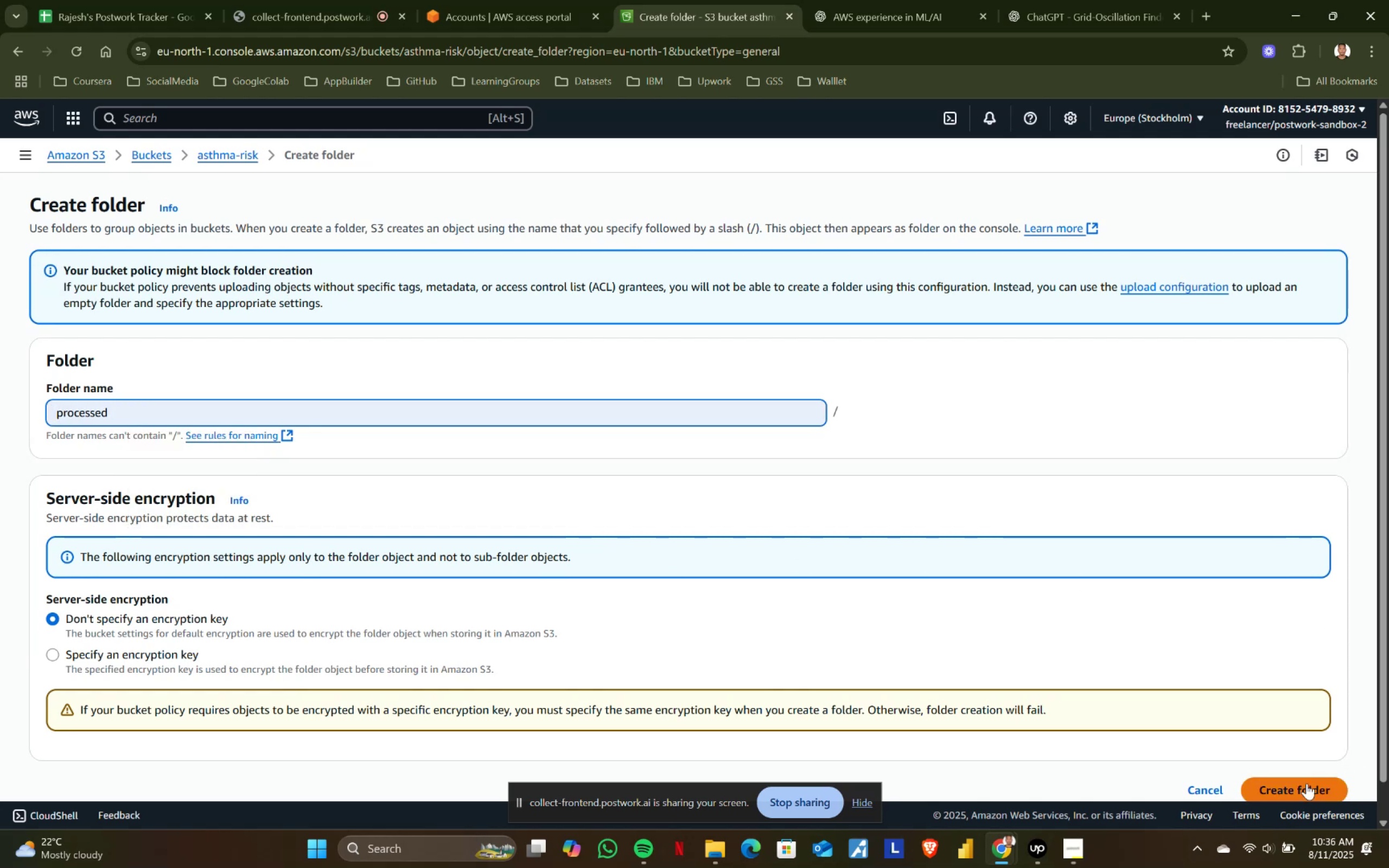 
left_click([1293, 788])
 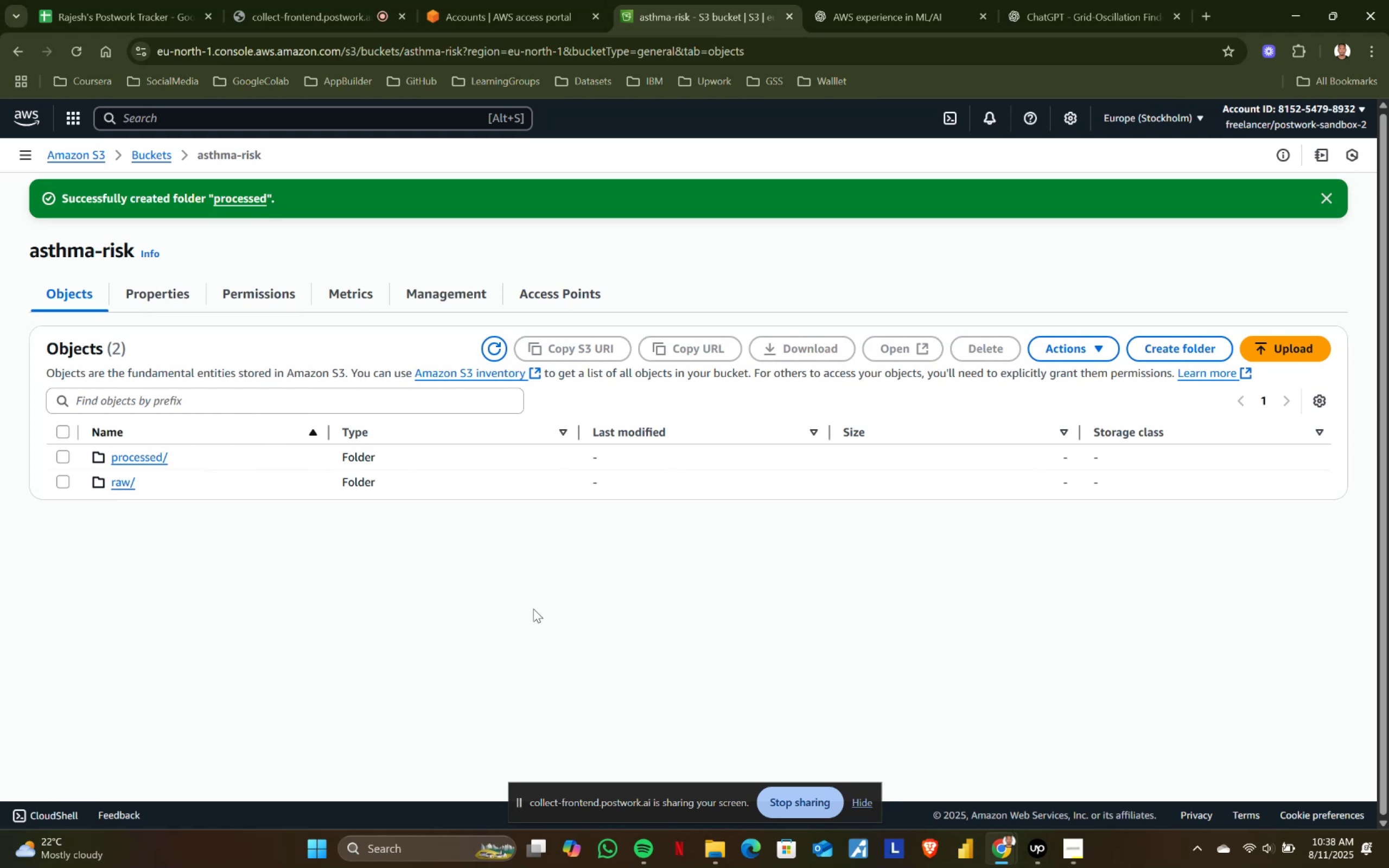 
wait(134.86)
 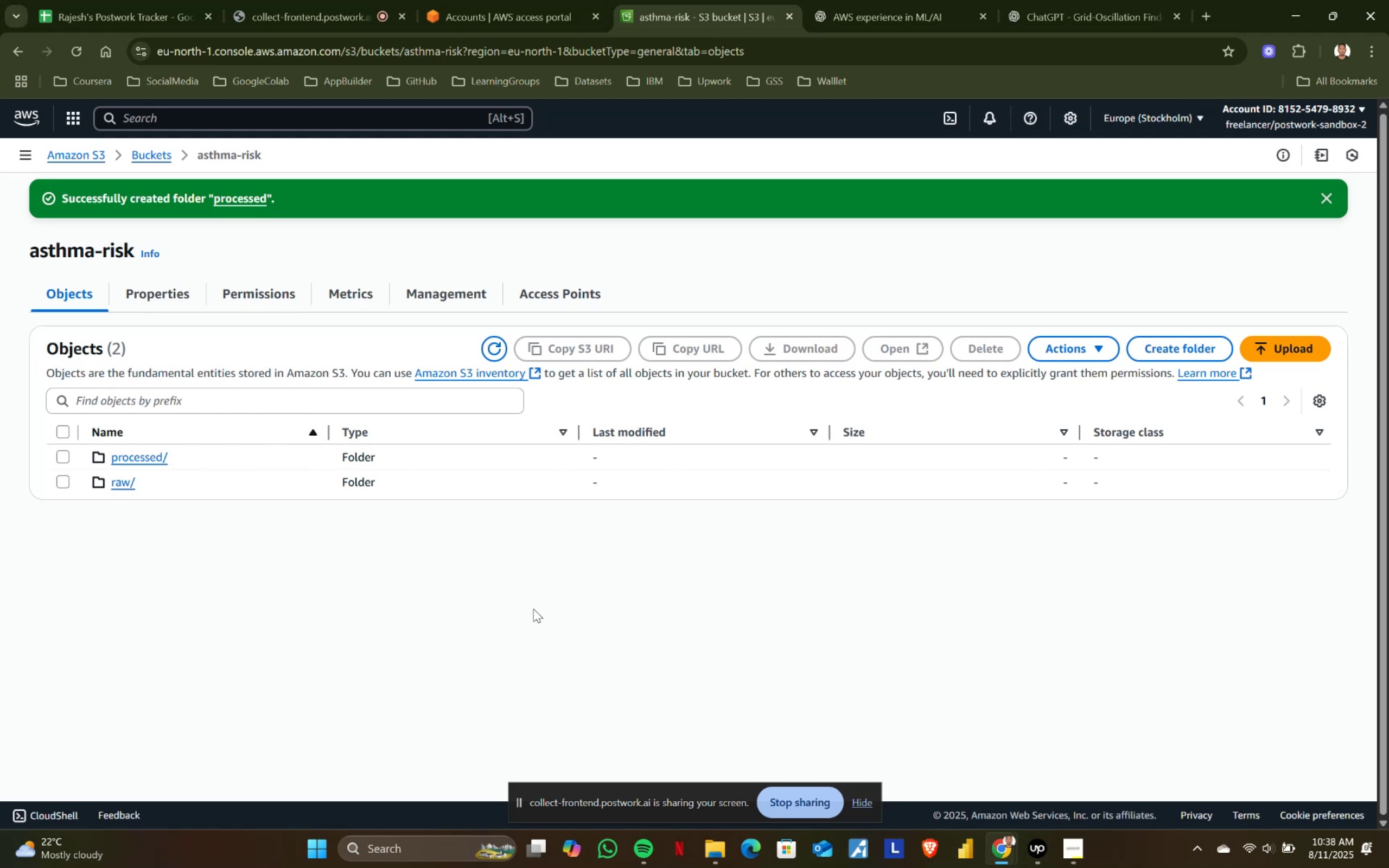 
left_click([123, 483])
 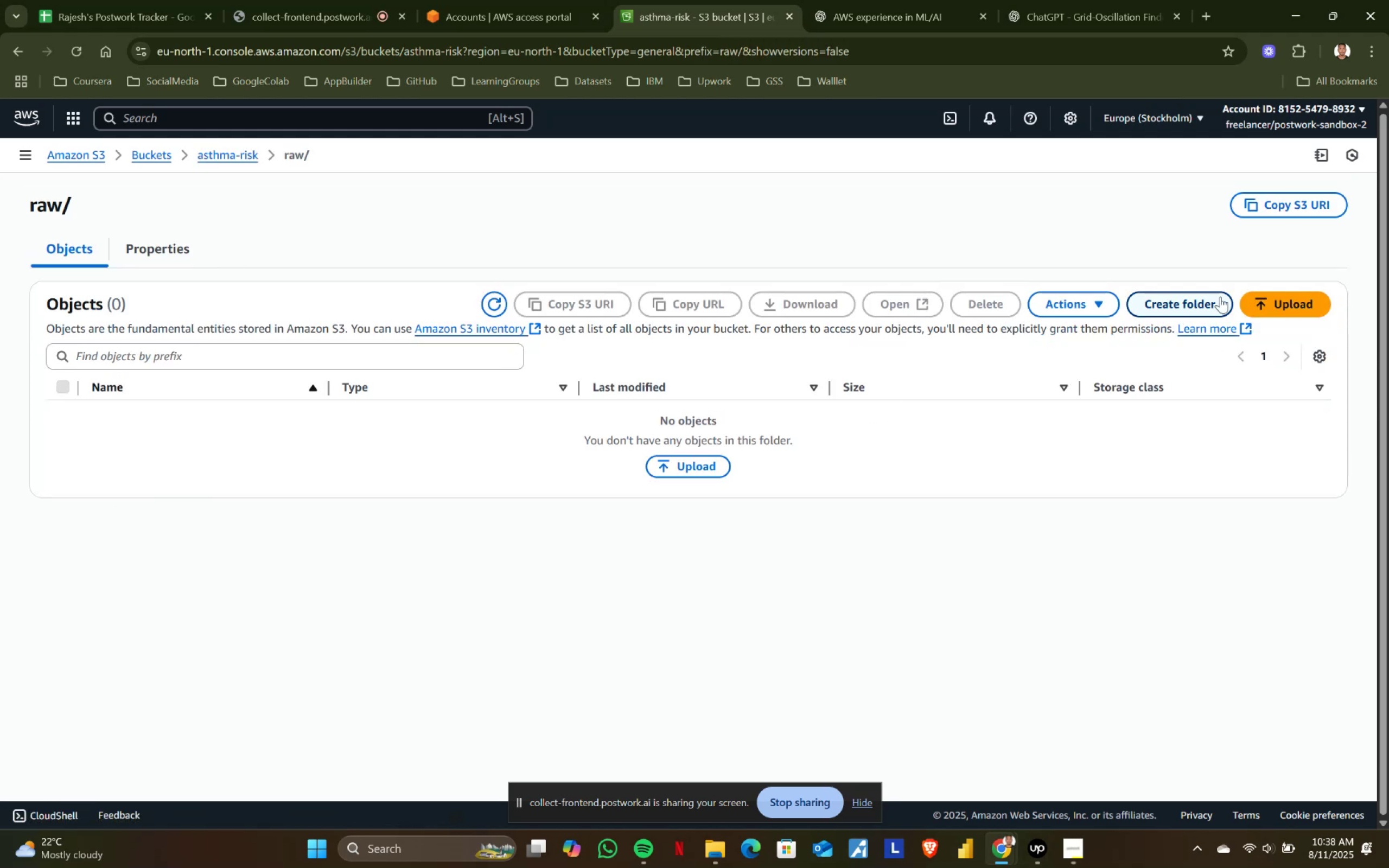 
left_click([1278, 297])
 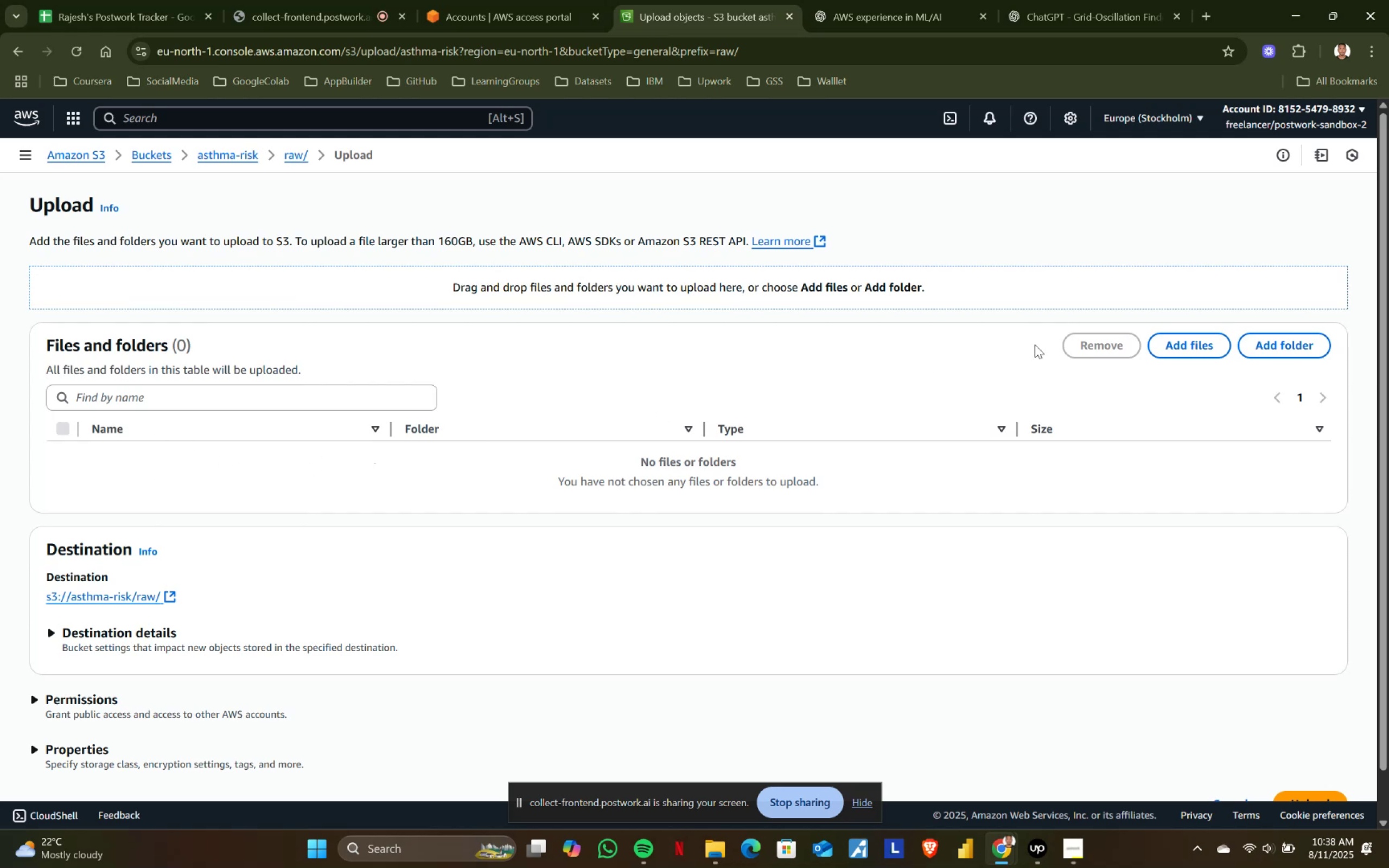 
left_click([1199, 352])
 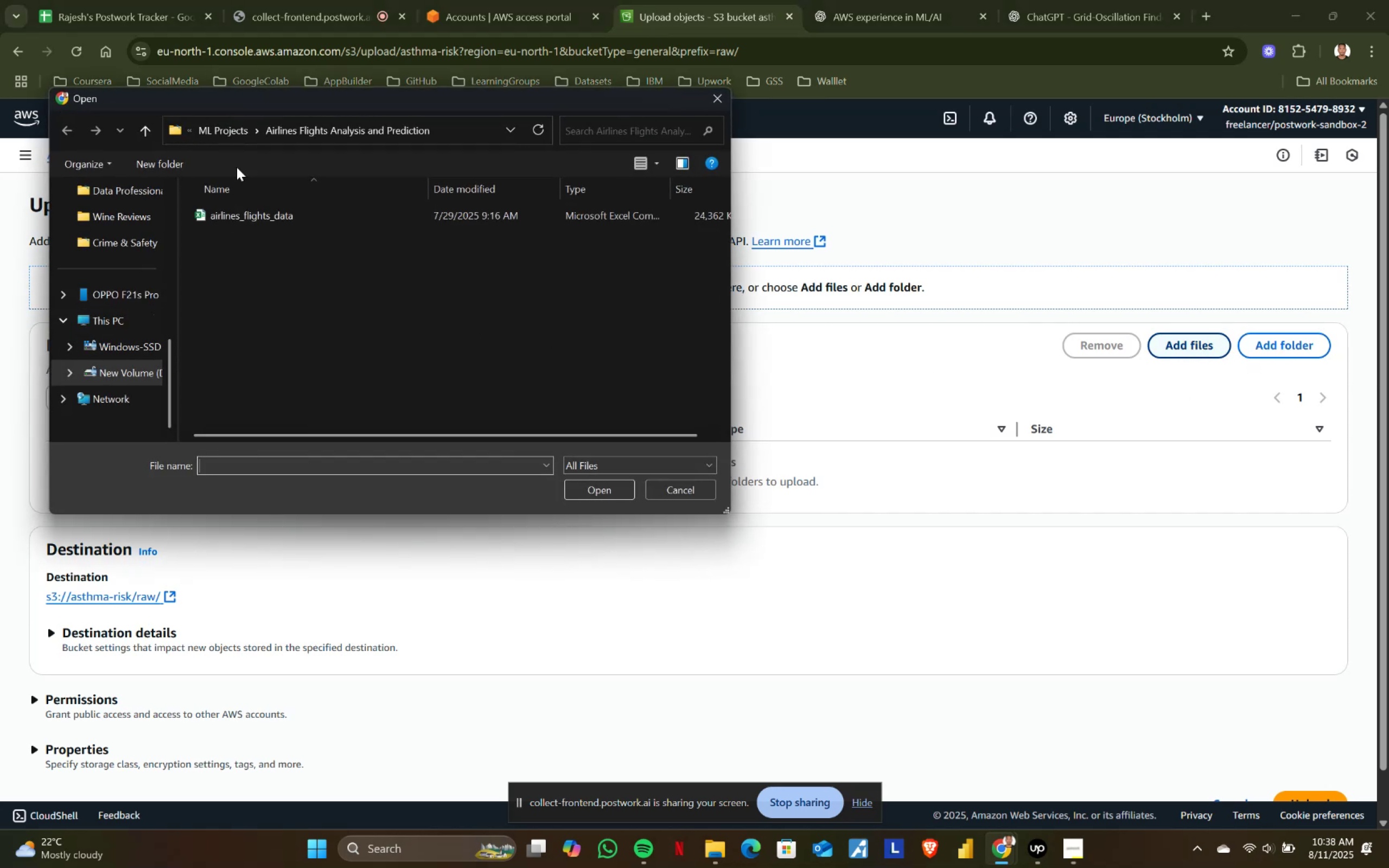 
left_click([228, 139])
 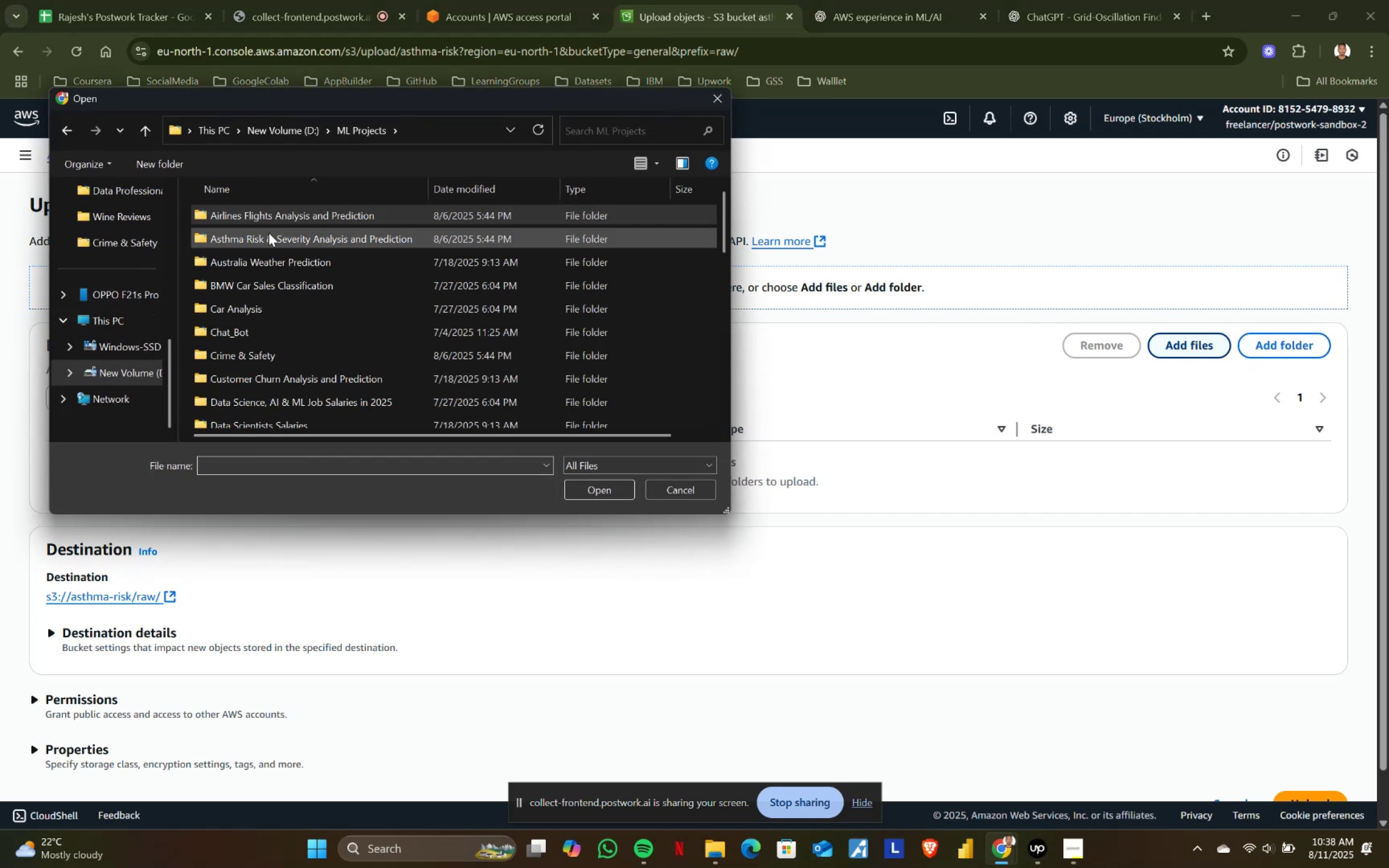 
double_click([269, 233])
 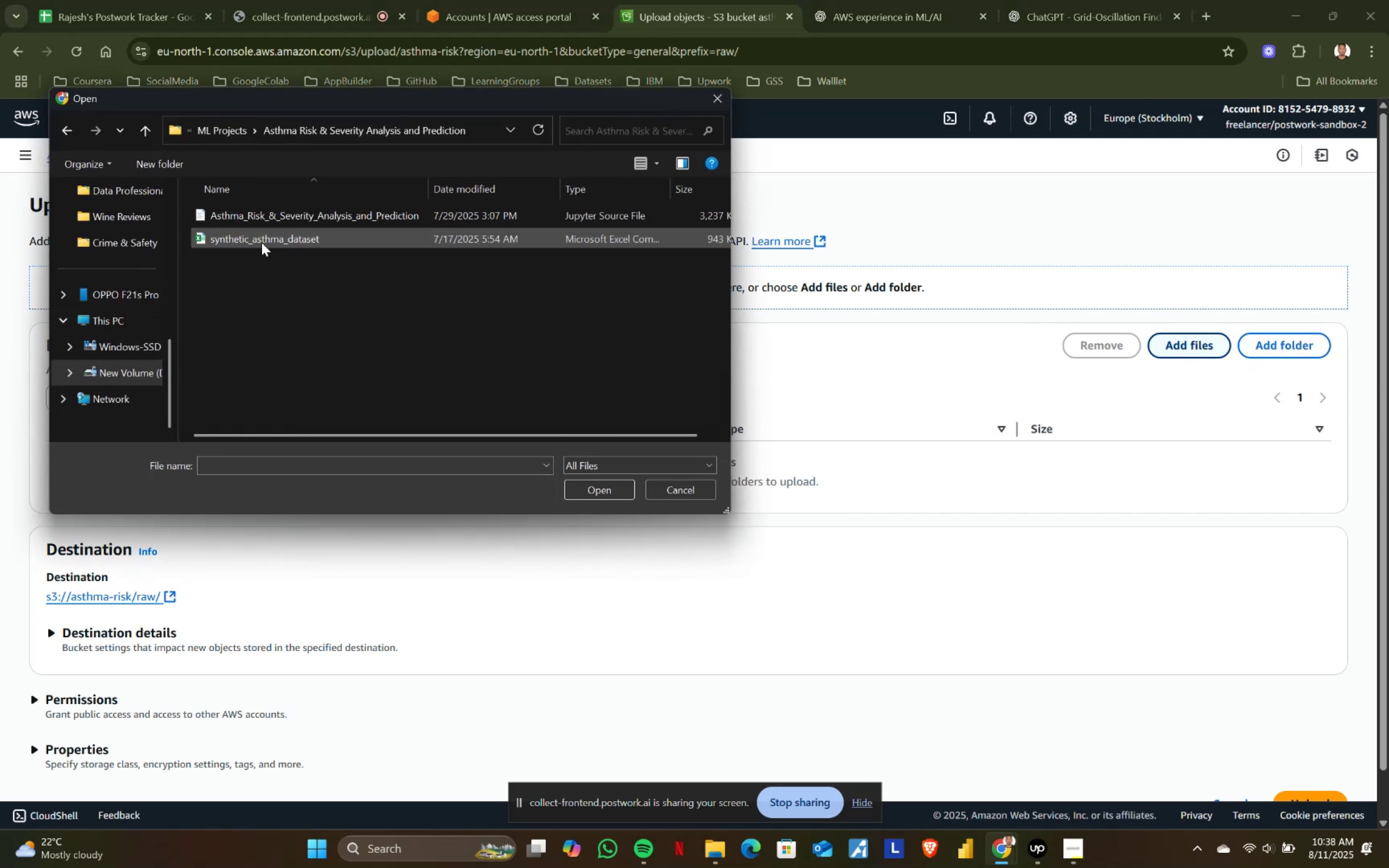 
left_click([262, 242])
 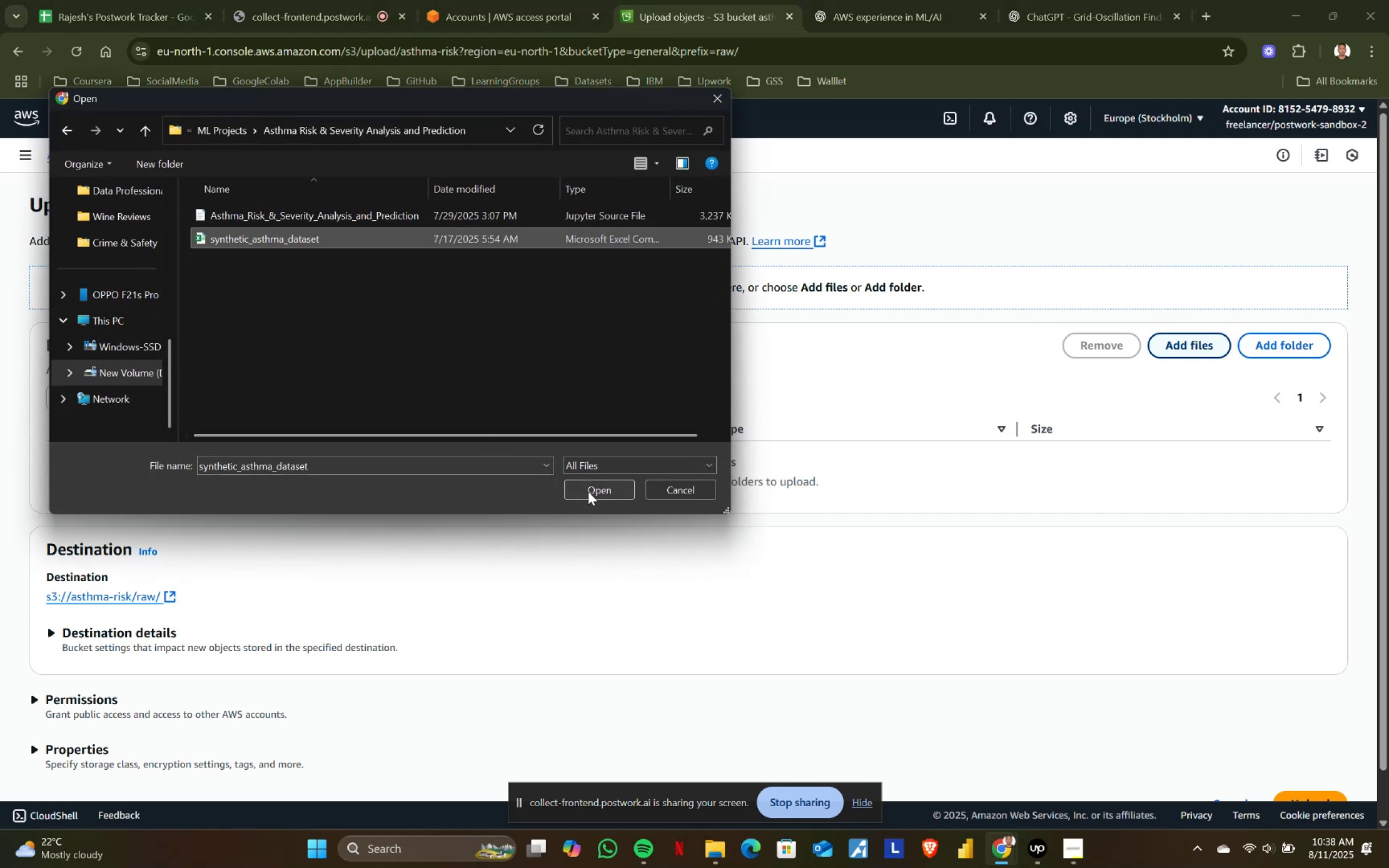 
left_click([597, 488])
 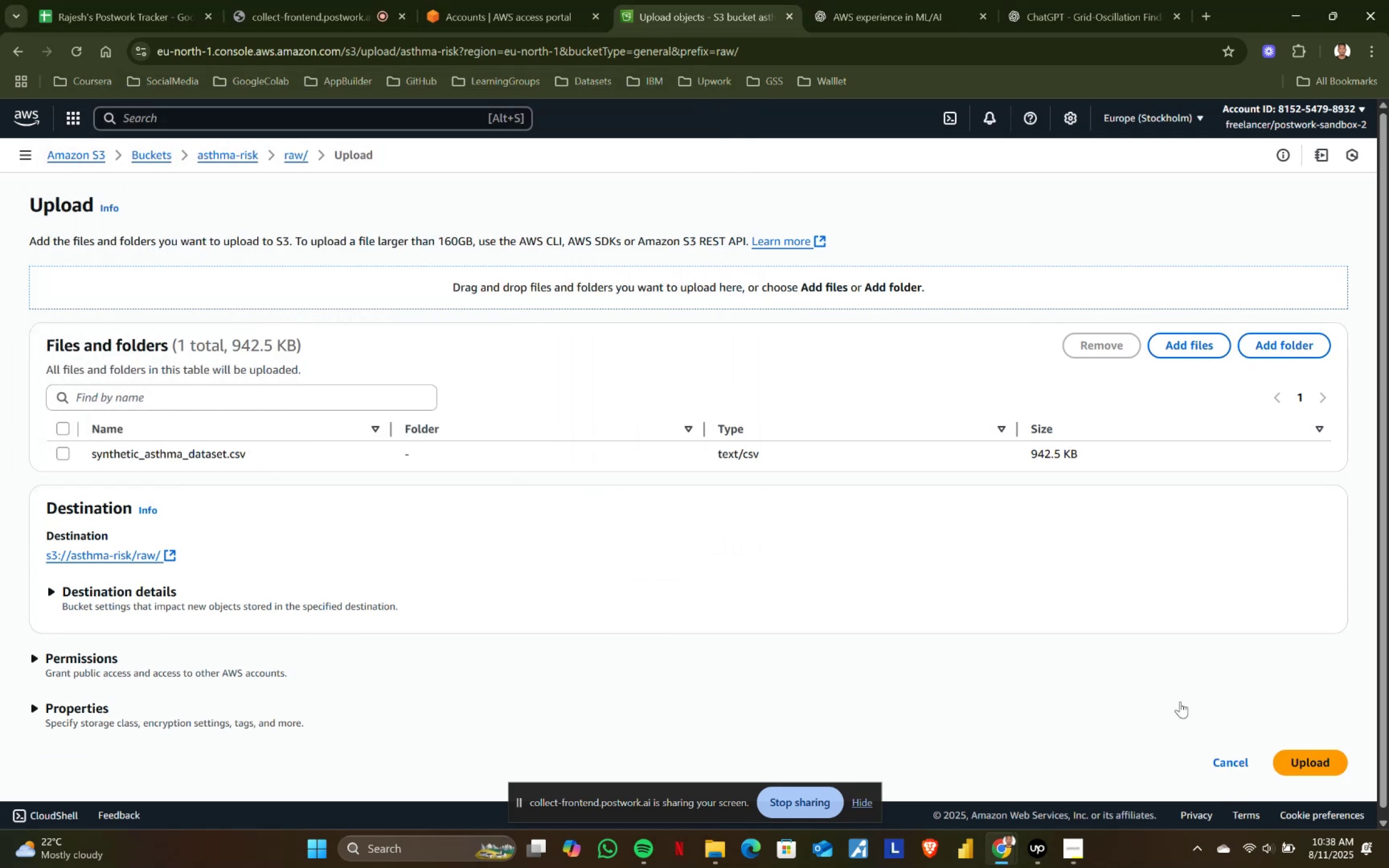 
left_click([1316, 767])
 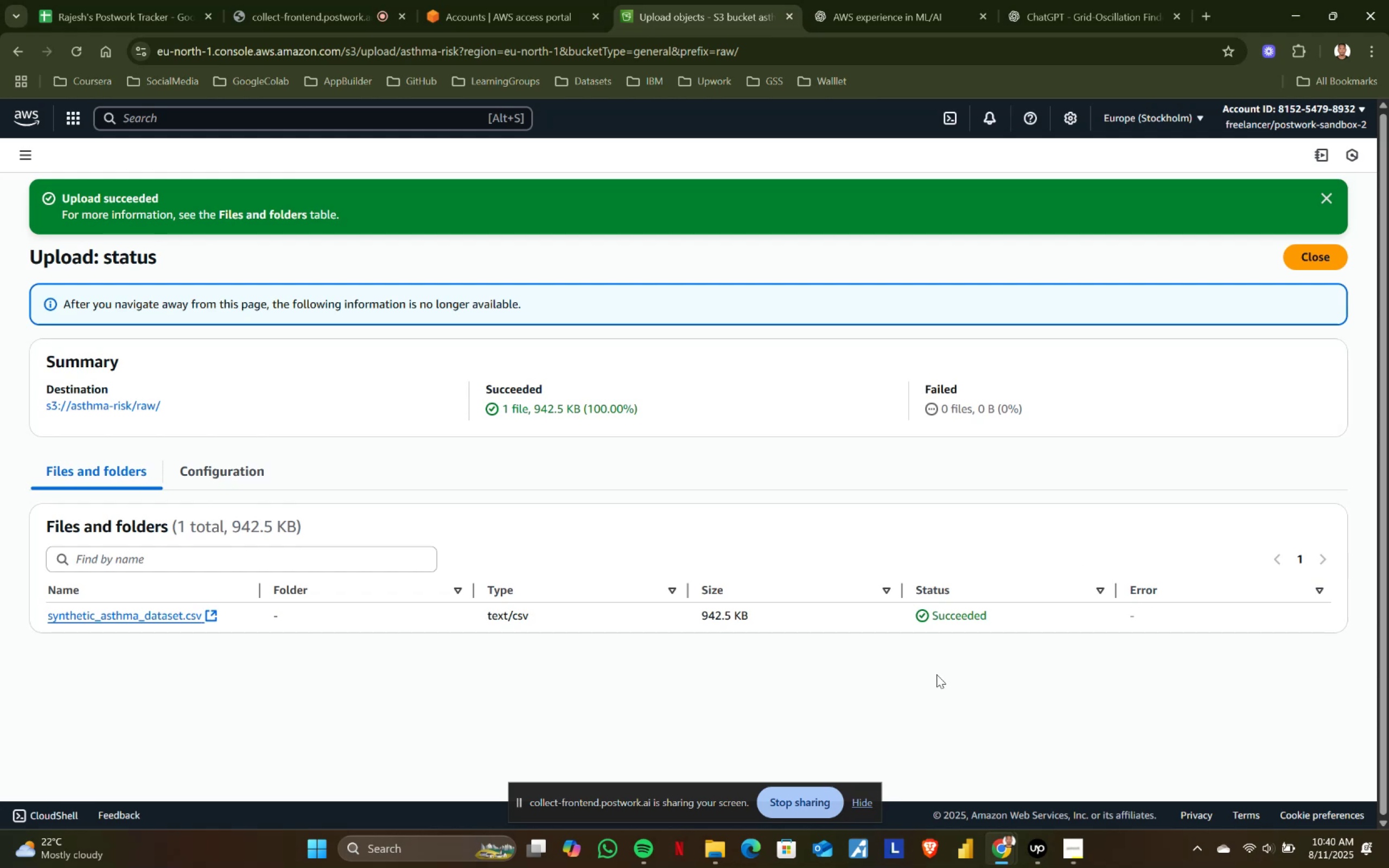 
wait(122.13)
 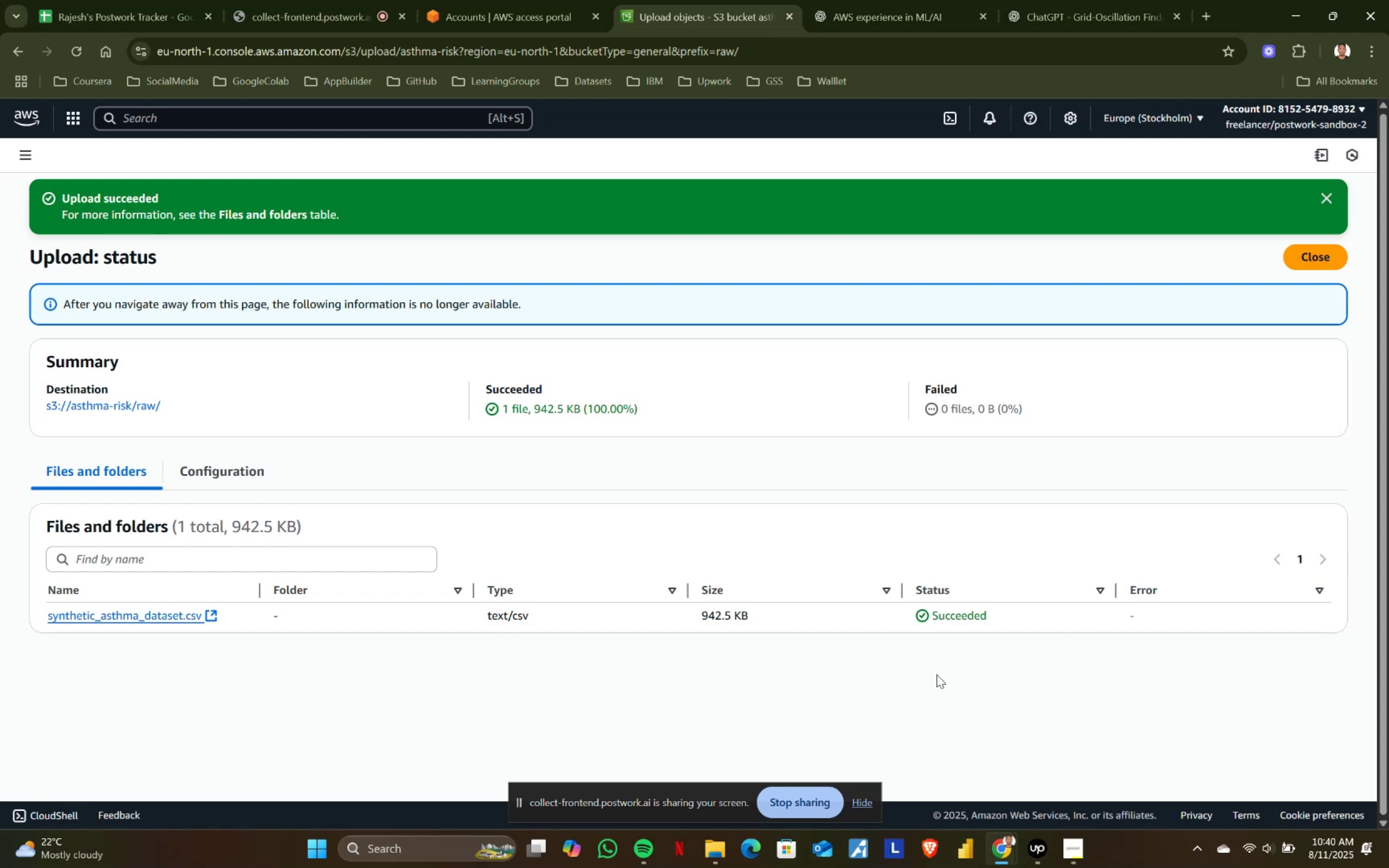 
left_click([147, 114])
 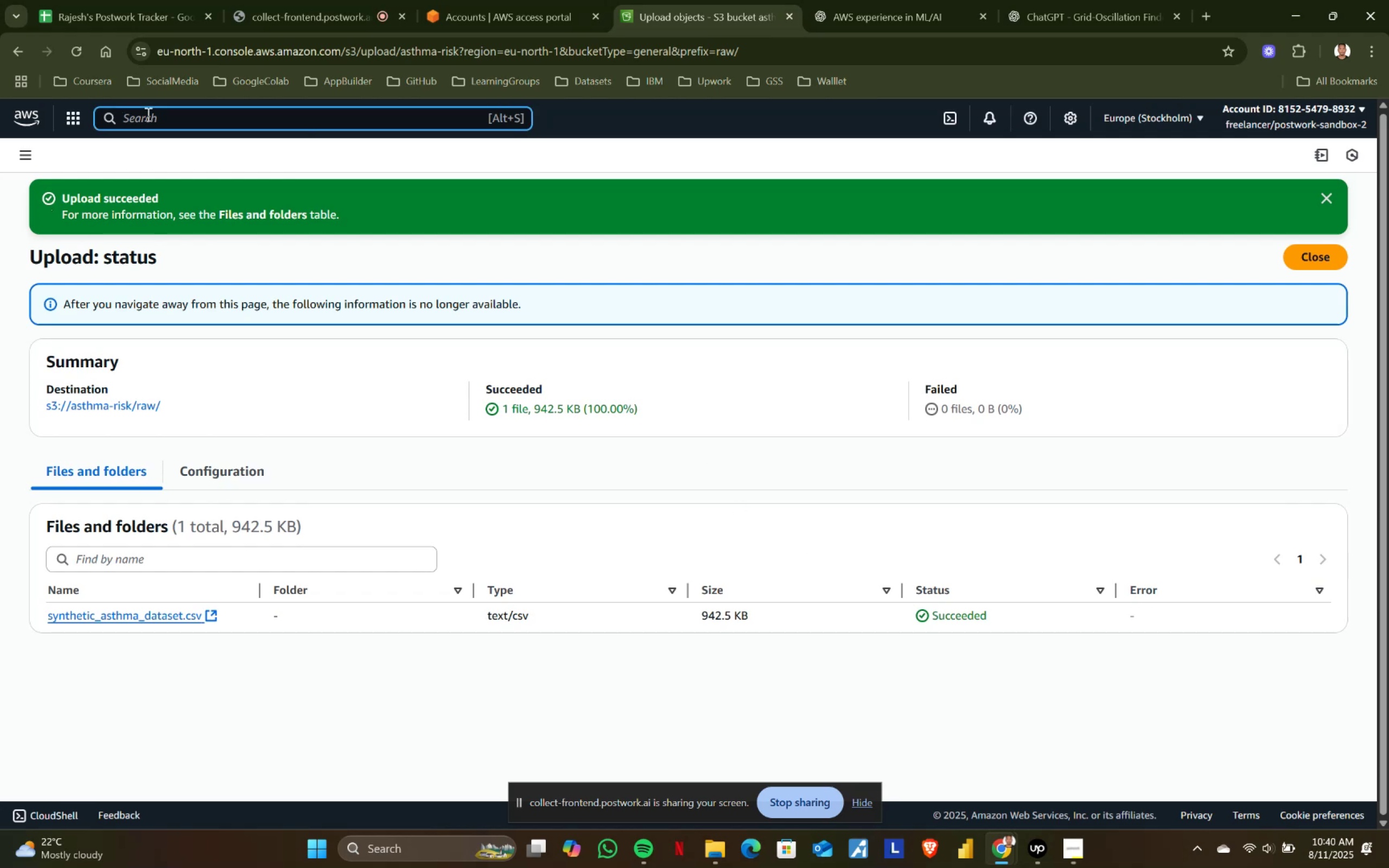 
type(iam)
 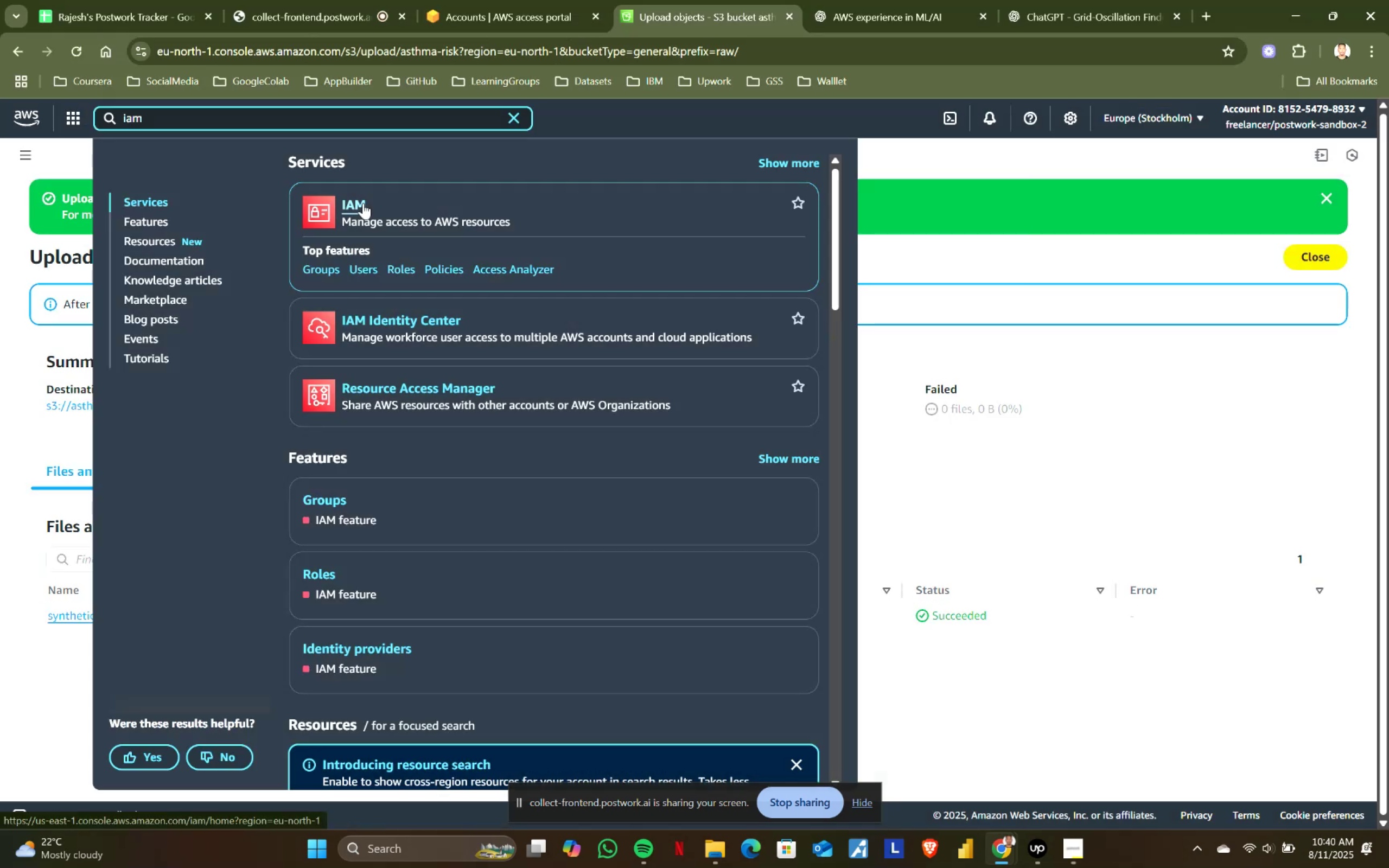 
left_click([358, 201])
 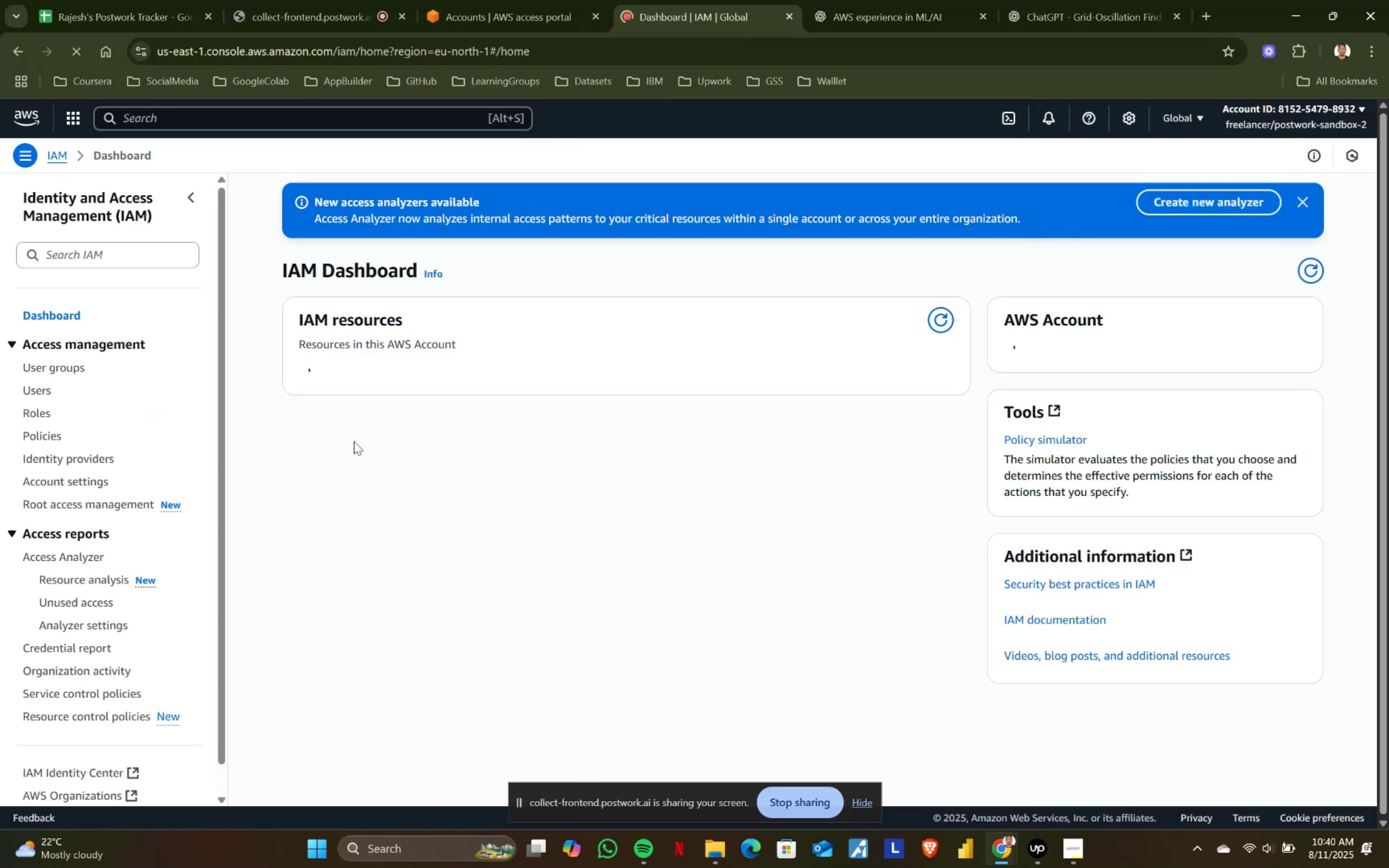 
left_click([37, 409])
 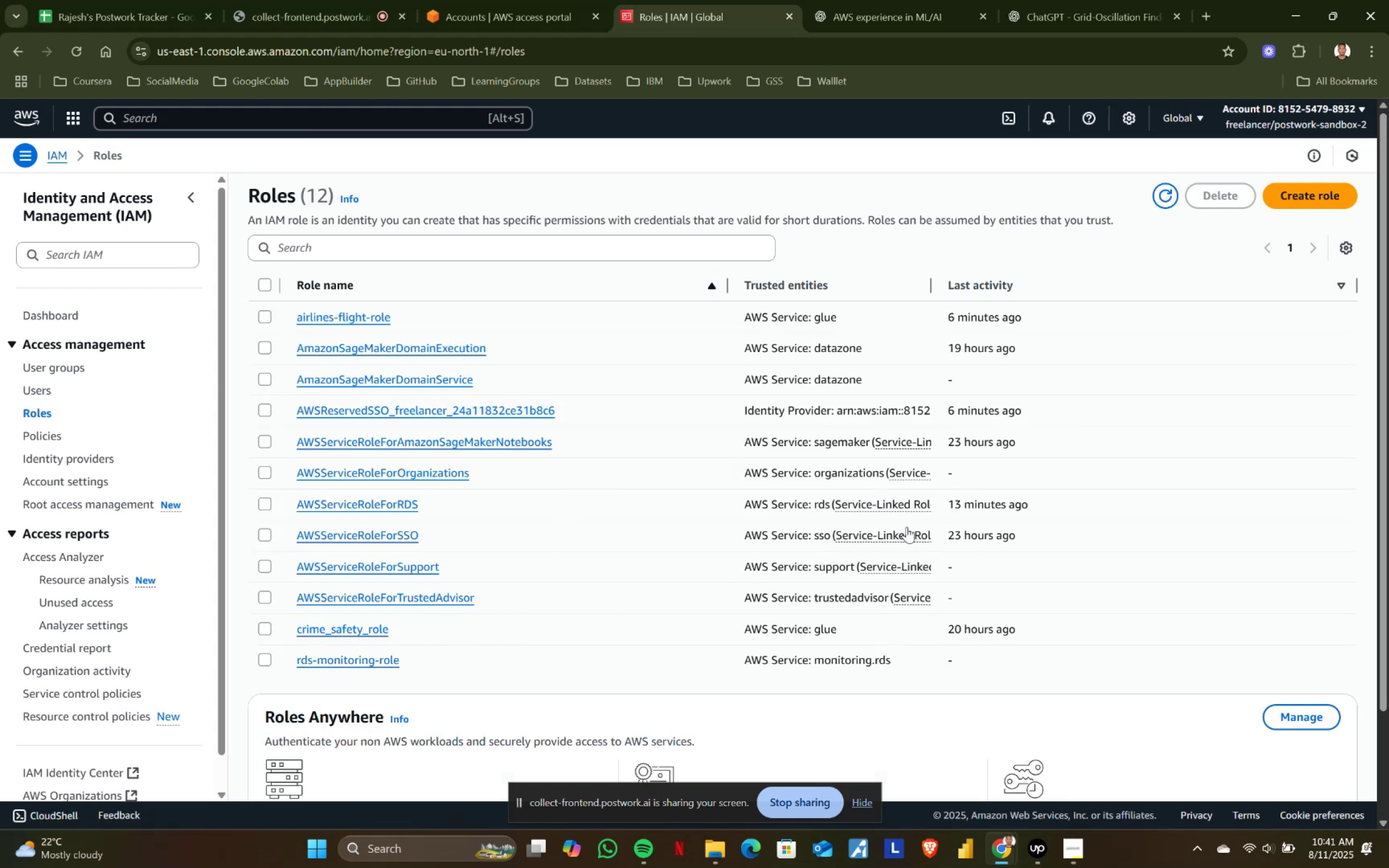 
wait(12.14)
 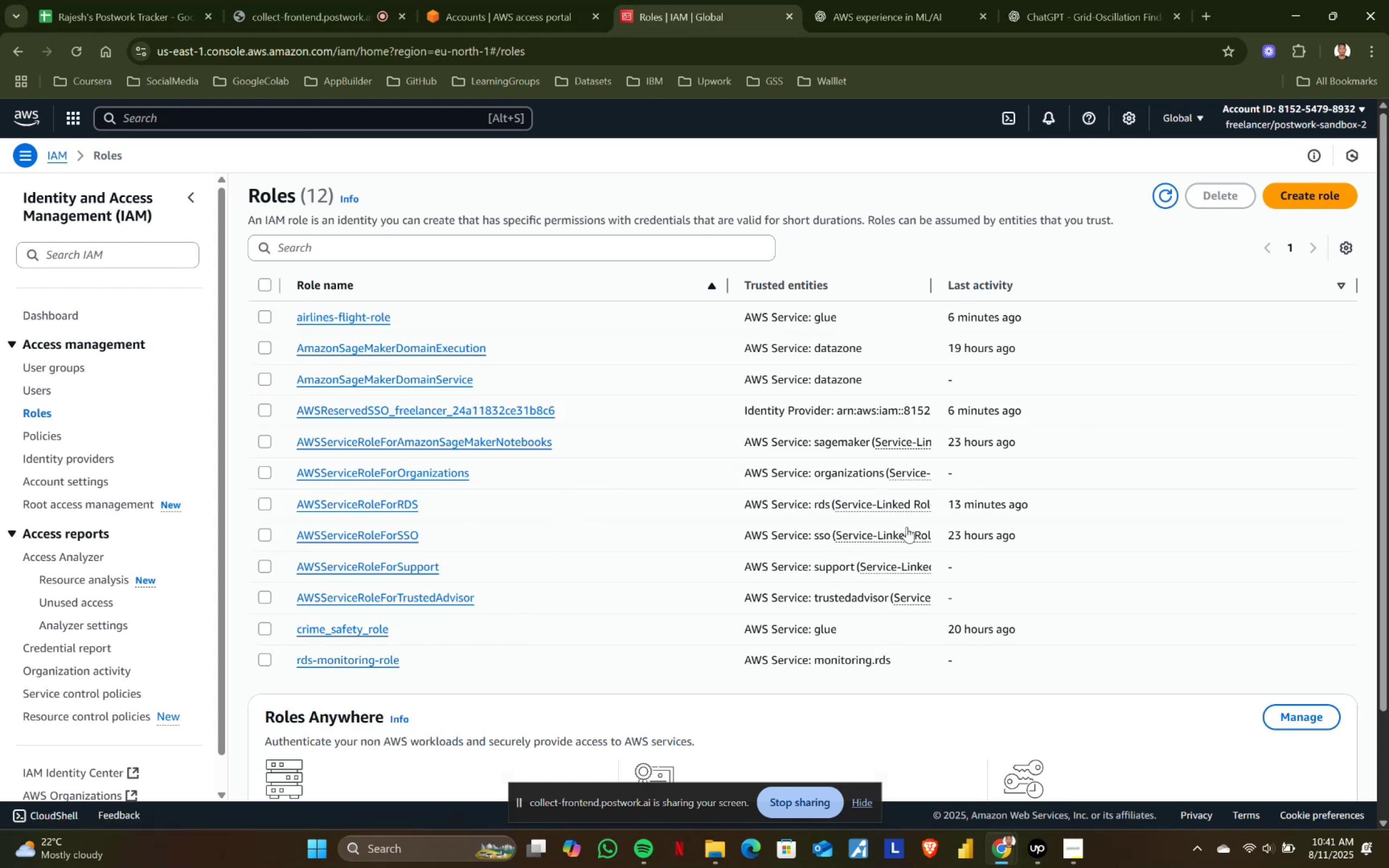 
left_click([1279, 190])
 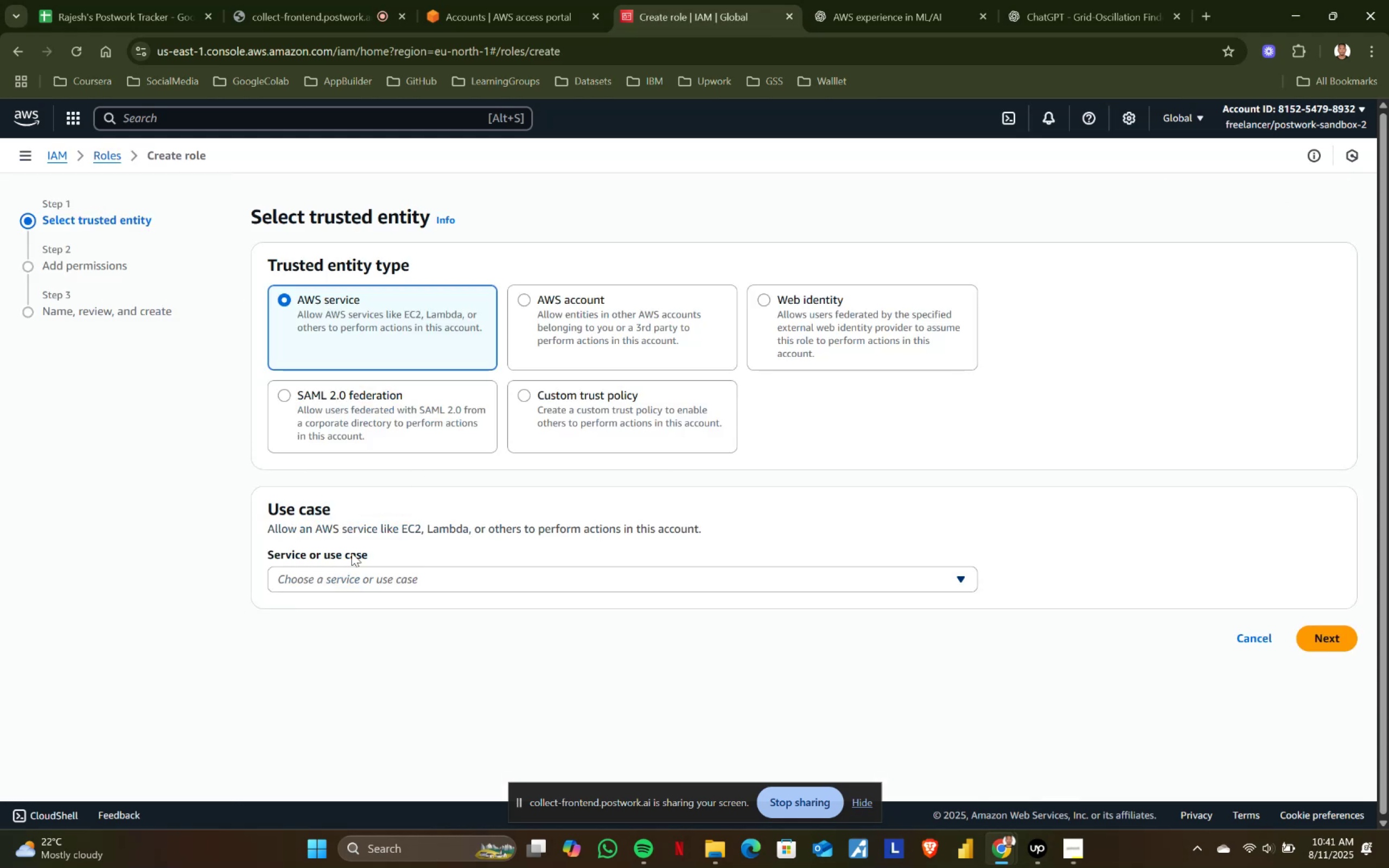 
left_click([337, 573])
 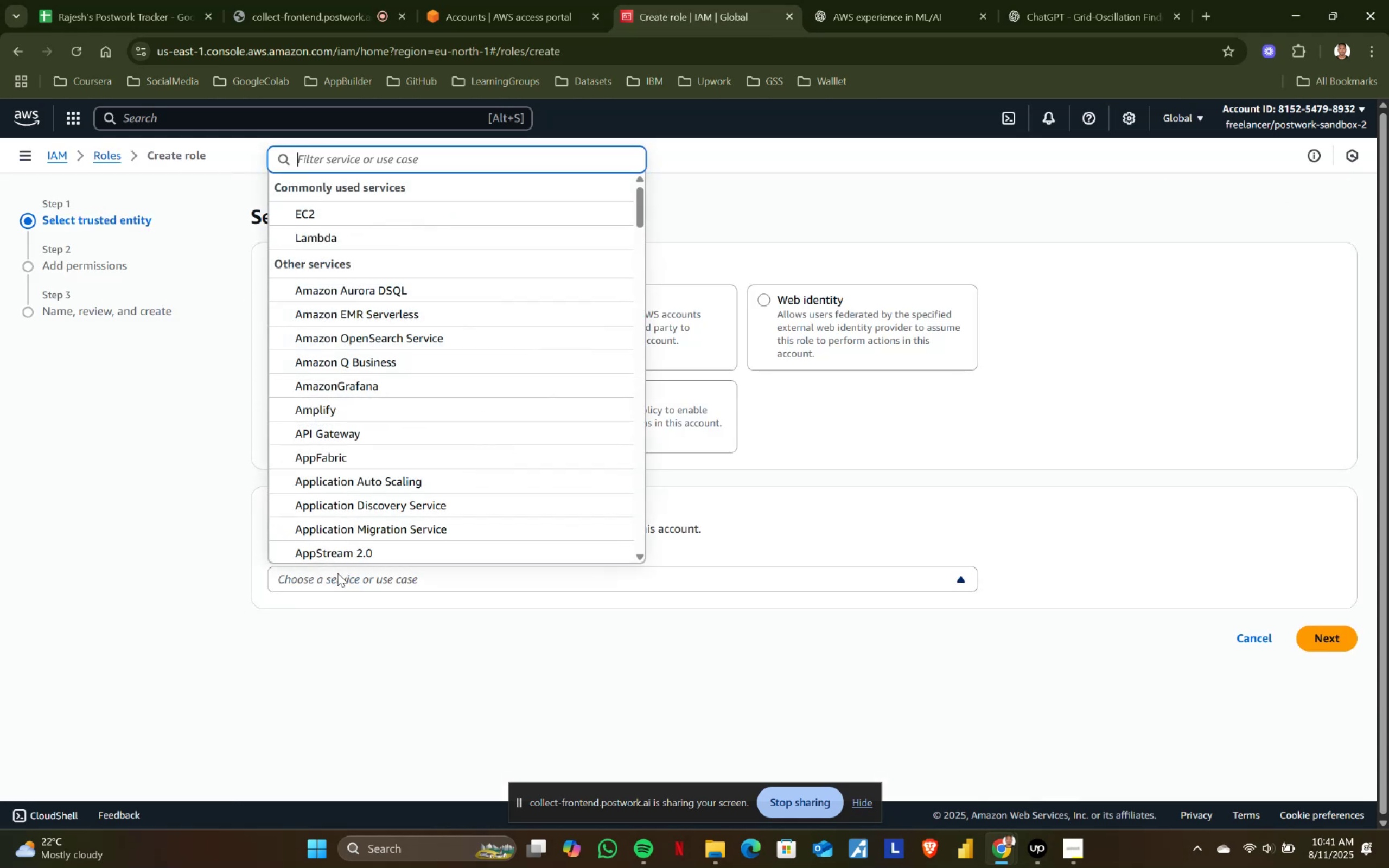 
type(glue)
 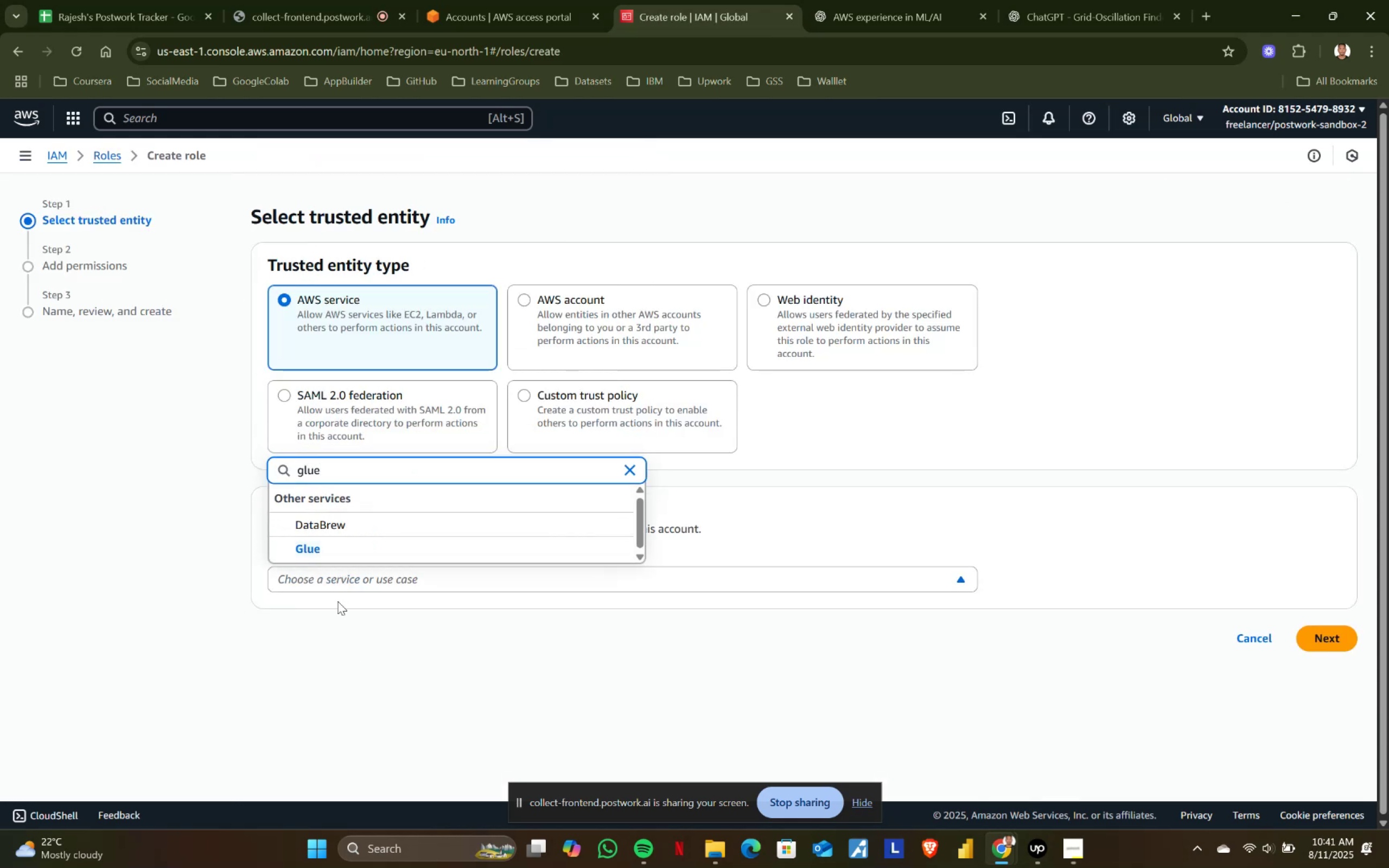 
left_click([323, 548])
 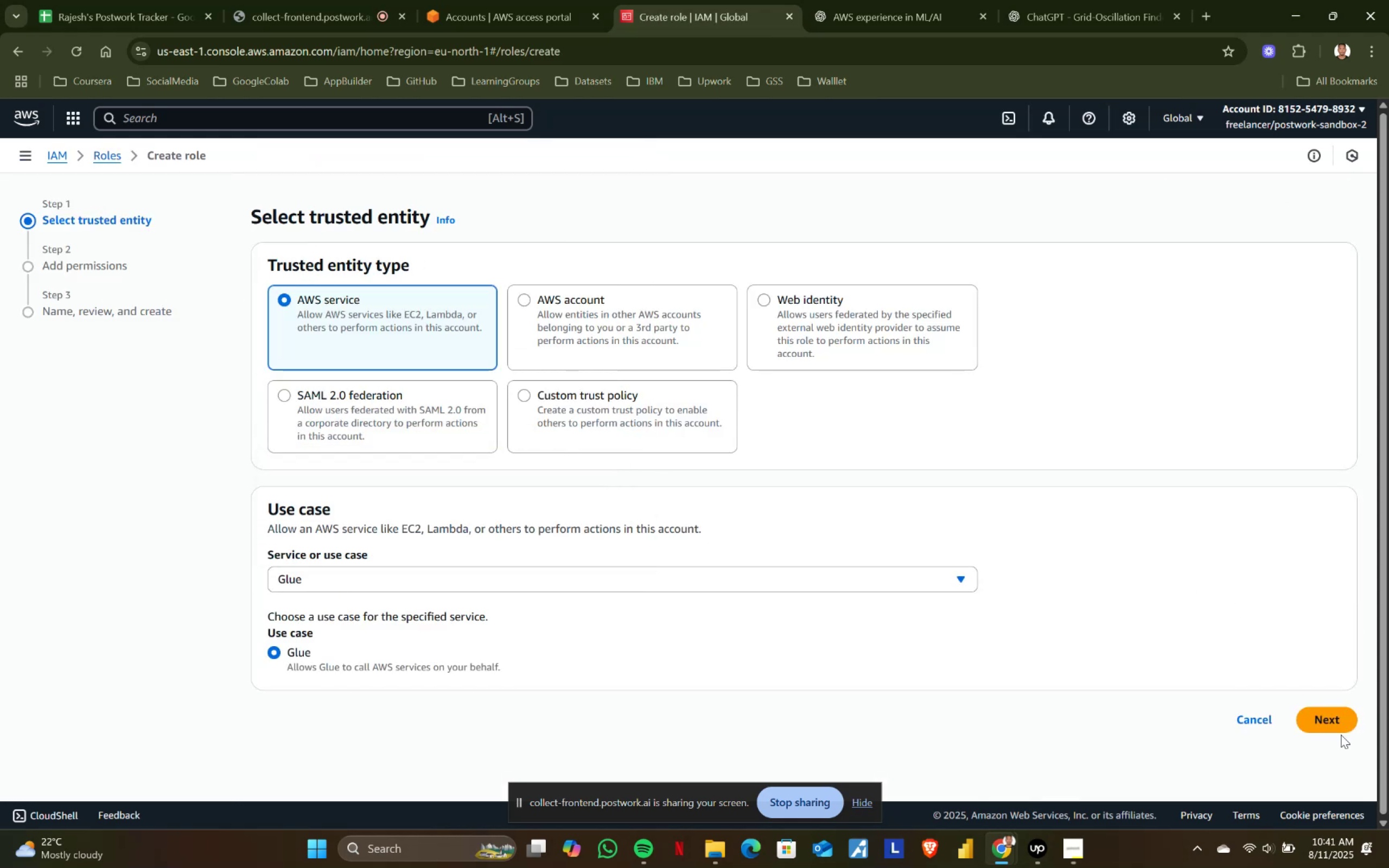 
left_click([1334, 722])
 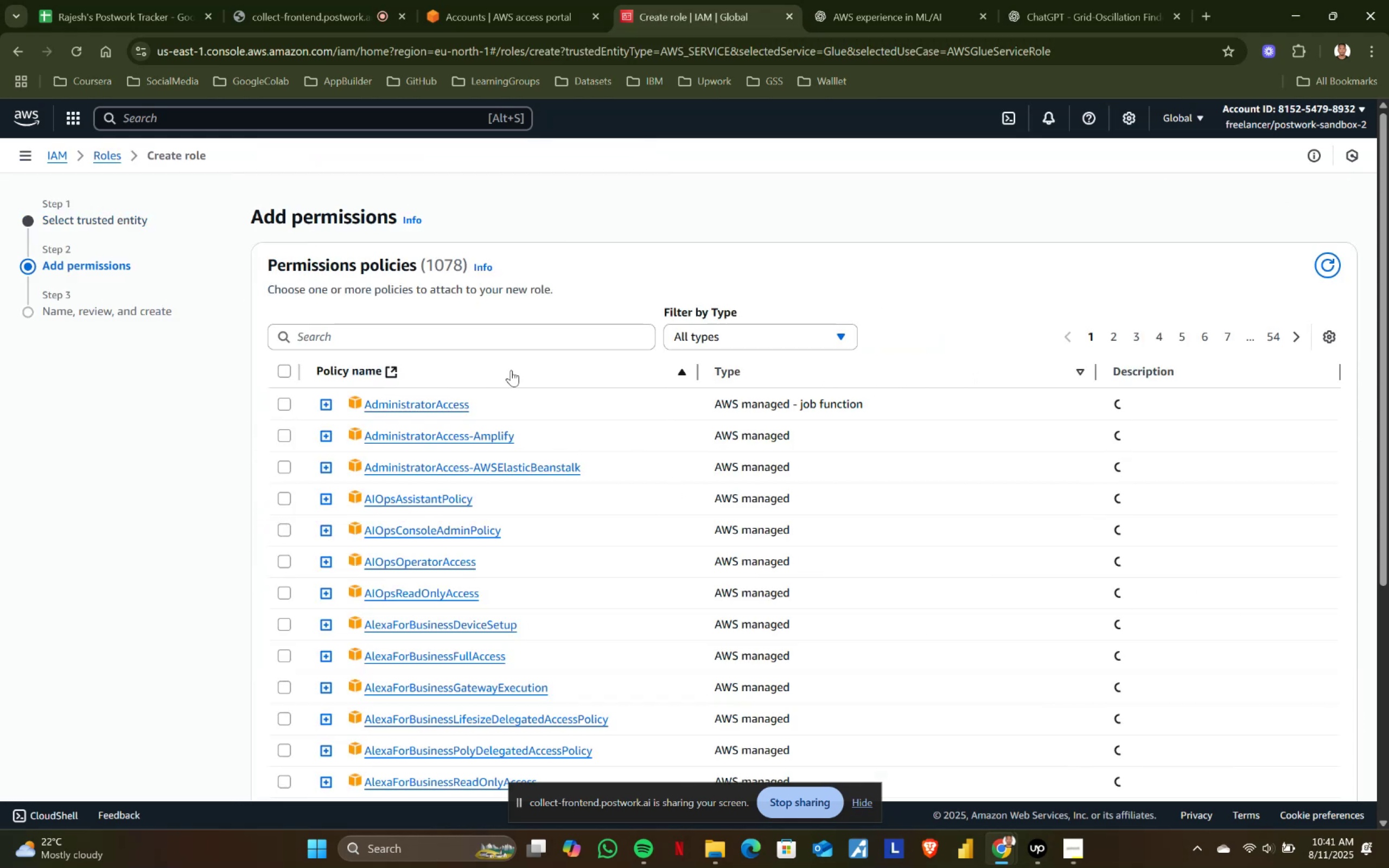 
left_click([353, 335])
 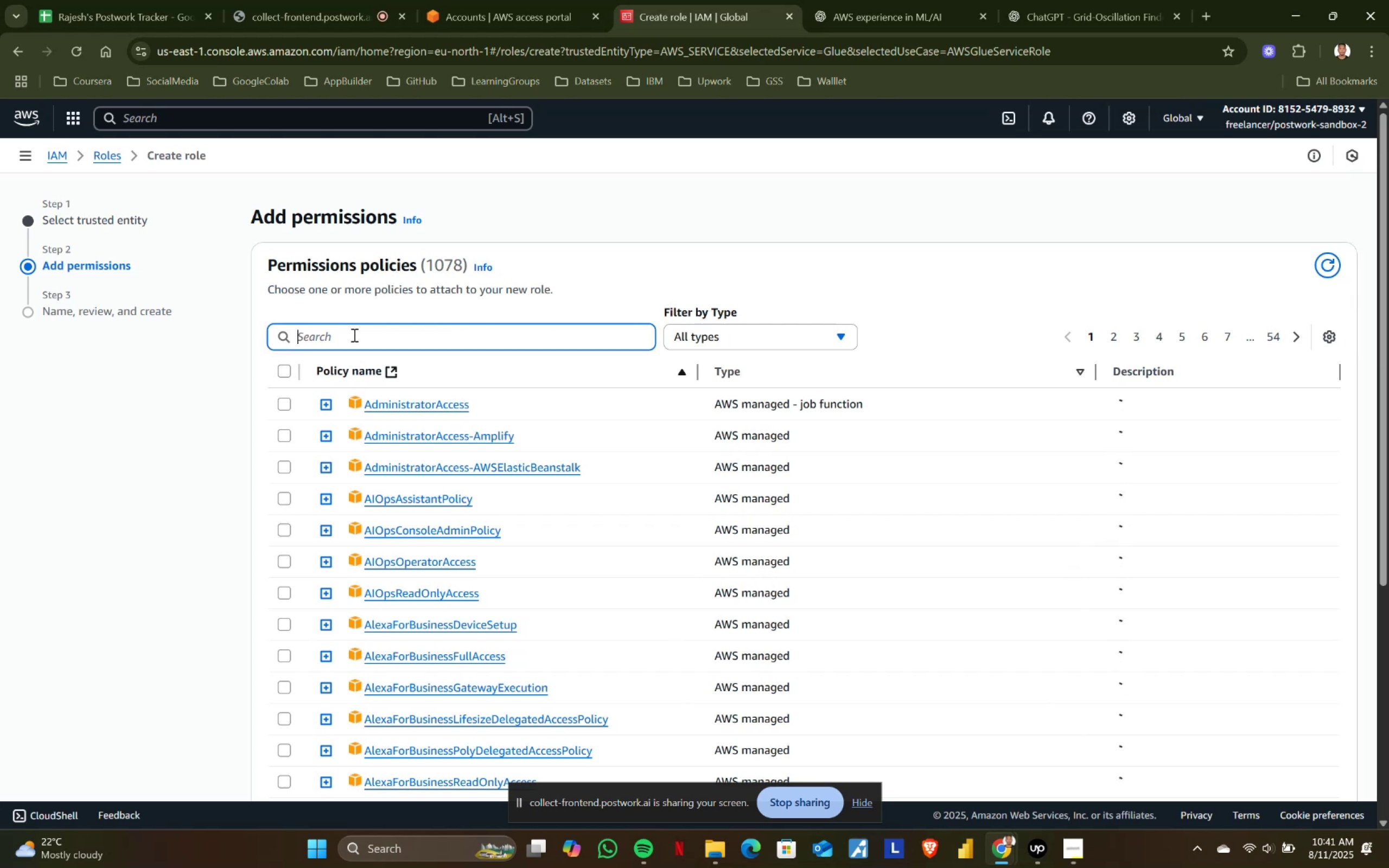 
type(awsser)
key(Backspace)
key(Backspace)
key(Backspace)
type(glue)
 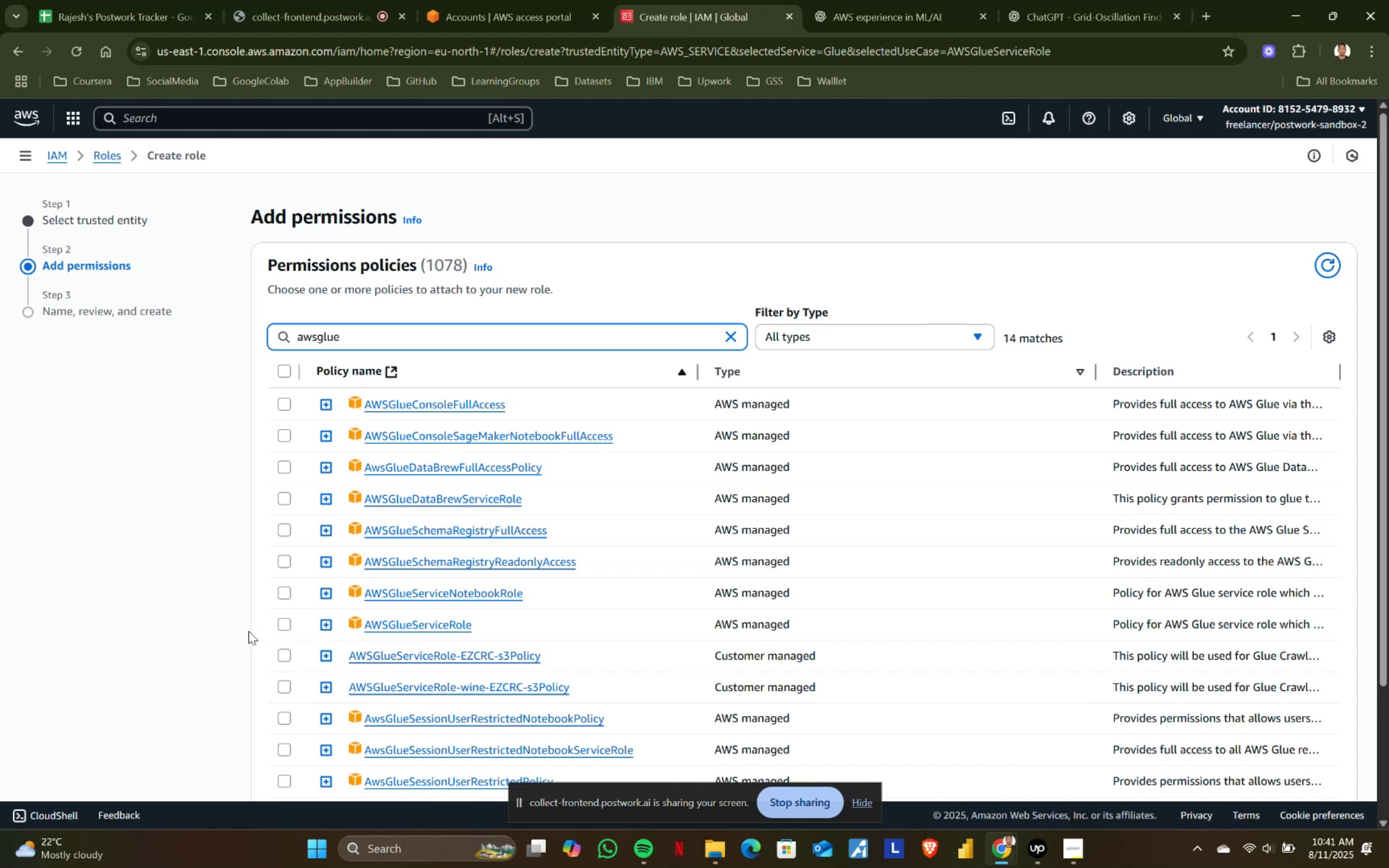 
left_click([288, 627])
 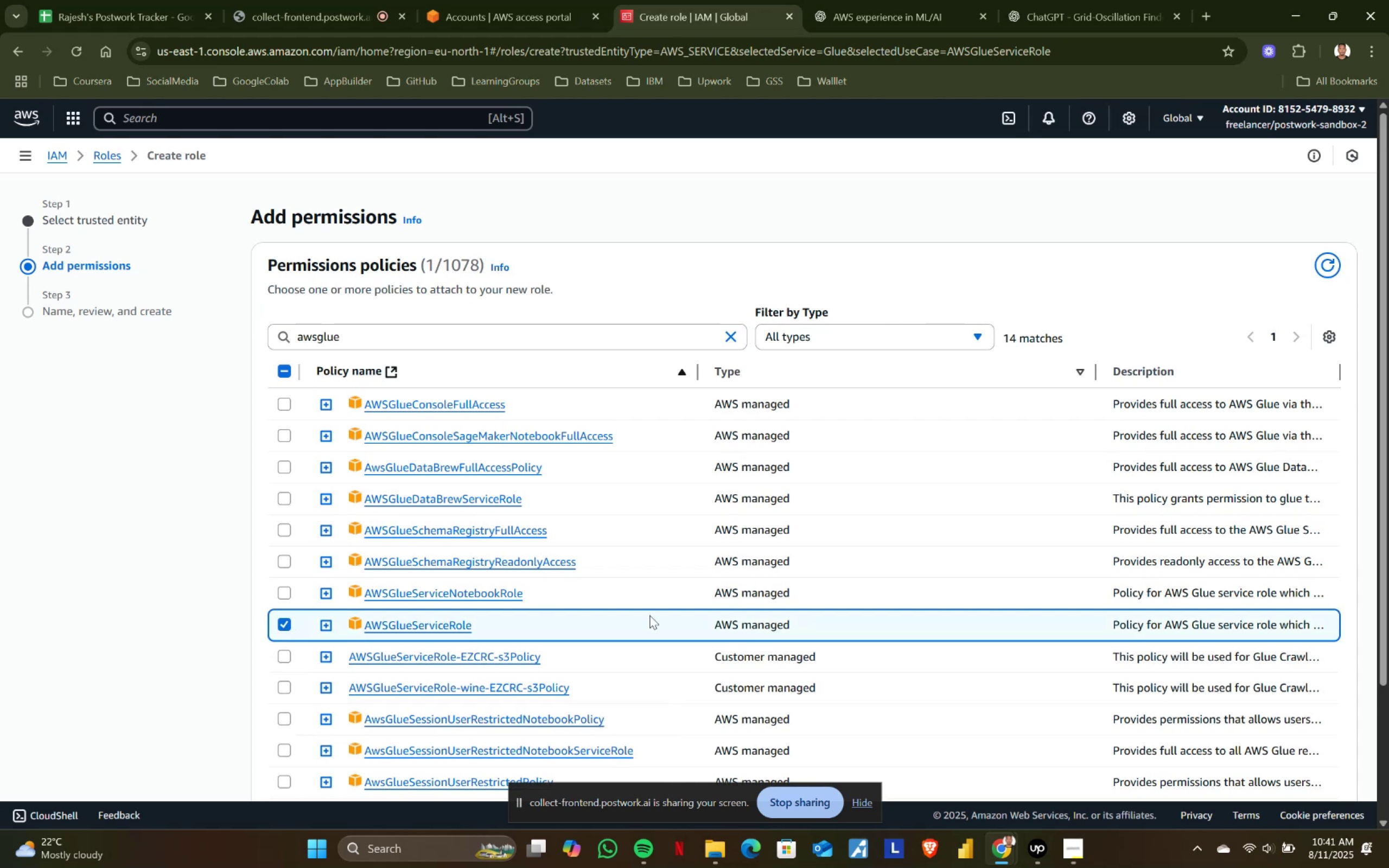 
scroll: coordinate [1008, 596], scroll_direction: down, amount: 5.0
 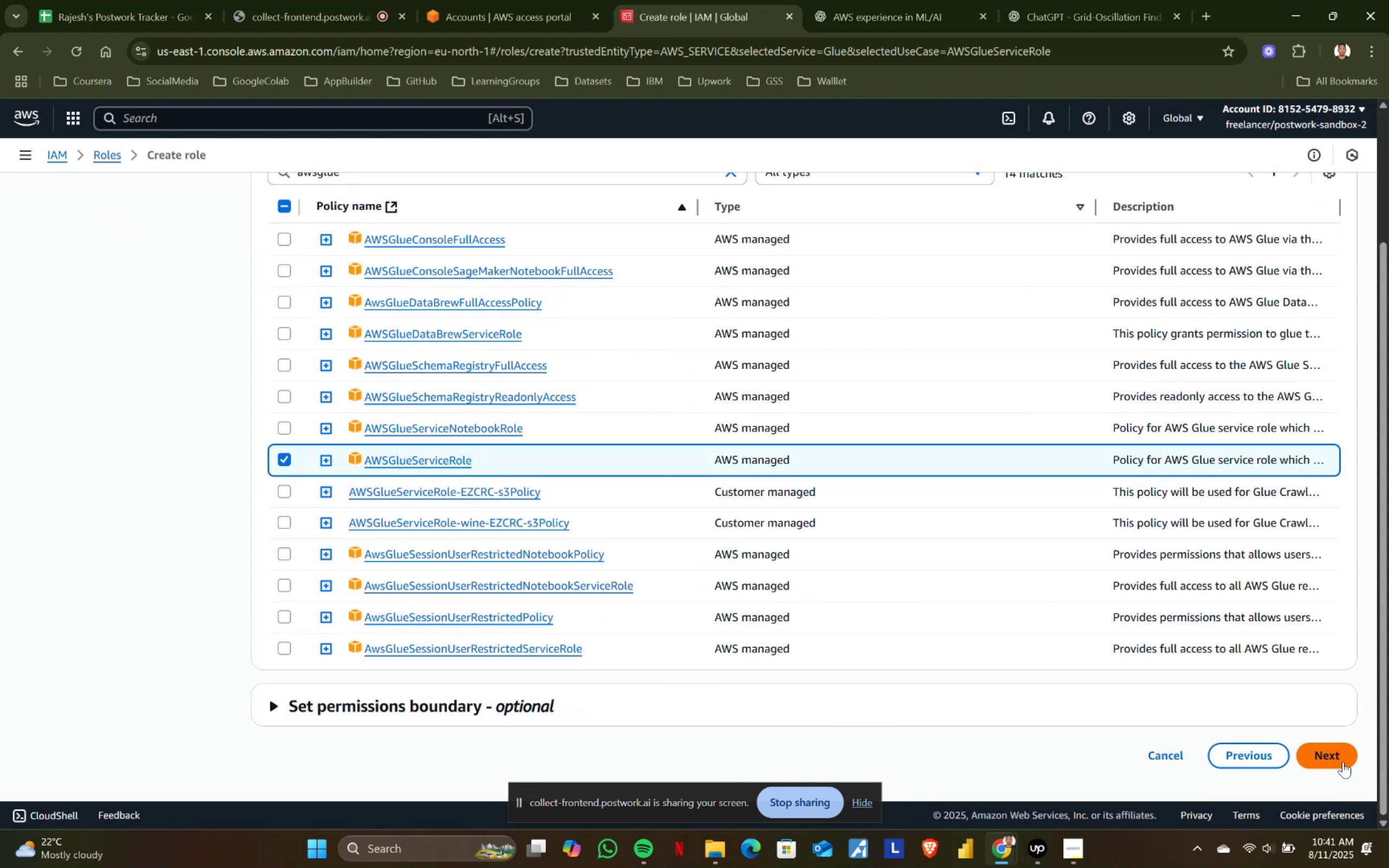 
left_click([1343, 762])
 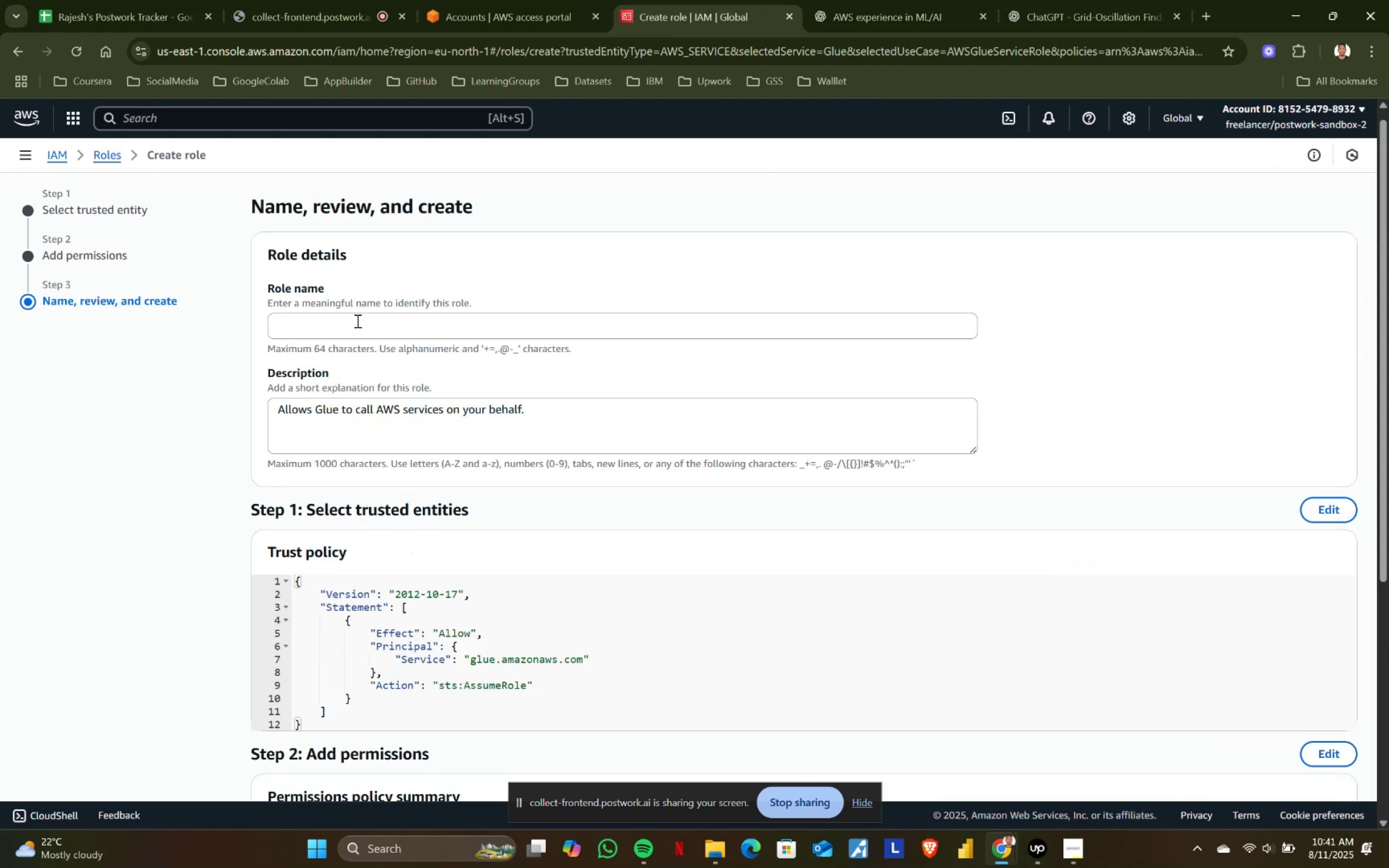 
left_click([356, 321])
 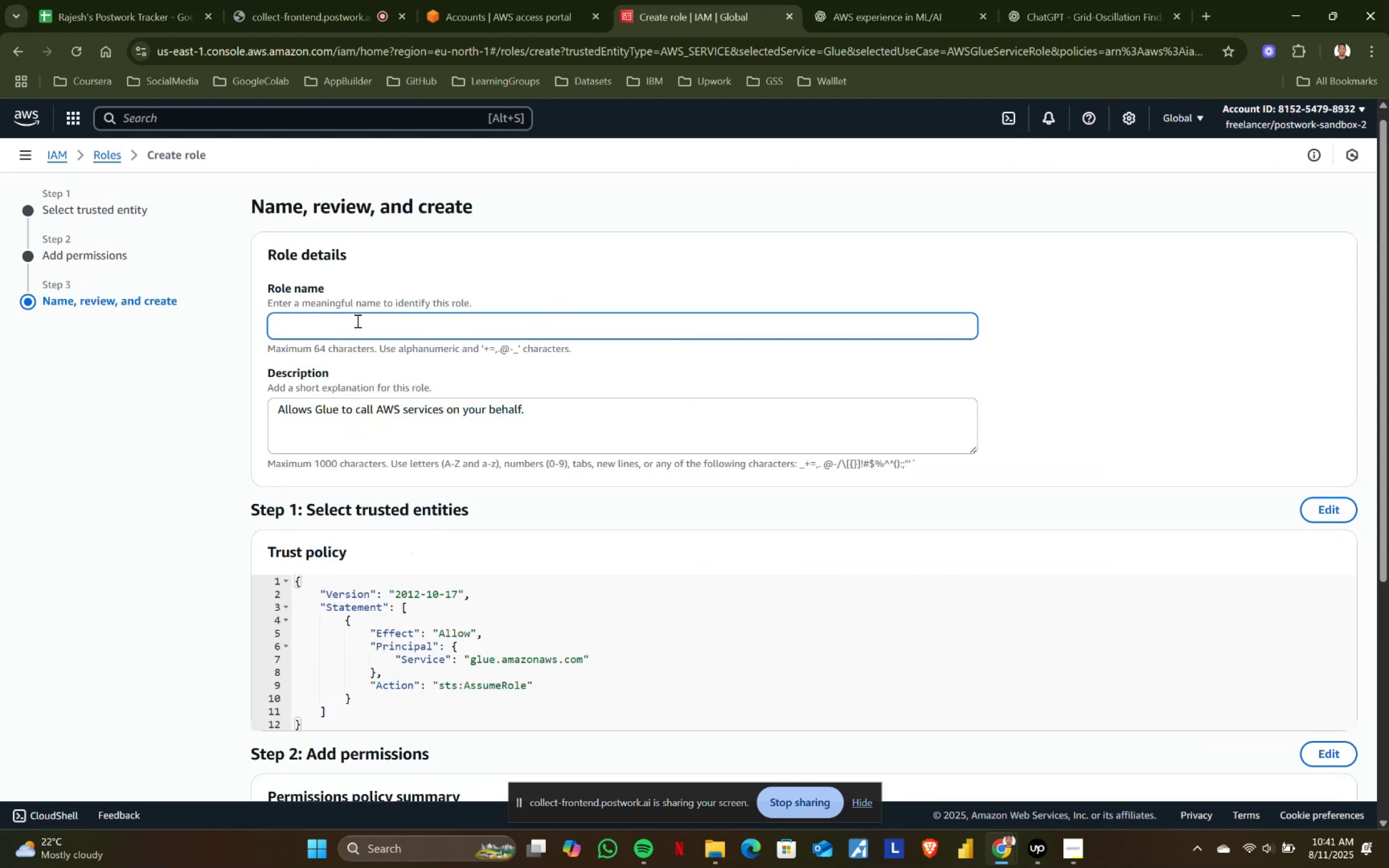 
type(asthma-risk-role)
 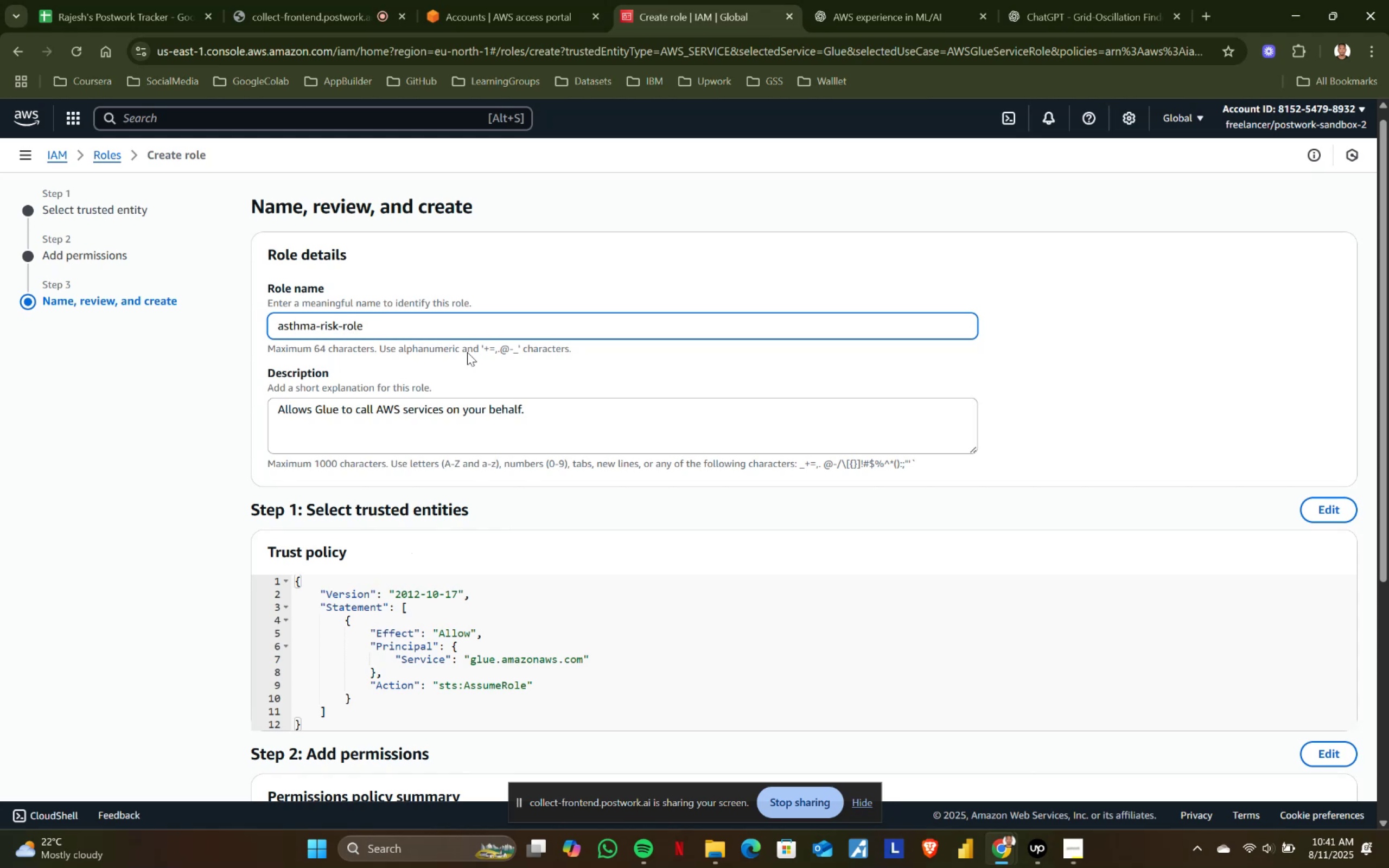 
scroll: coordinate [1199, 671], scroll_direction: down, amount: 6.0
 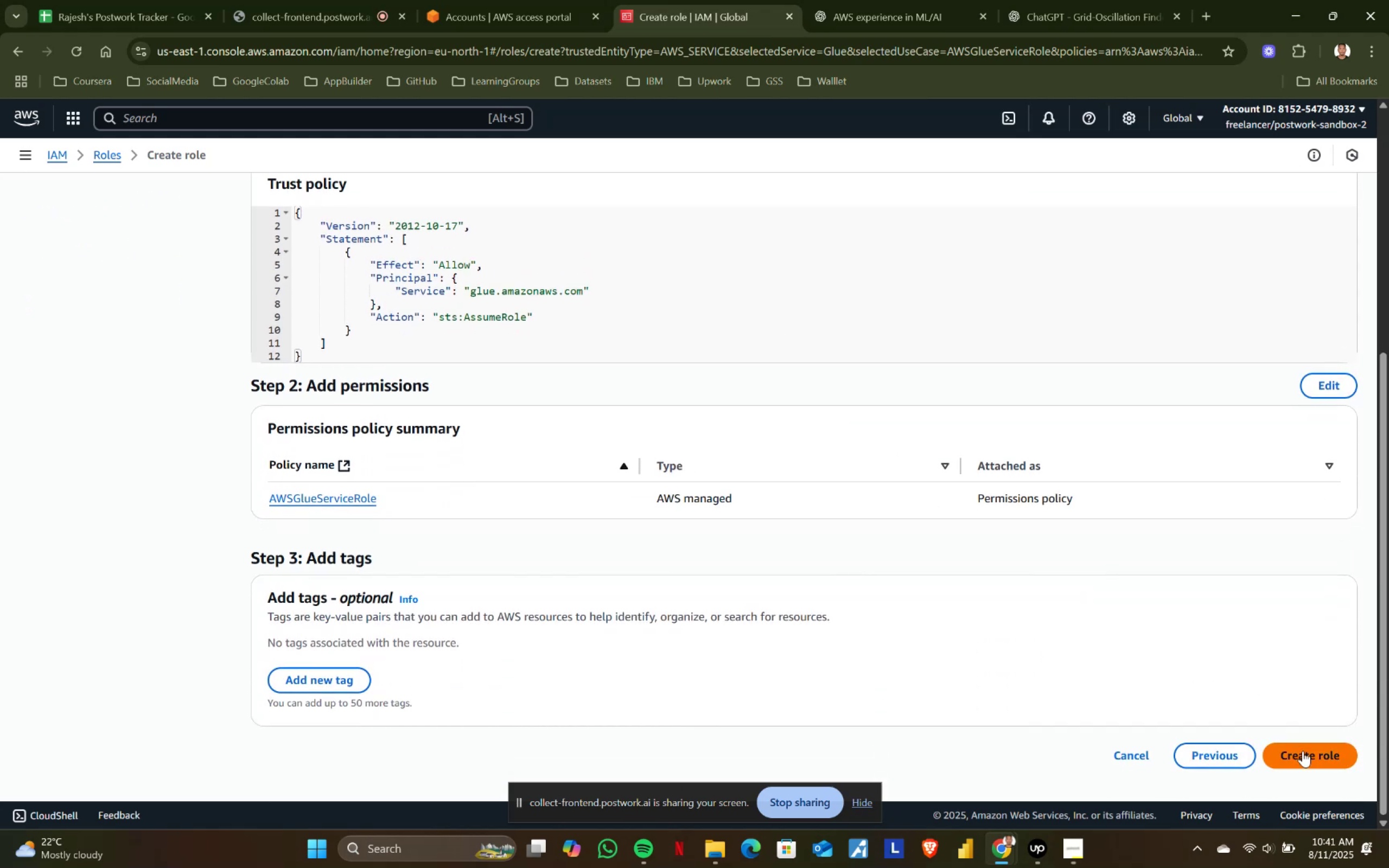 
left_click([1303, 751])
 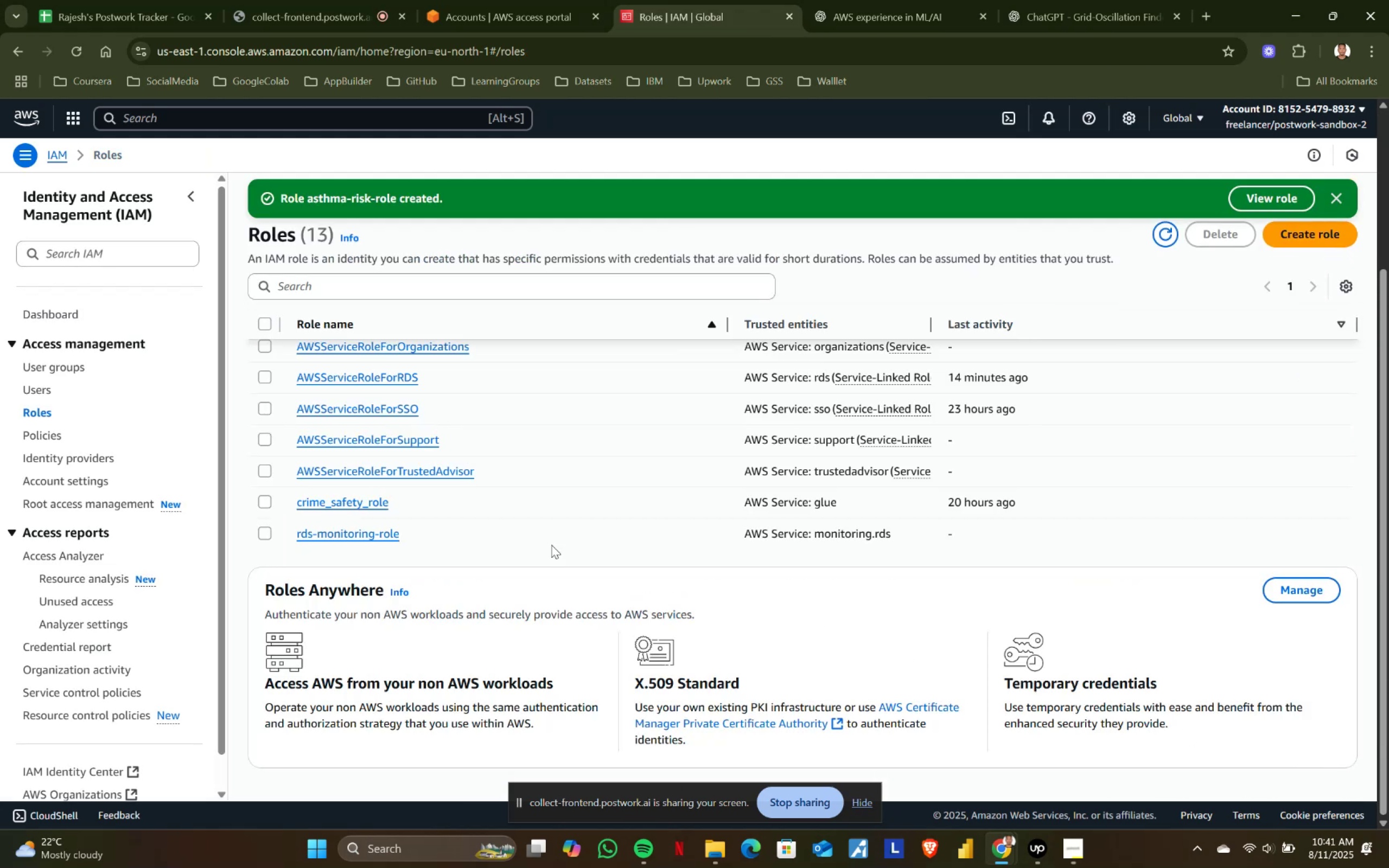 
scroll: coordinate [429, 532], scroll_direction: up, amount: 3.0
 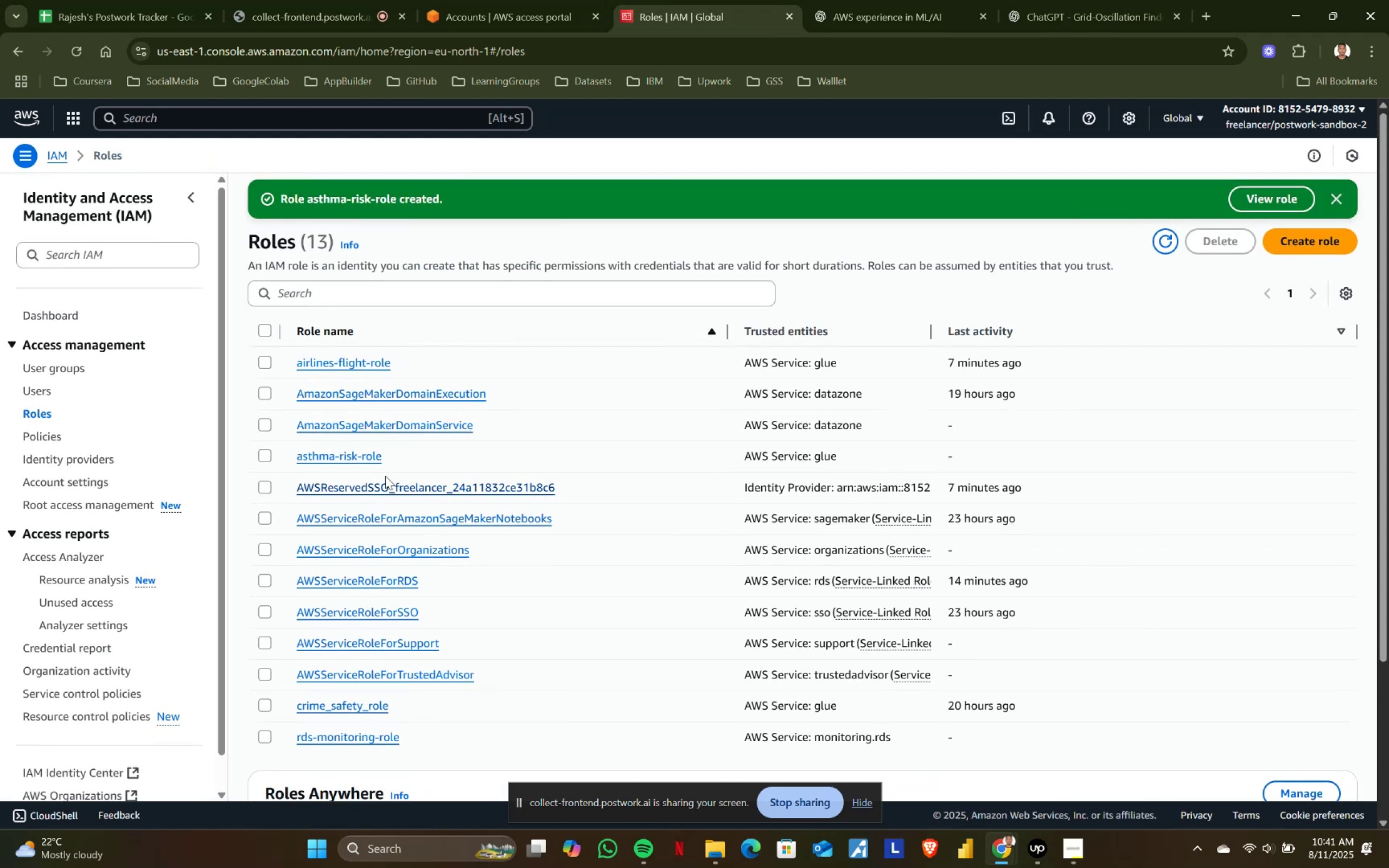 
left_click([366, 455])
 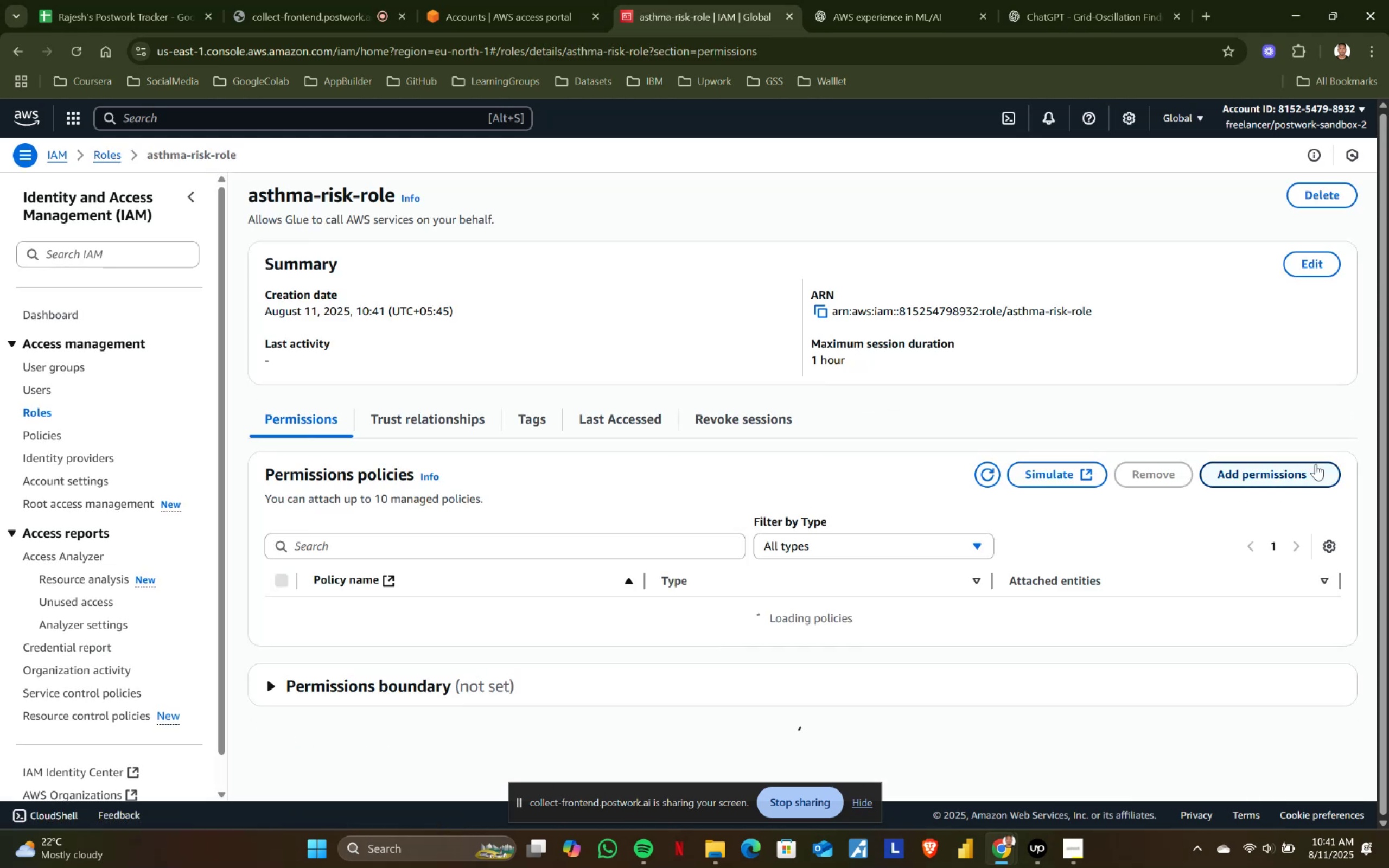 
left_click([1287, 468])
 